 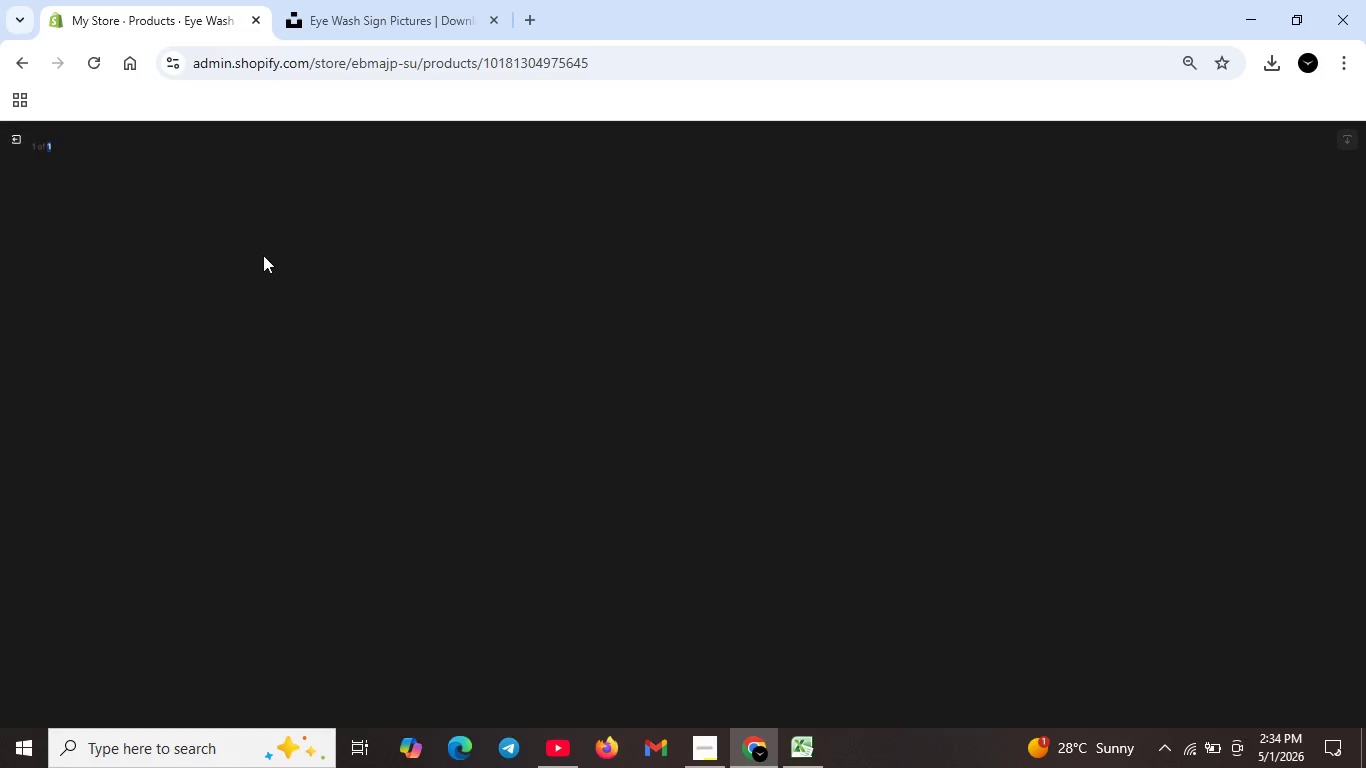 
scroll: coordinate [305, 296], scroll_direction: up, amount: 7.0
 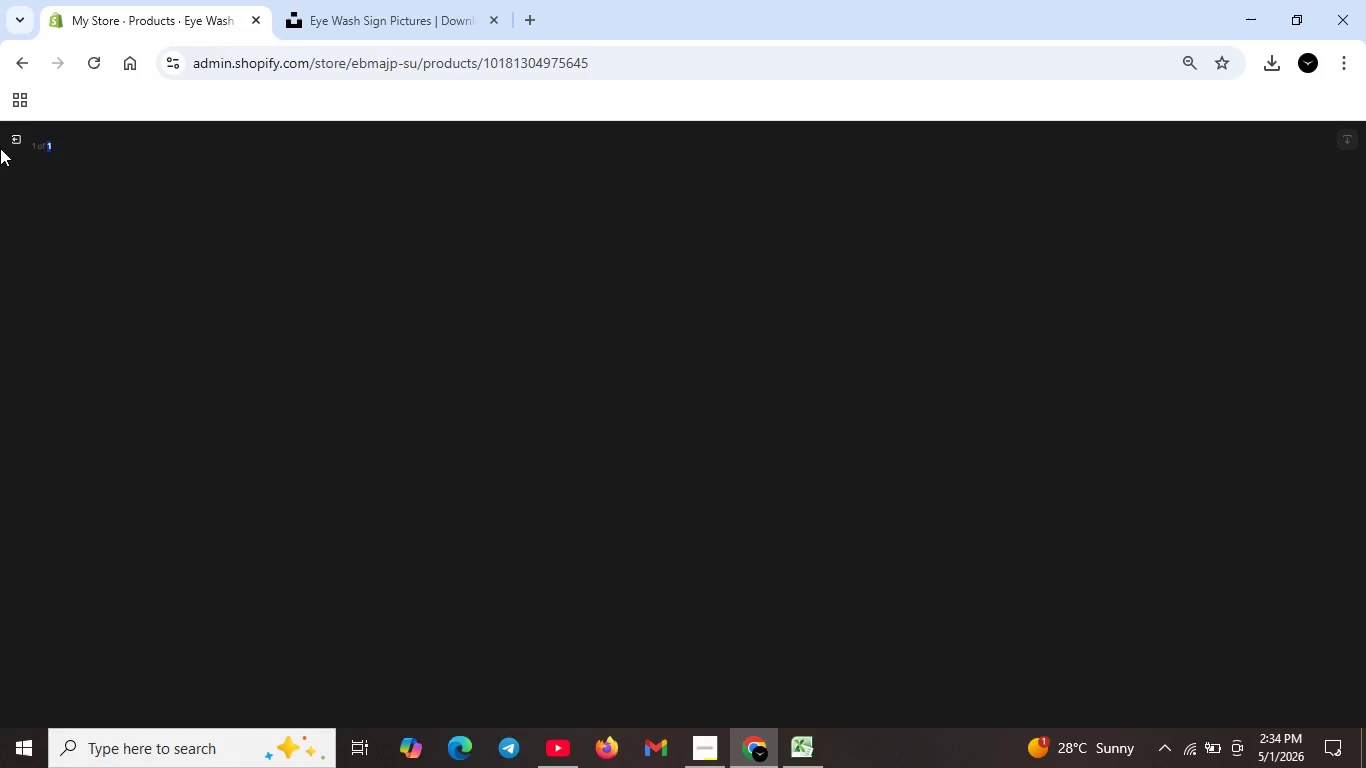 
left_click([6, 137])
 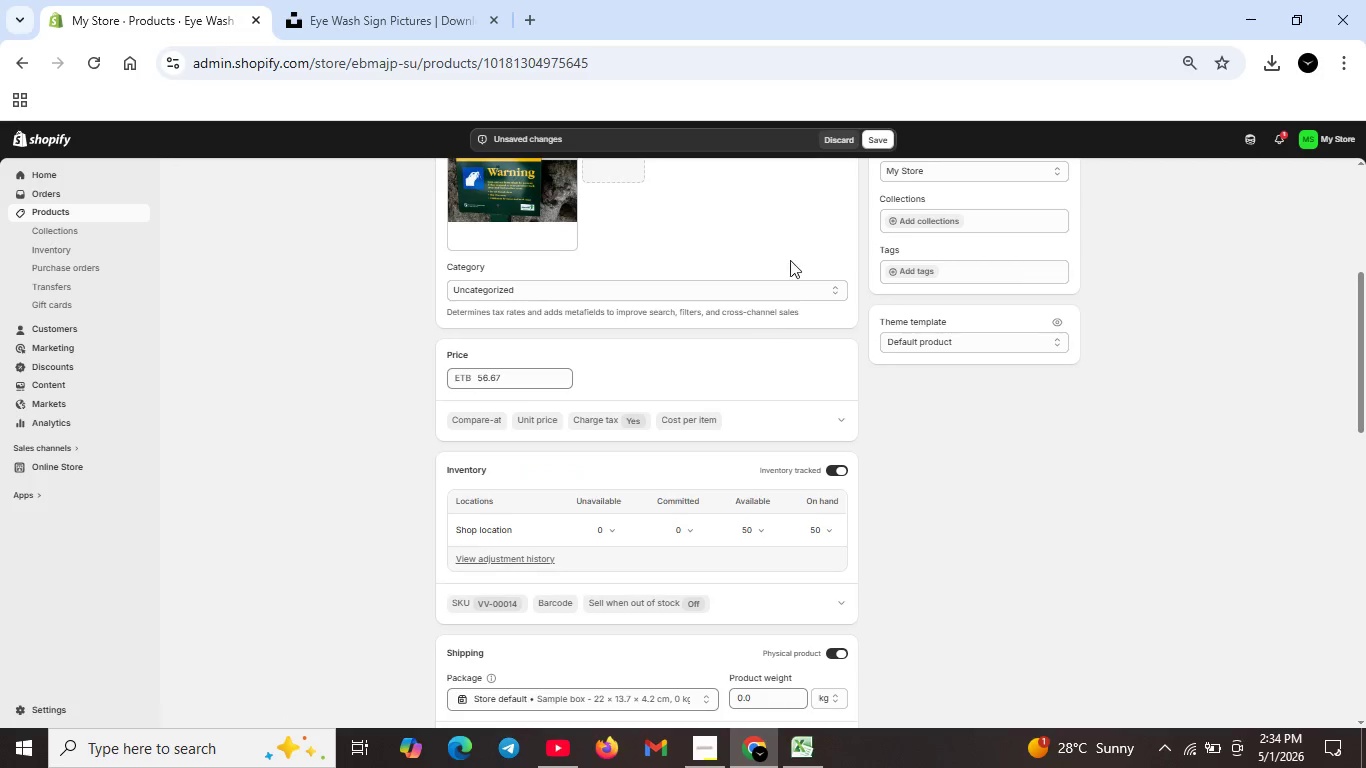 
scroll: coordinate [720, 412], scroll_direction: down, amount: 3.0
 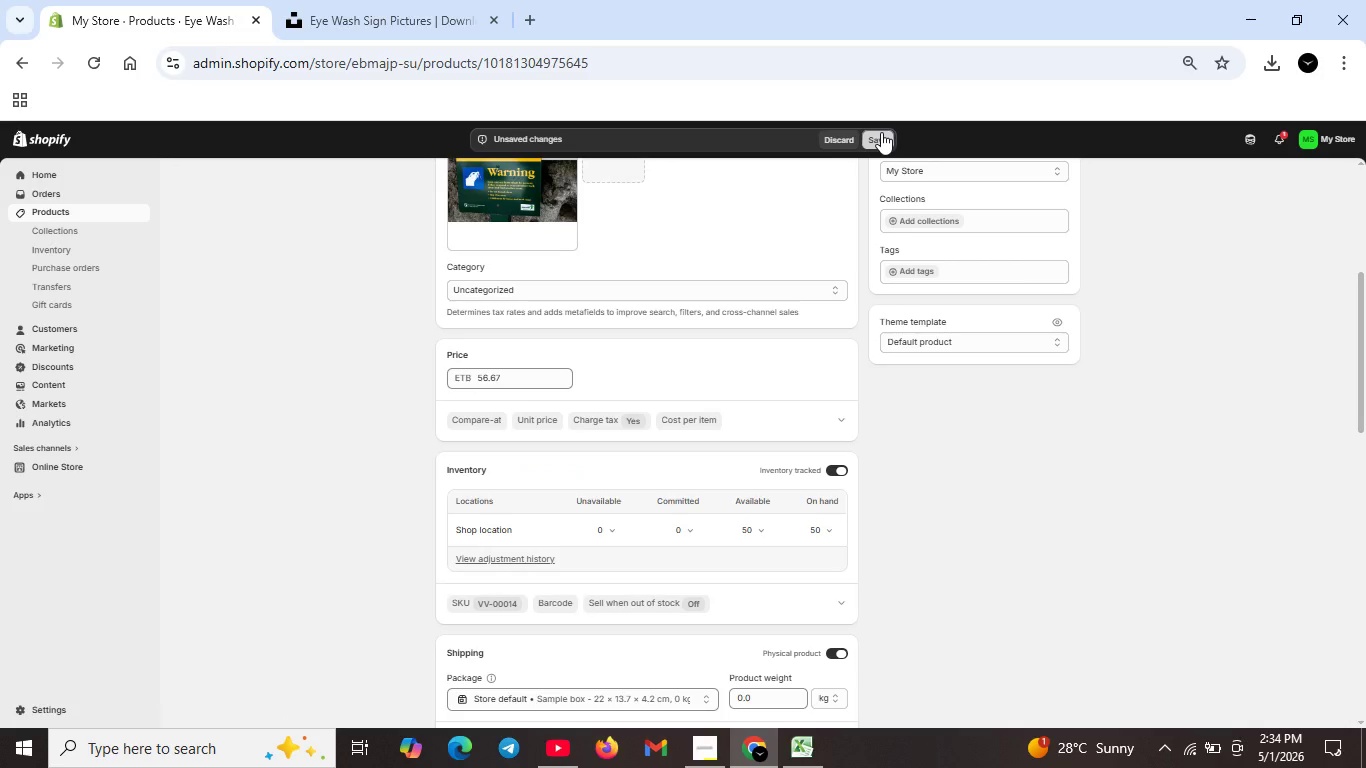 
left_click([881, 132])
 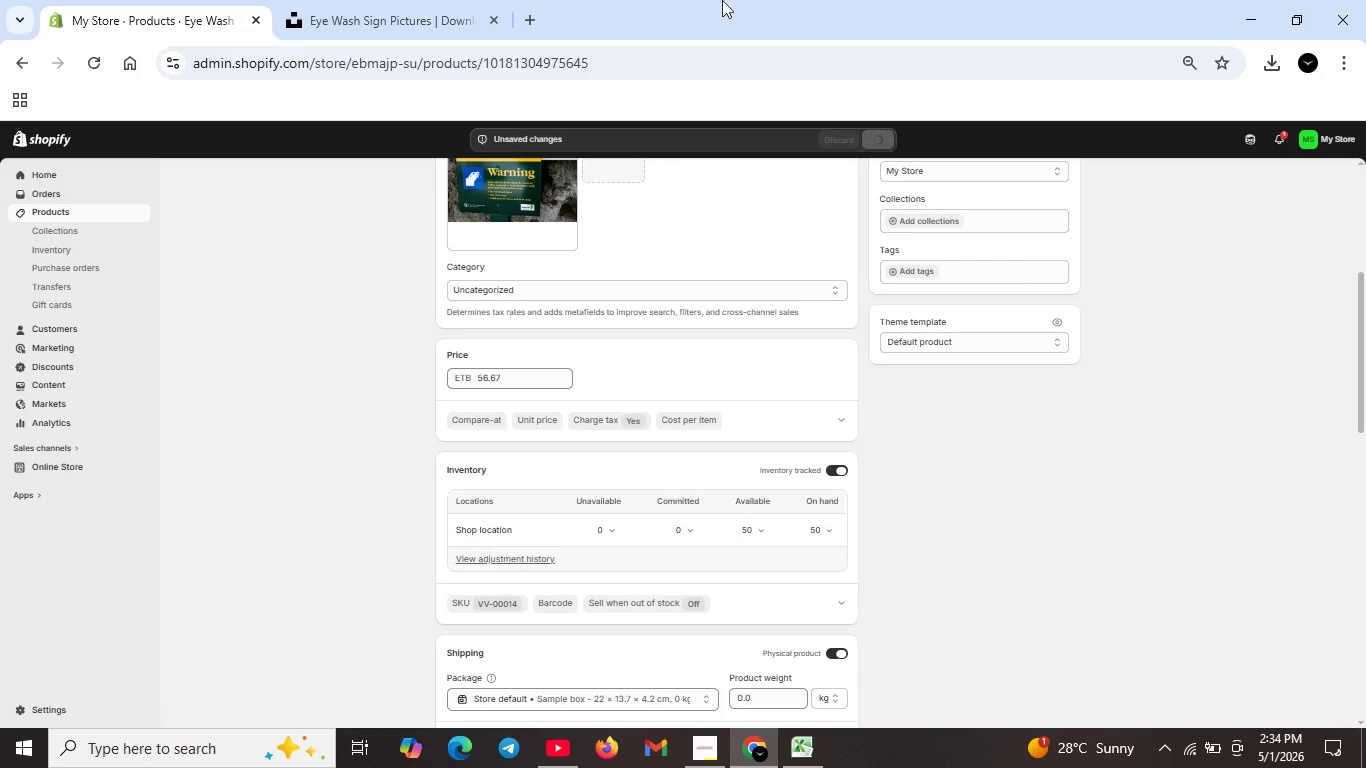 
wait(6.48)
 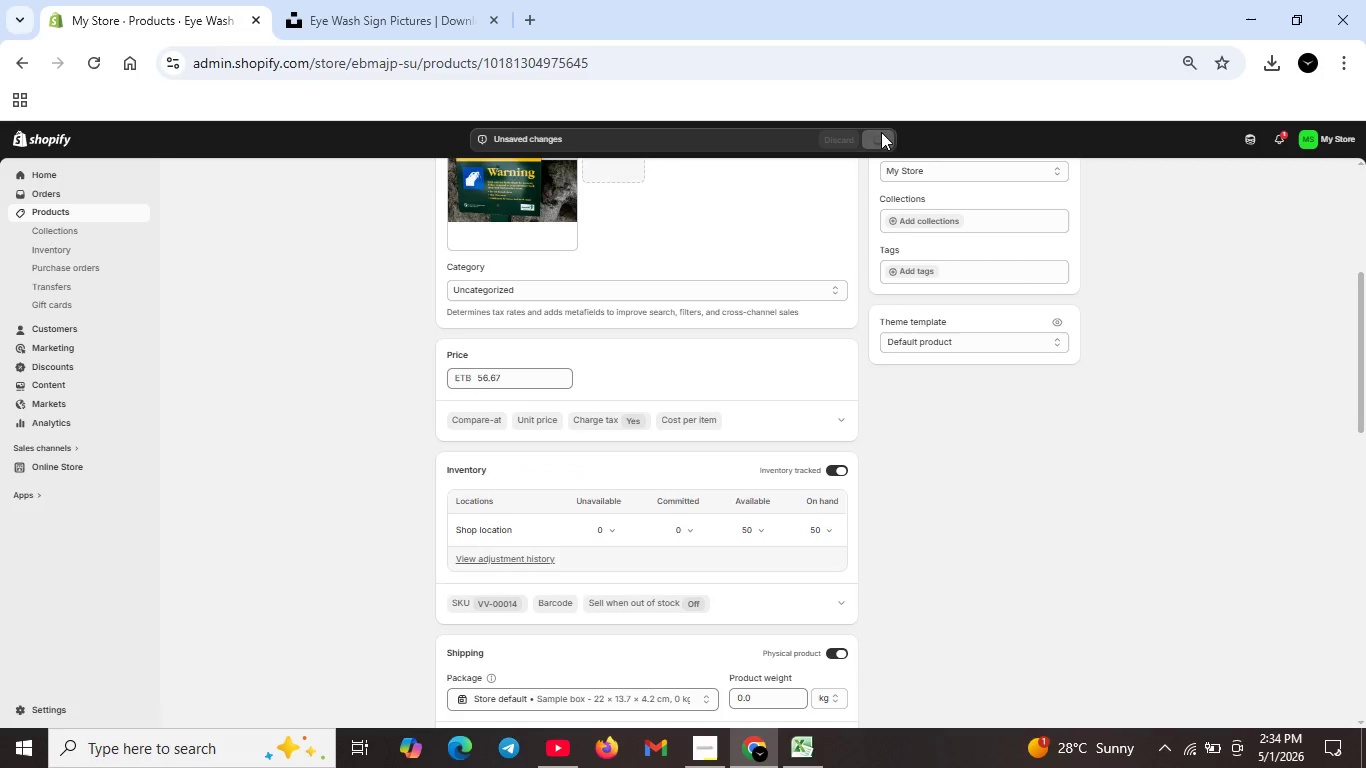 
scroll: coordinate [485, 186], scroll_direction: down, amount: 2.0
 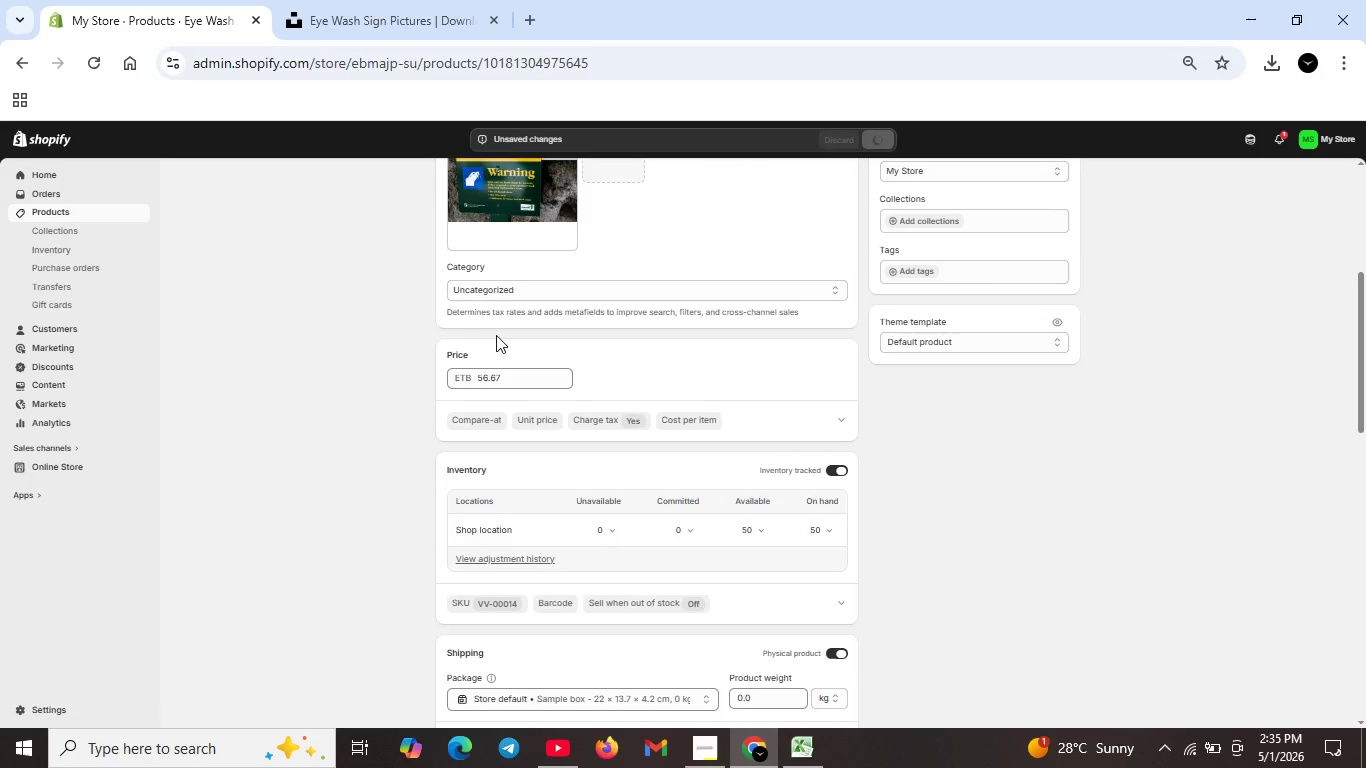 
scroll: coordinate [553, 258], scroll_direction: up, amount: 2.0
 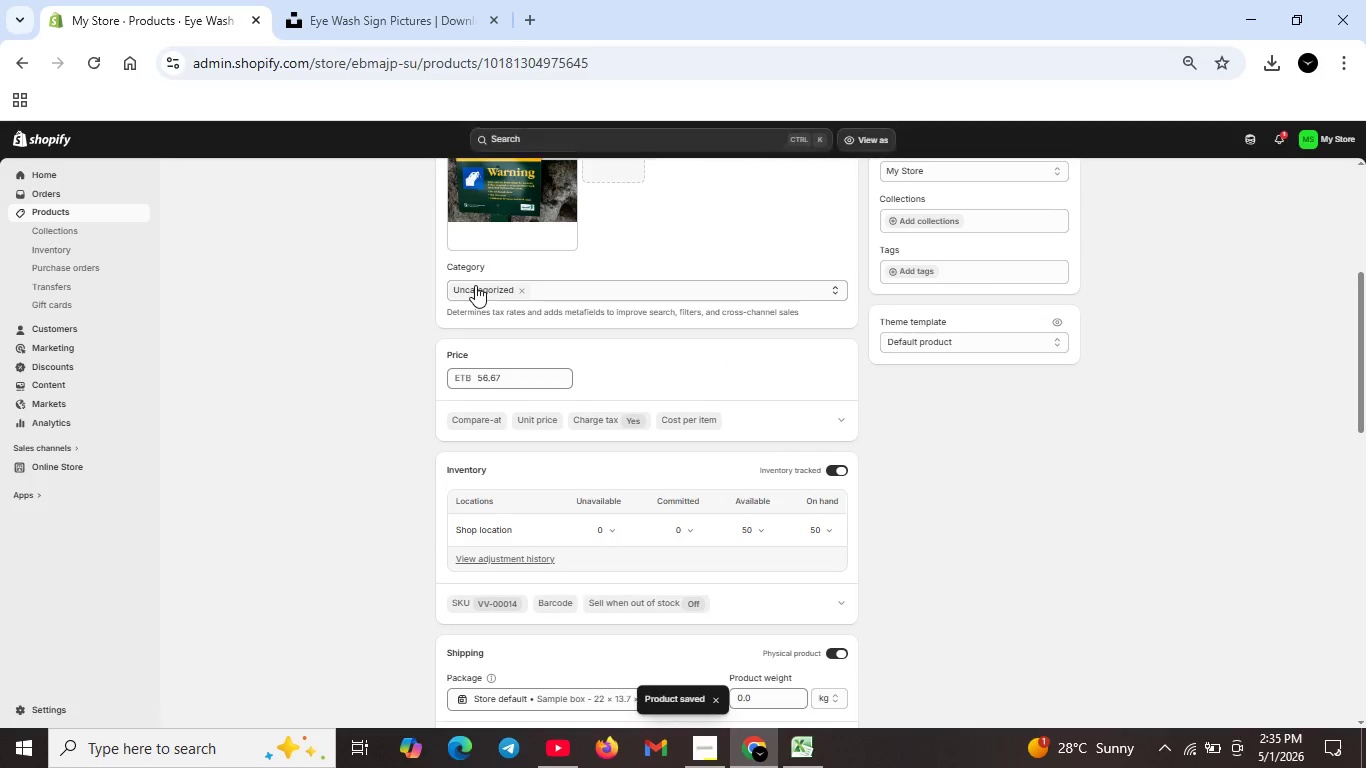 
wait(5.79)
 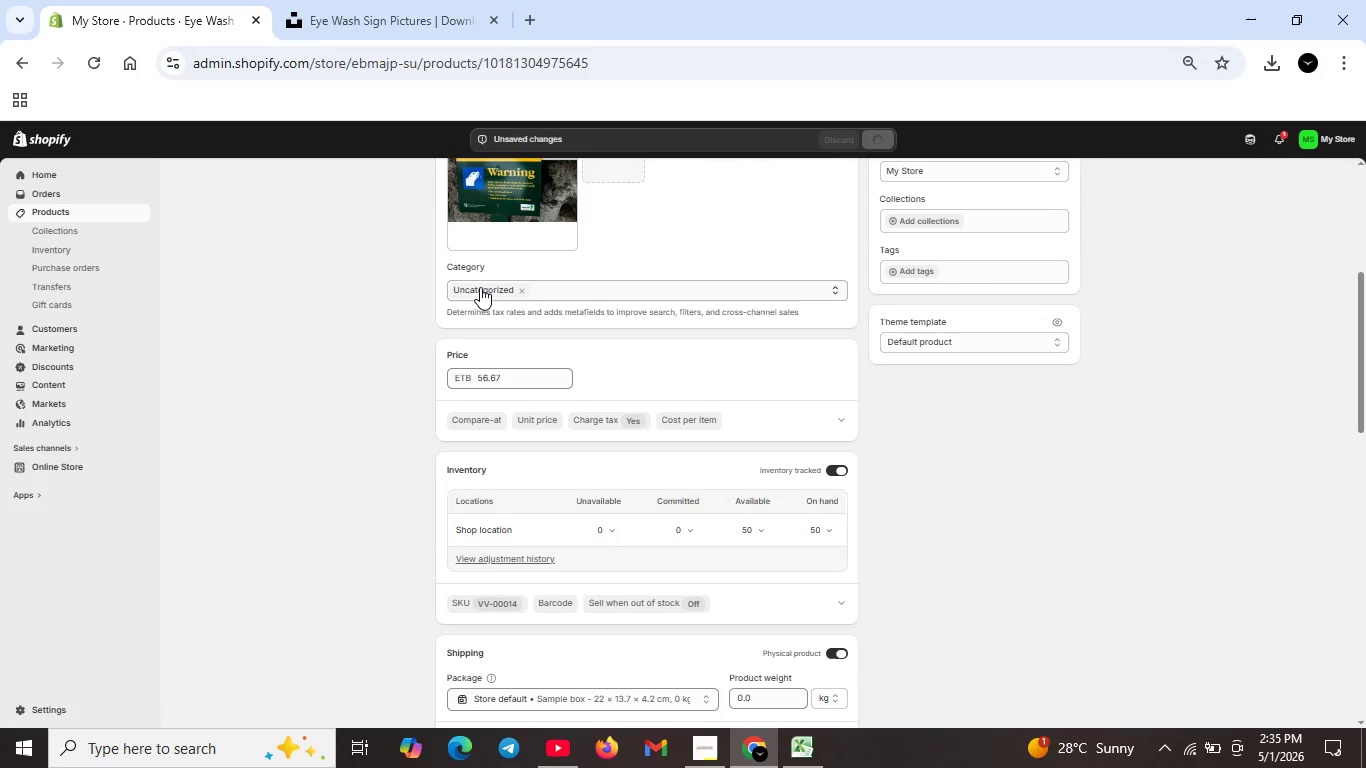 
scroll: coordinate [502, 285], scroll_direction: up, amount: 3.0
 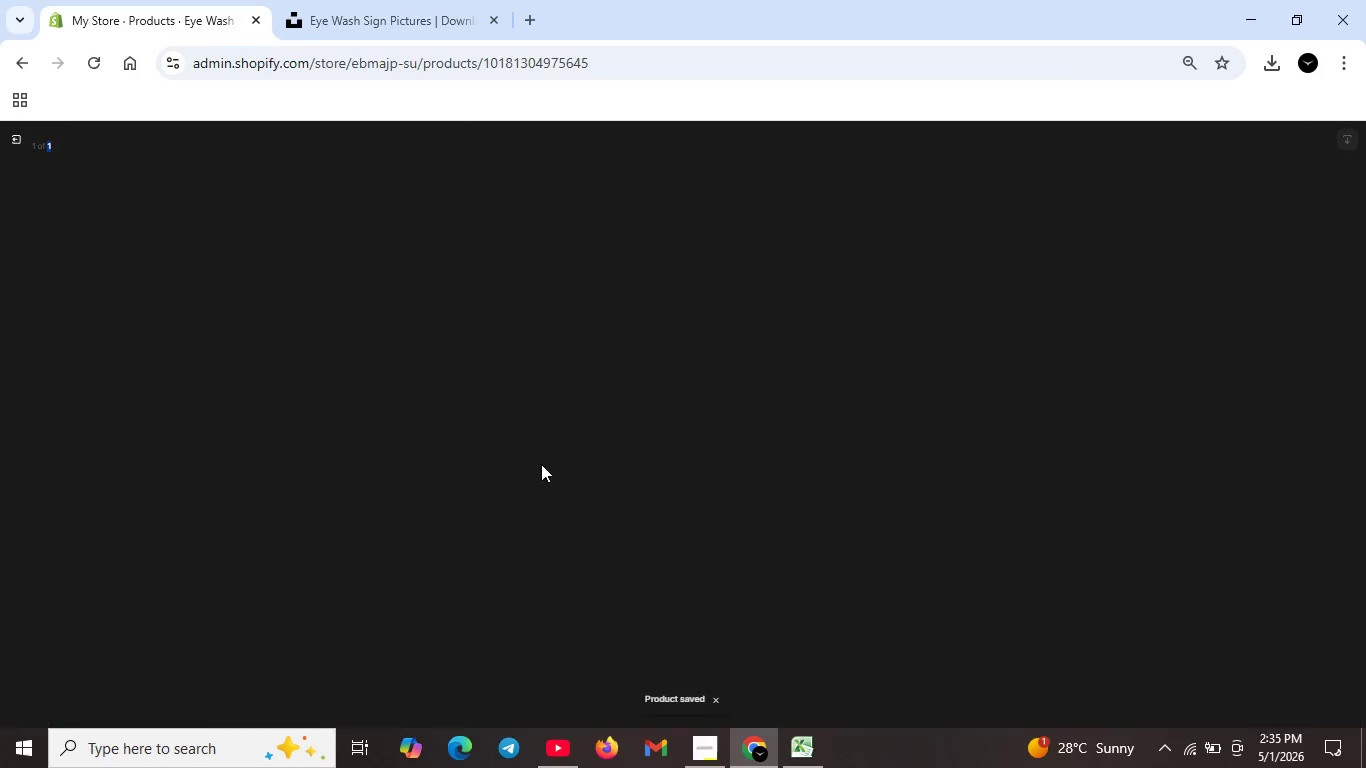 
double_click([542, 464])
 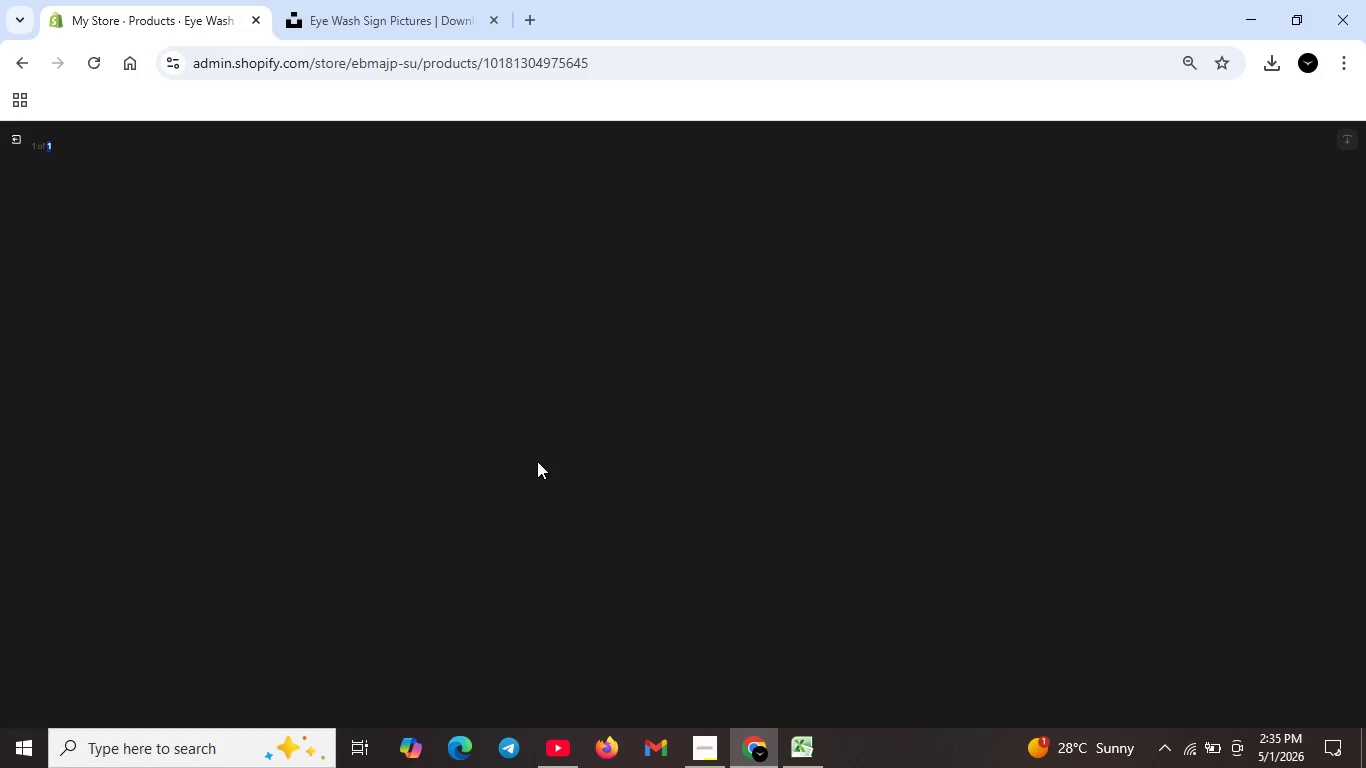 
scroll: coordinate [654, 456], scroll_direction: up, amount: 7.0
 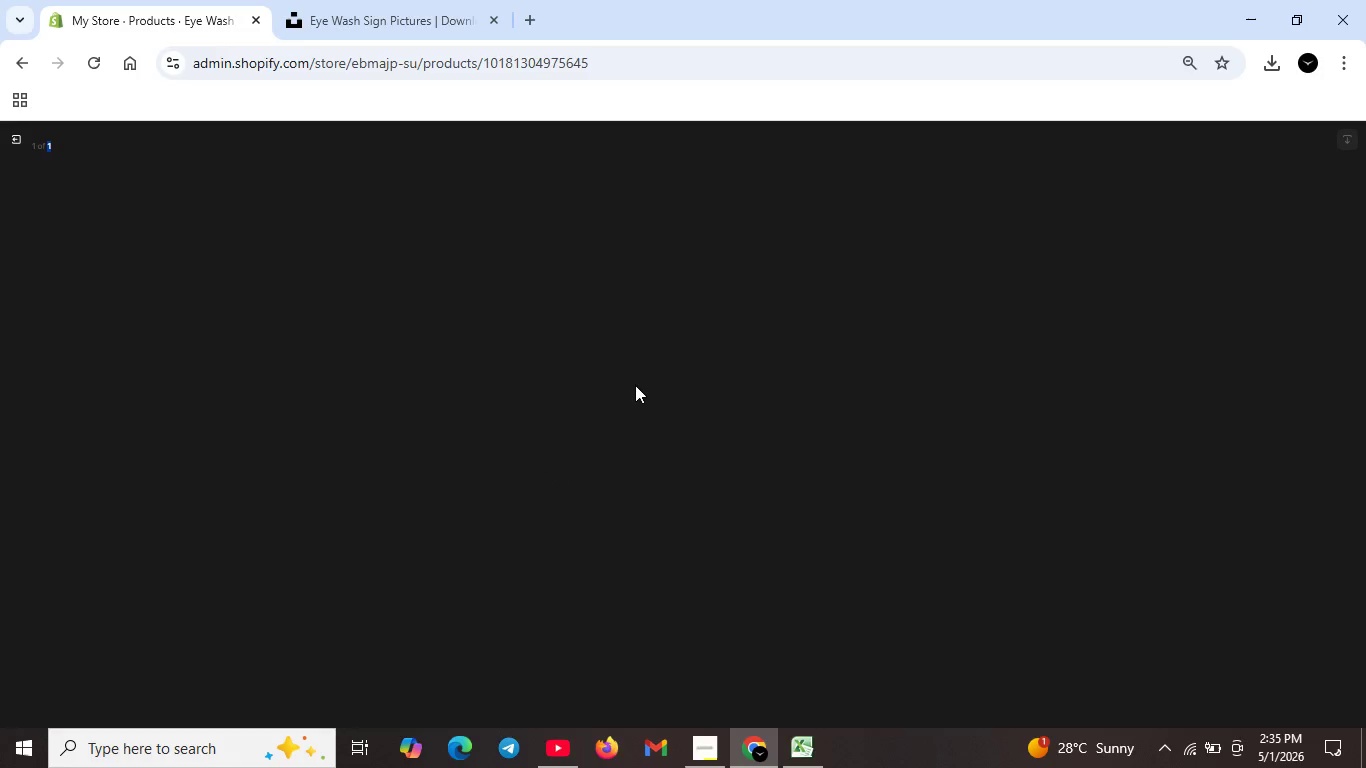 
scroll: coordinate [635, 385], scroll_direction: down, amount: 4.0
 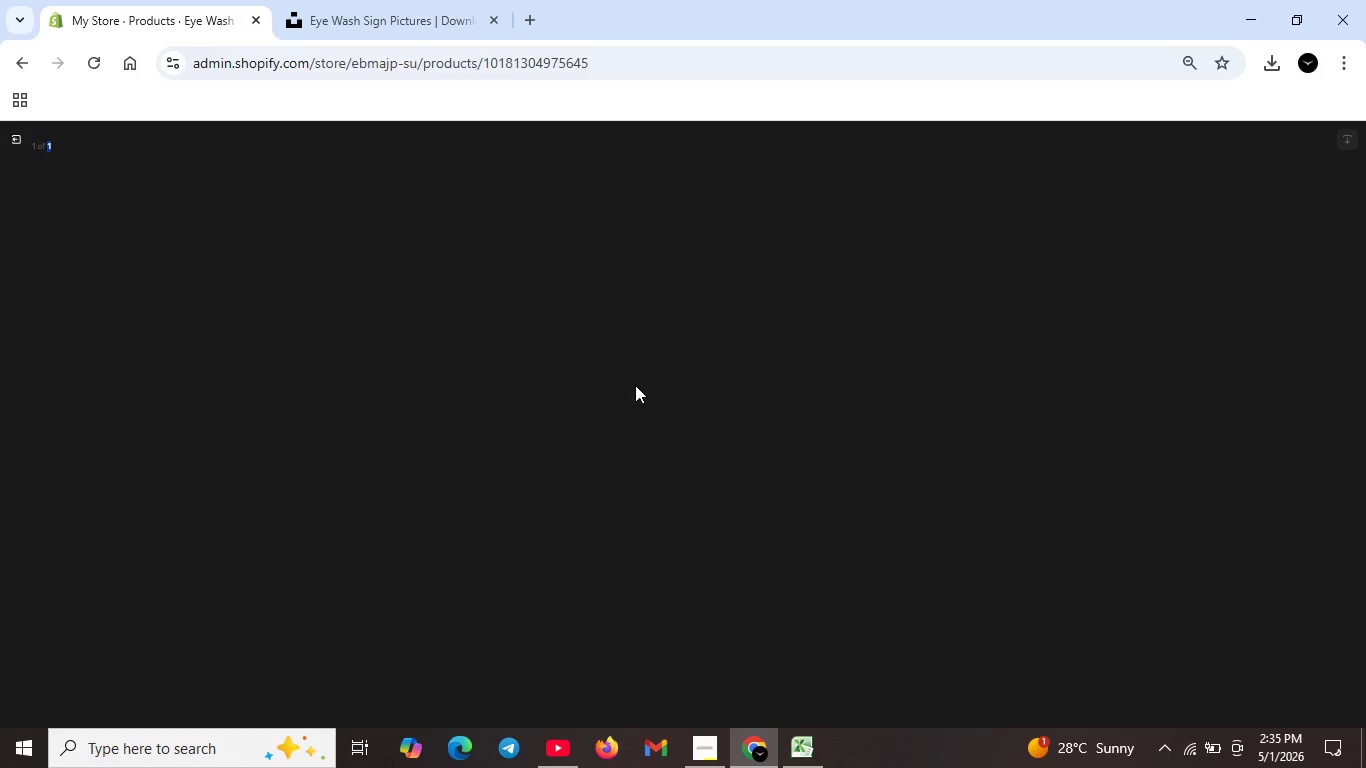 
scroll: coordinate [635, 385], scroll_direction: up, amount: 8.0
 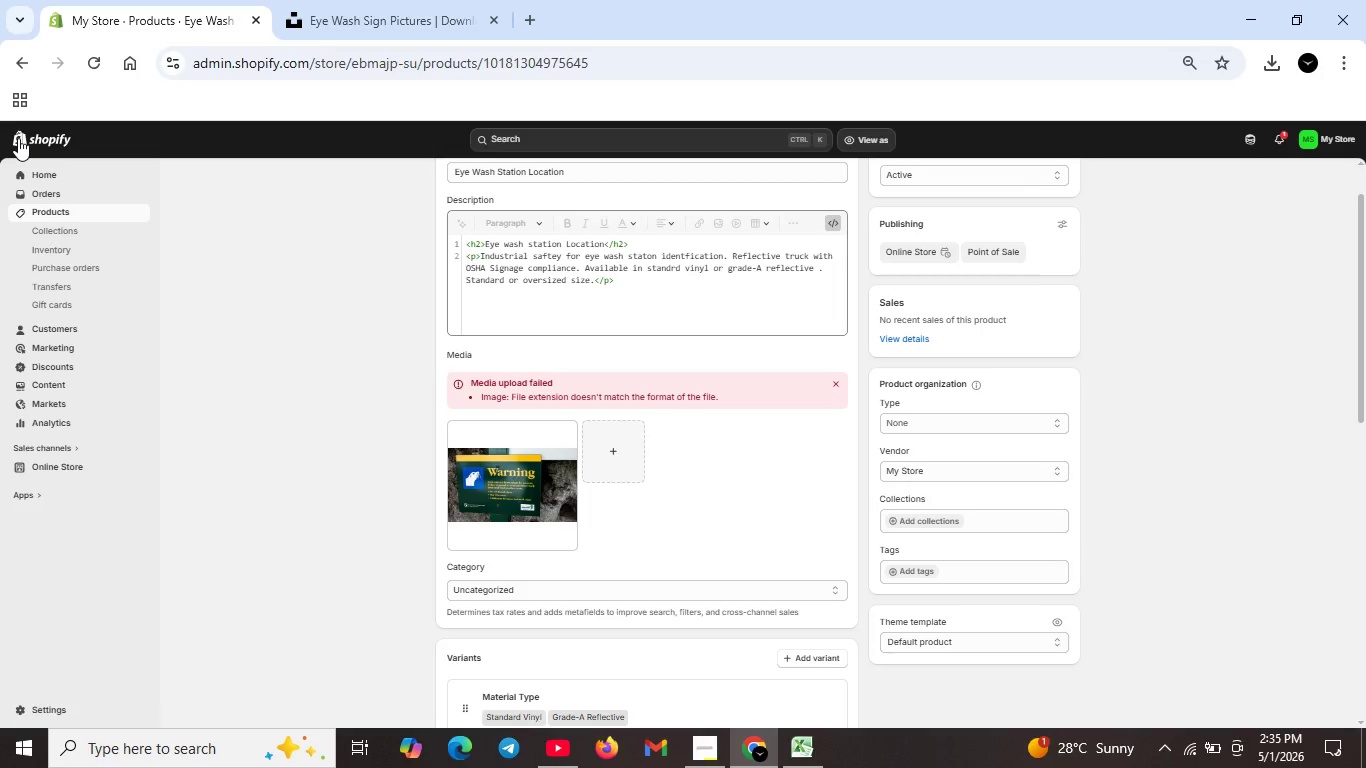 
left_click([18, 138])
 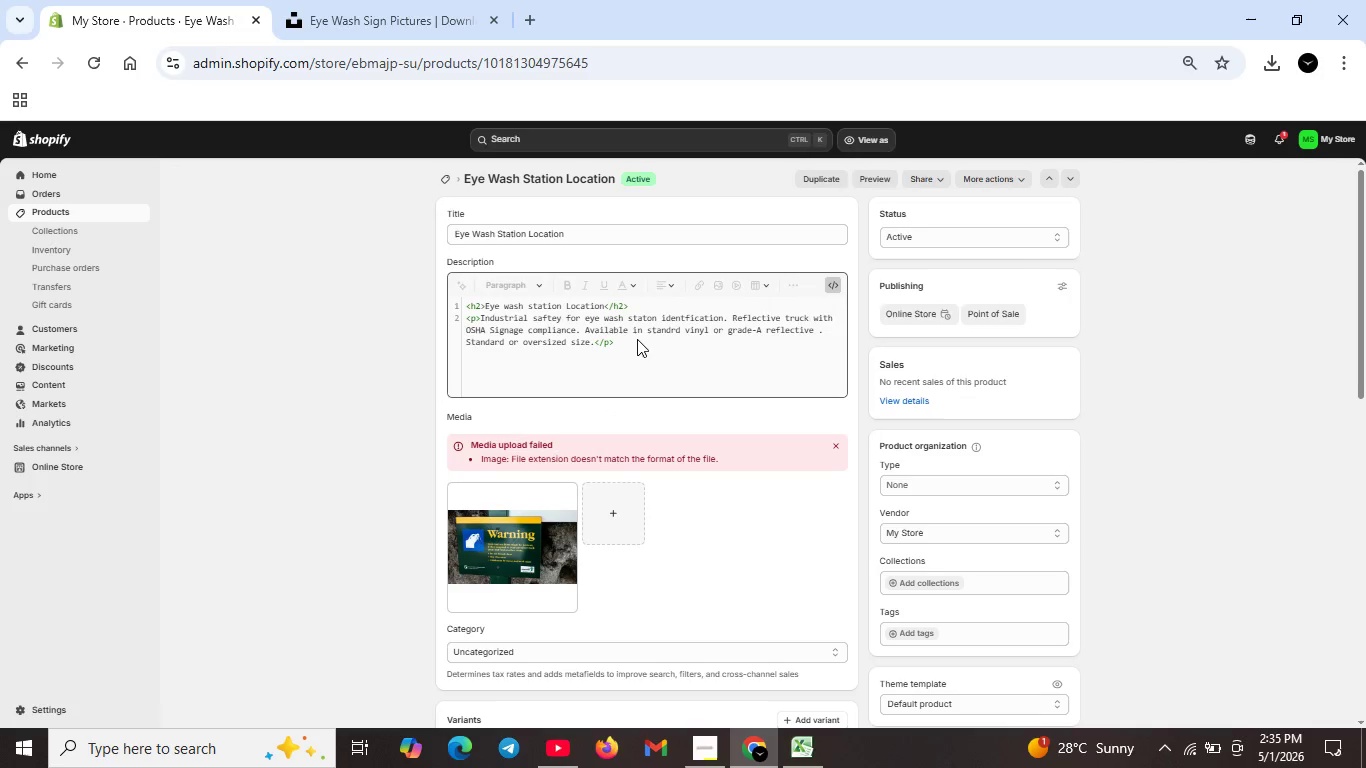 
scroll: coordinate [637, 339], scroll_direction: up, amount: 2.0
 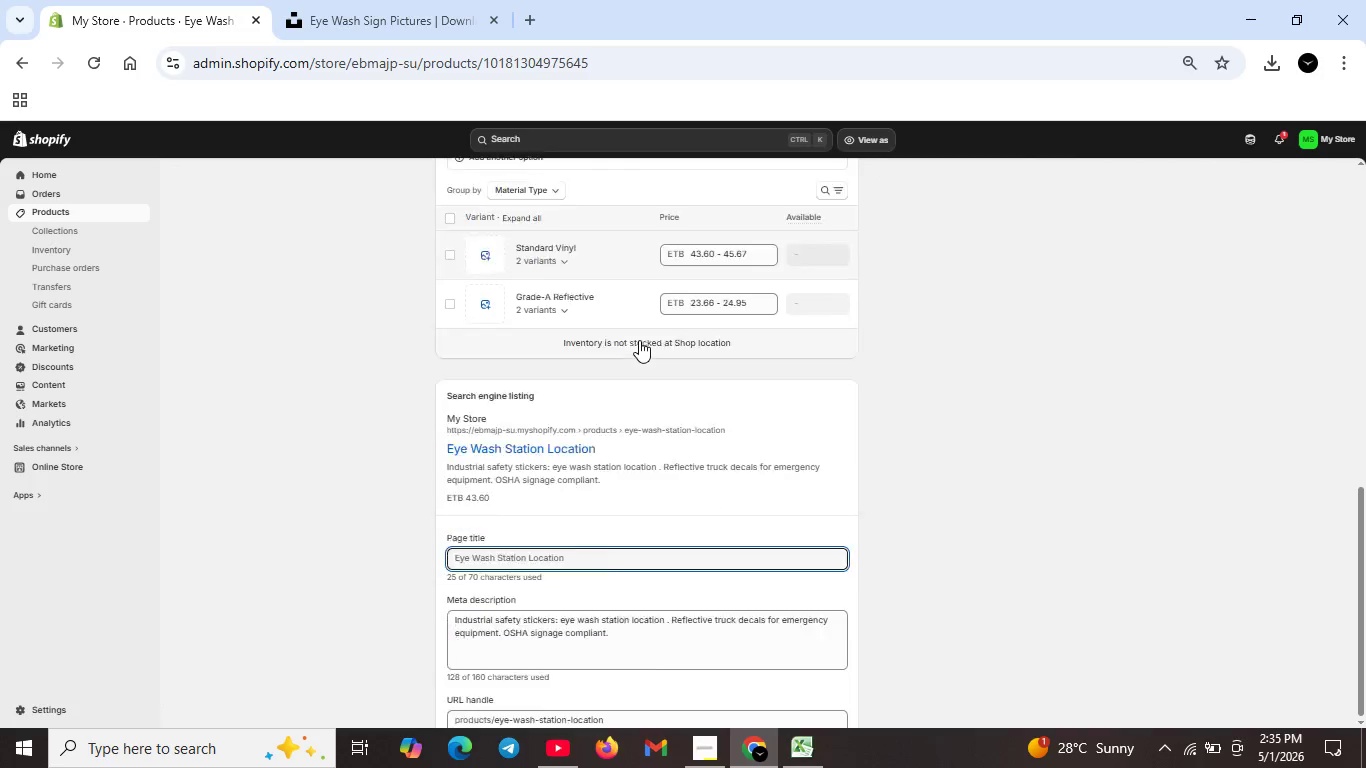 
scroll: coordinate [639, 340], scroll_direction: down, amount: 14.0
 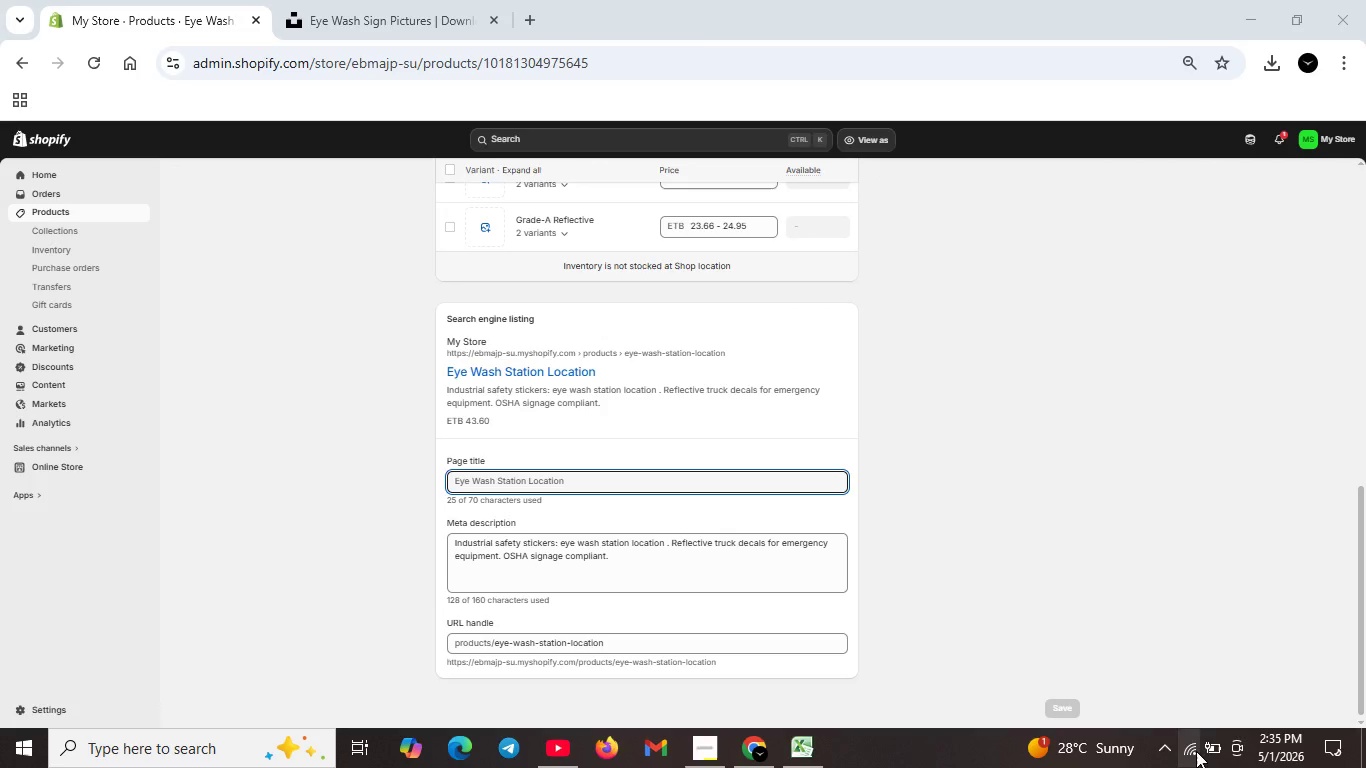 
left_click([1198, 759])
 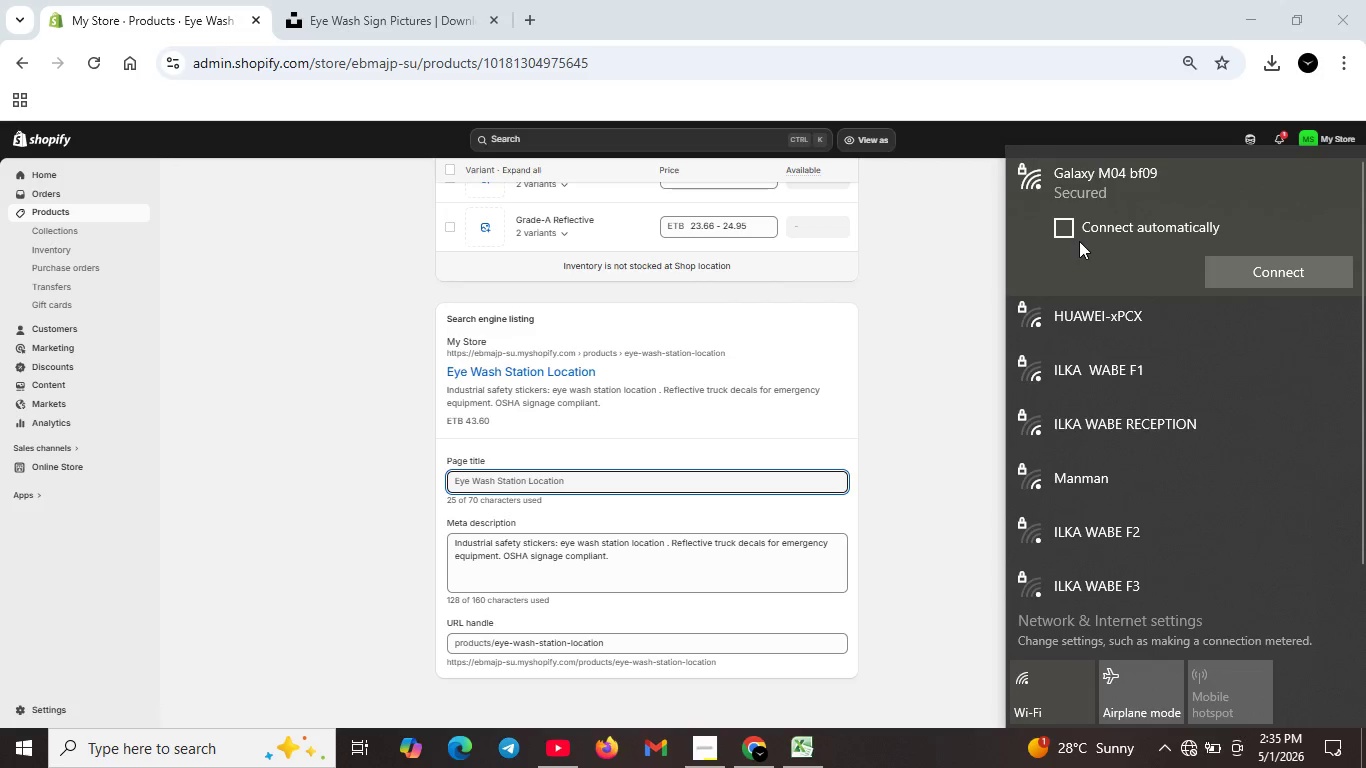 
left_click([1068, 219])
 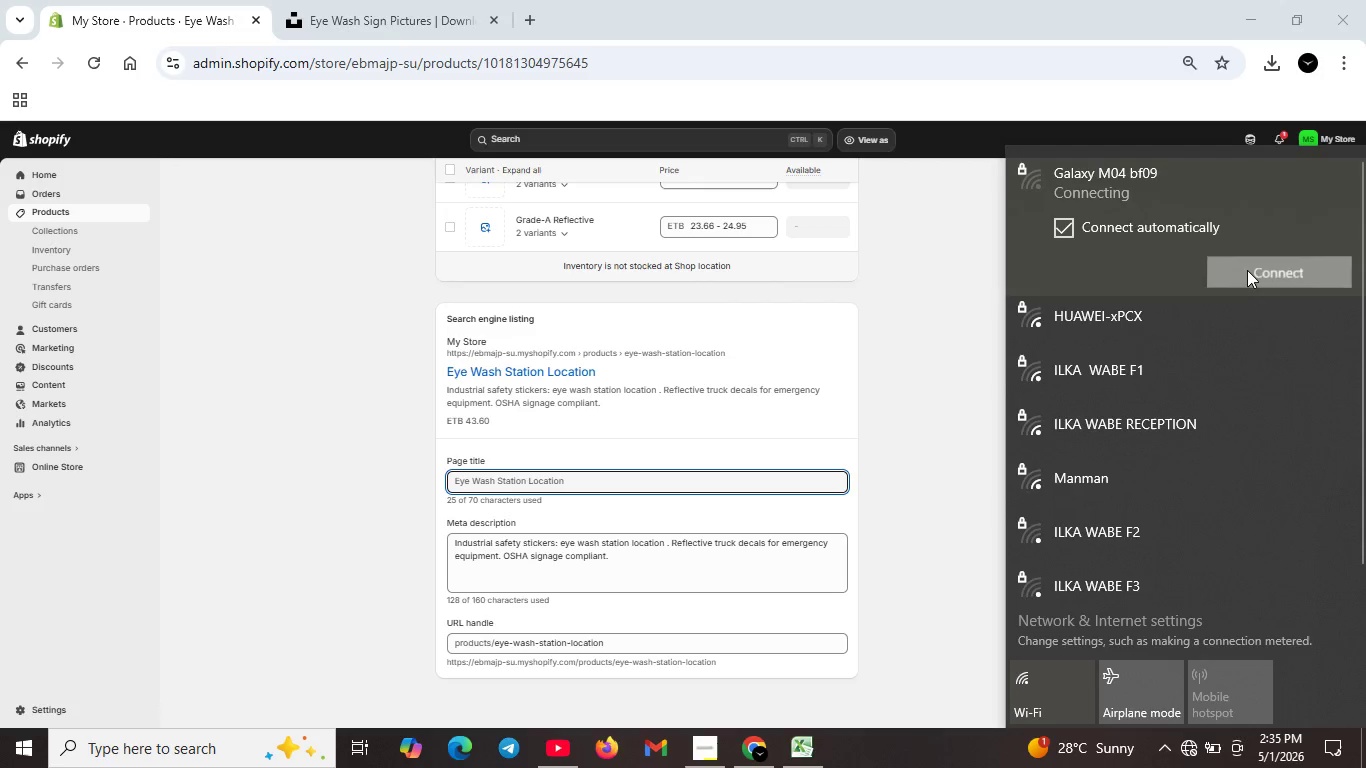 
left_click([1247, 270])
 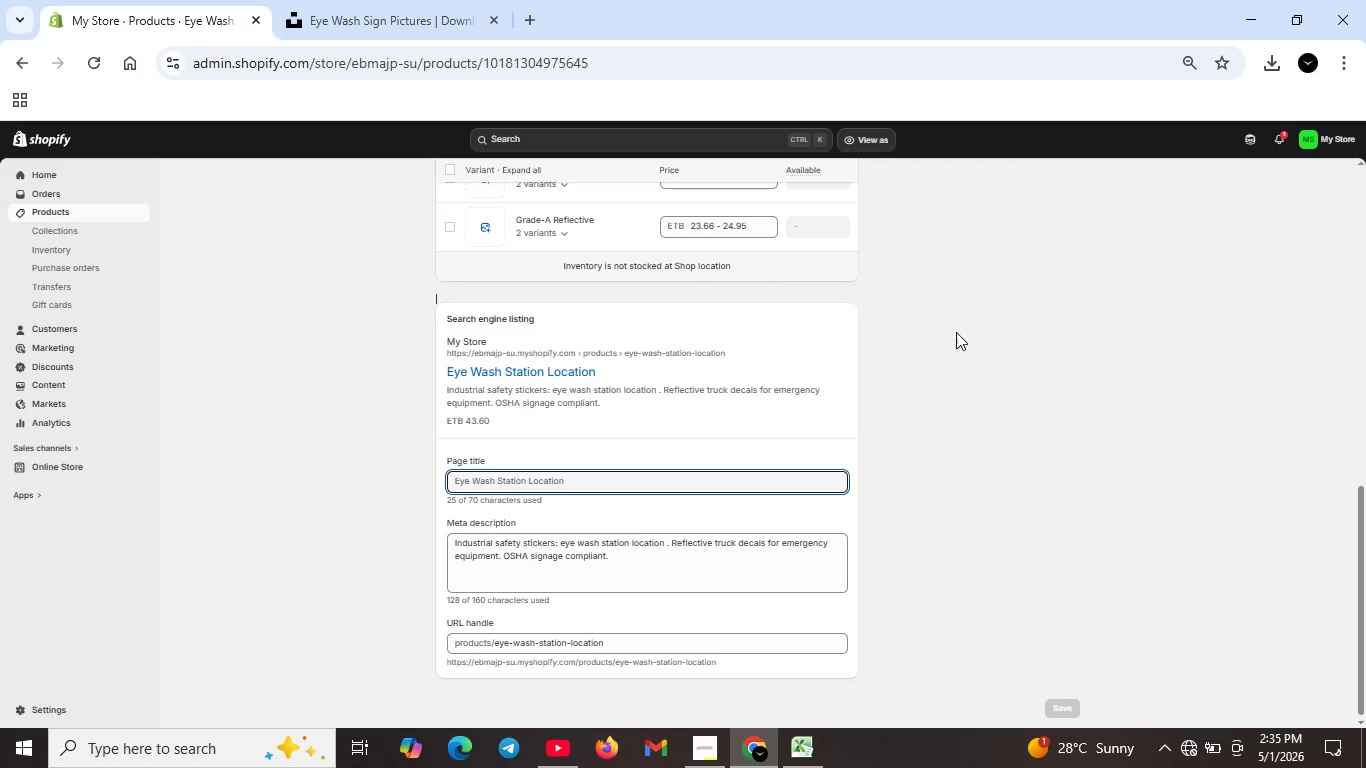 
left_click([906, 283])
 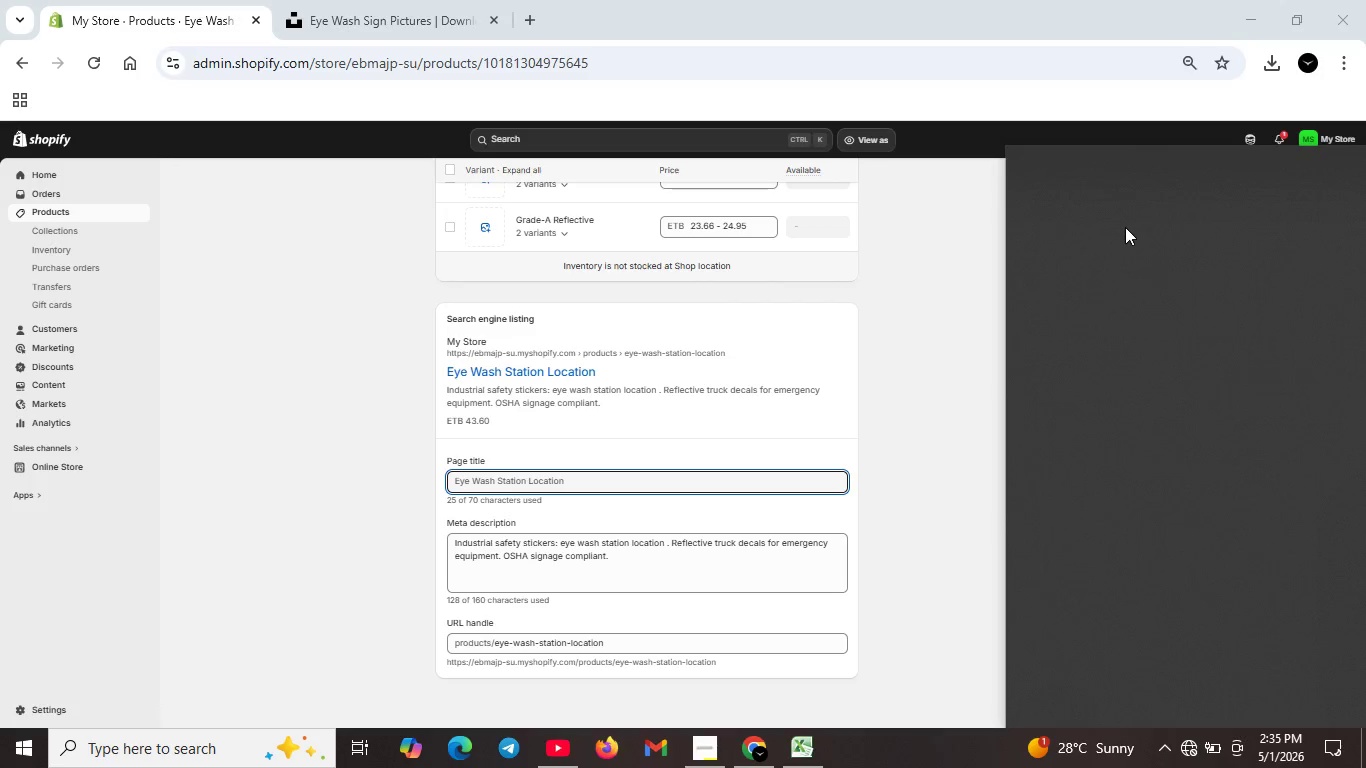 
wait(5.63)
 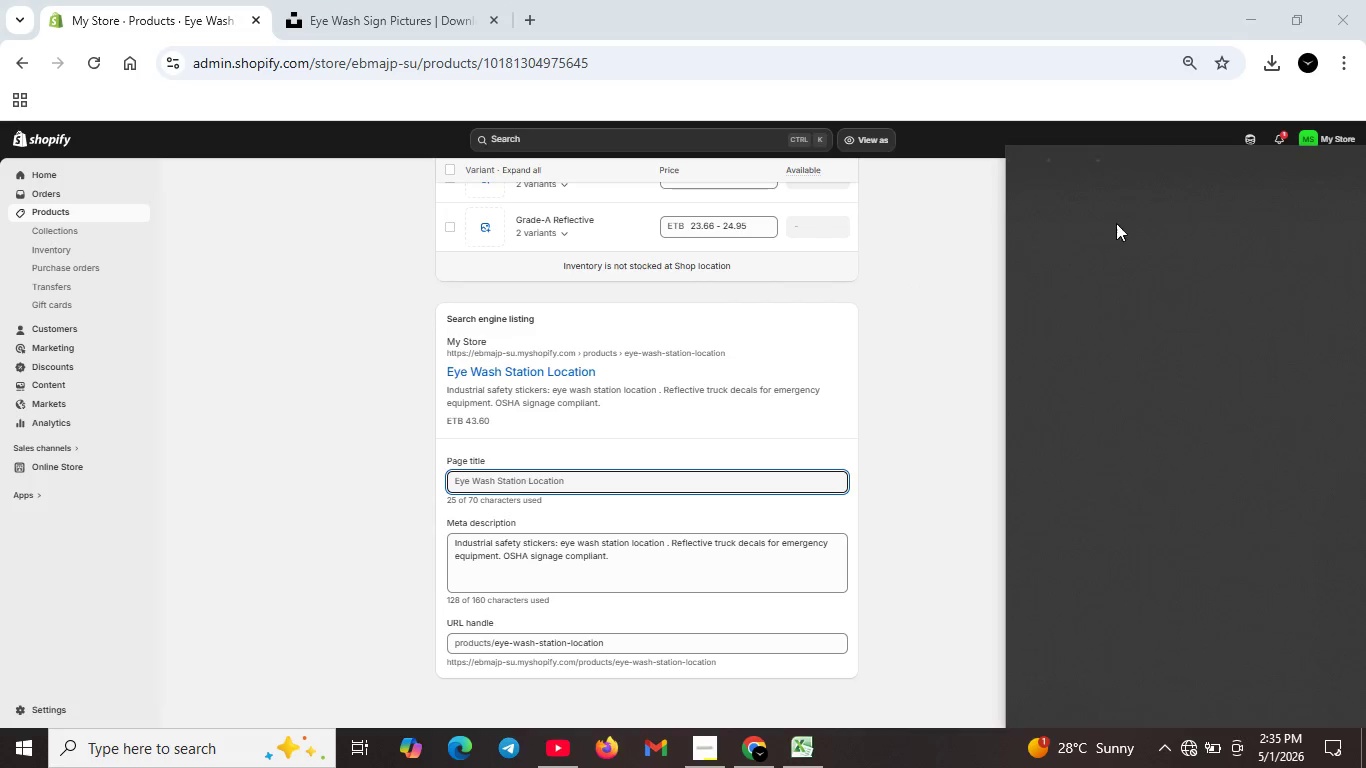 
mouse_move([1118, 209])
 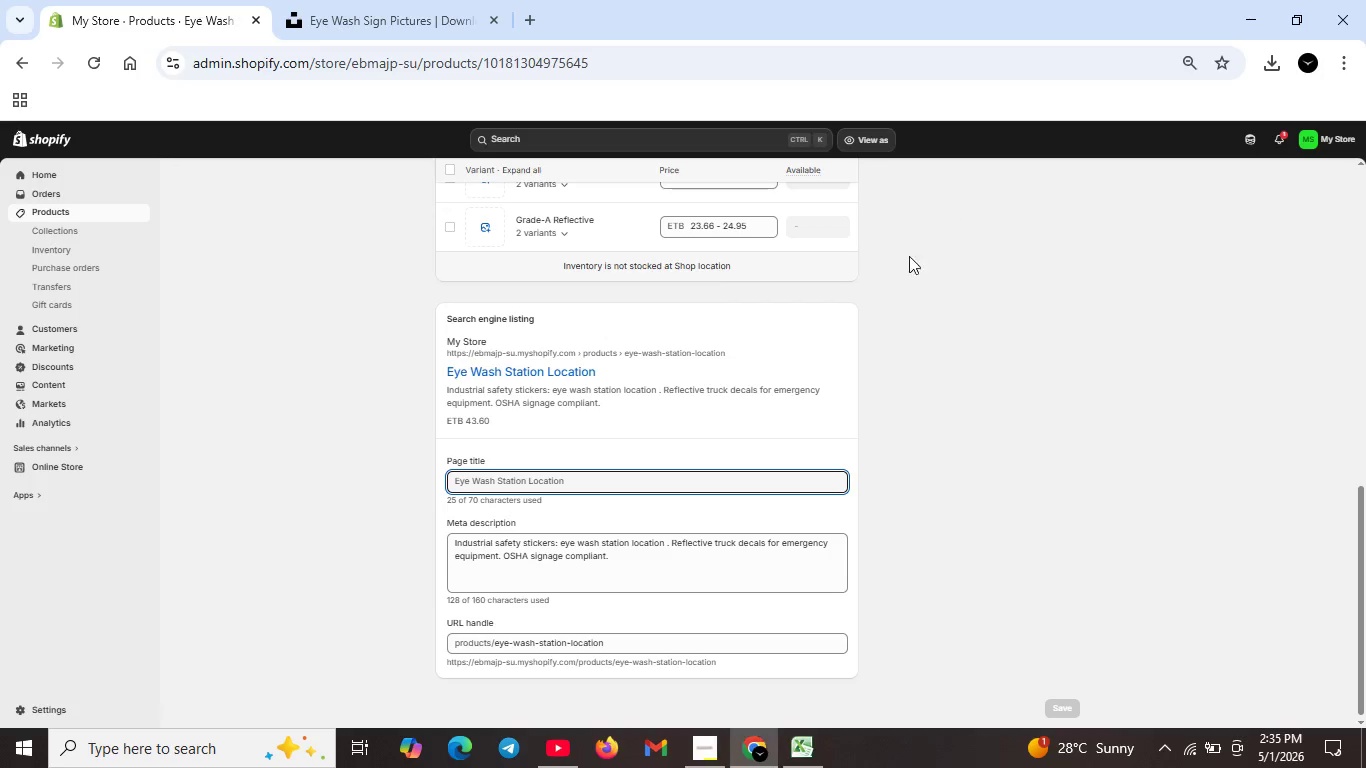 
left_click([951, 216])
 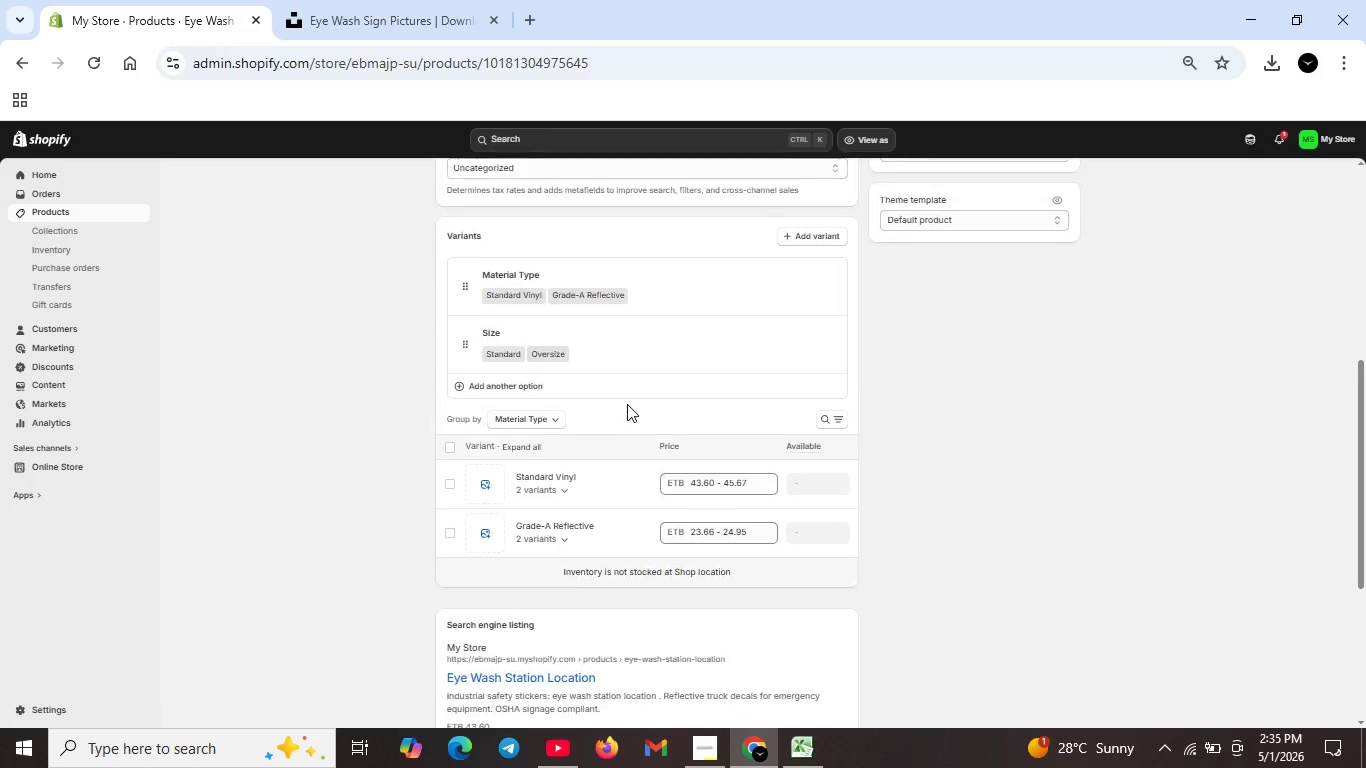 
scroll: coordinate [627, 404], scroll_direction: up, amount: 6.0
 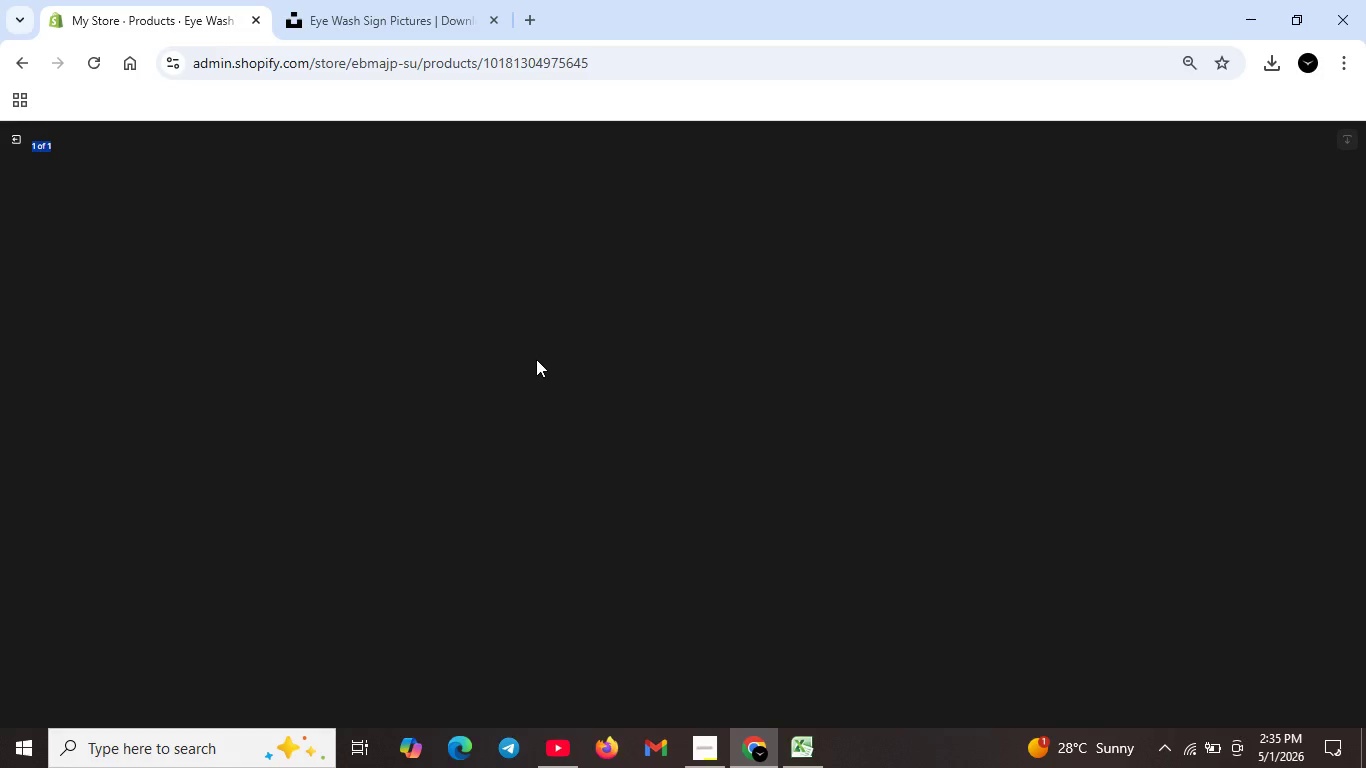 
double_click([536, 359])
 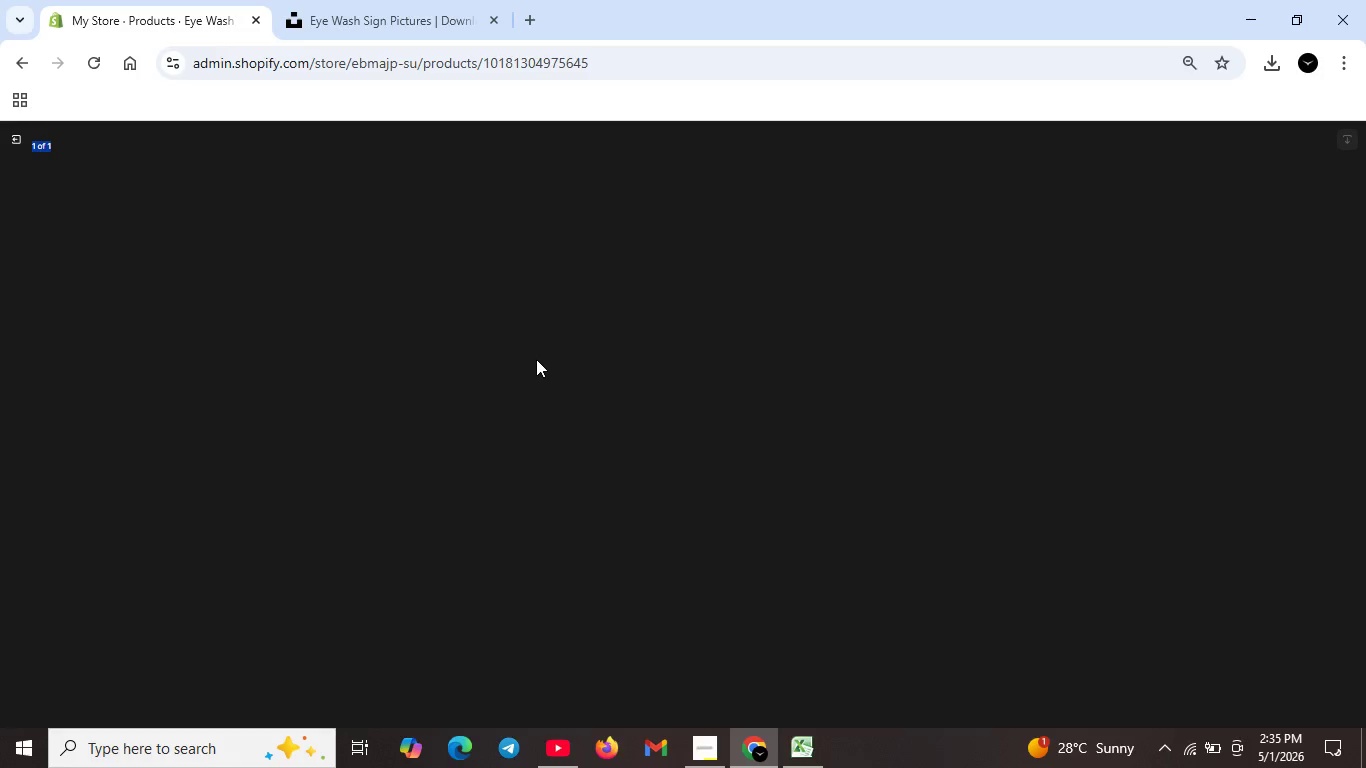 
triple_click([536, 359])
 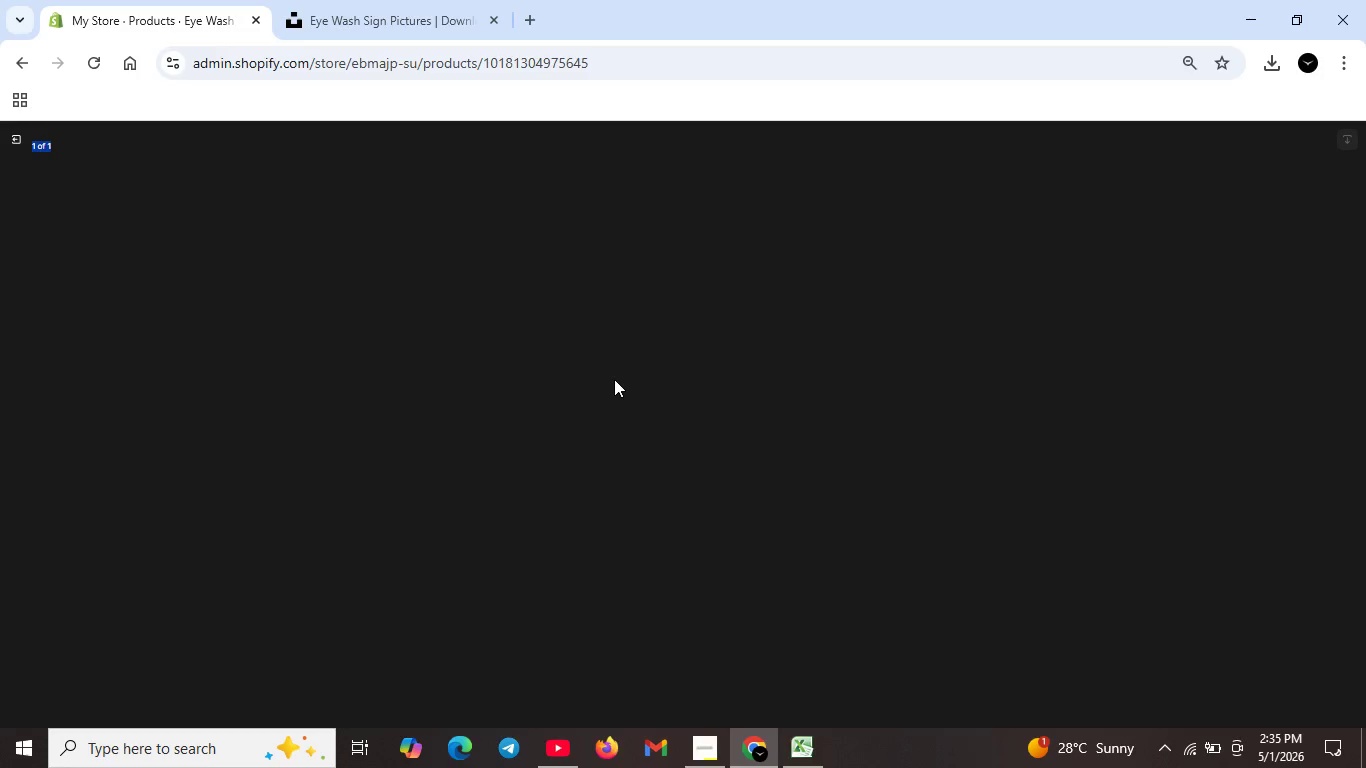 
scroll: coordinate [614, 379], scroll_direction: down, amount: 2.0
 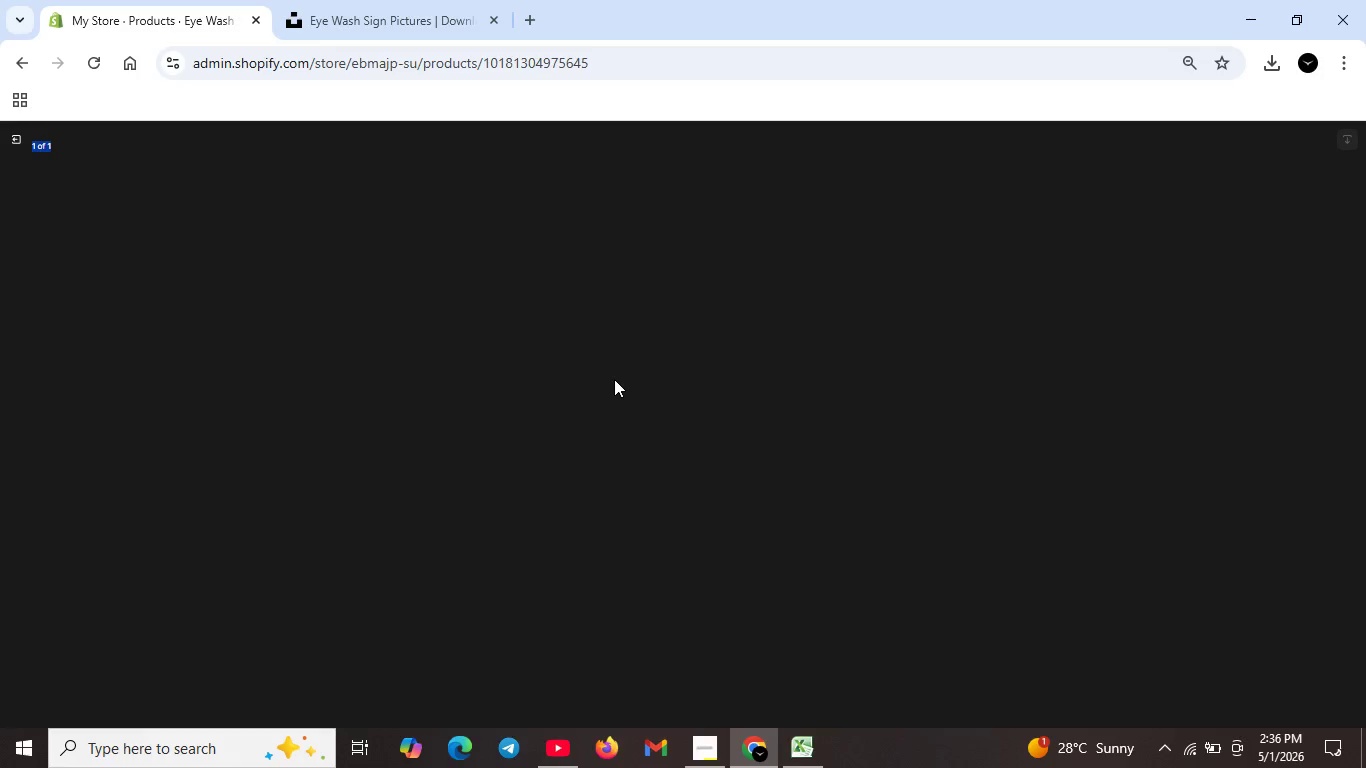 
wait(6.86)
 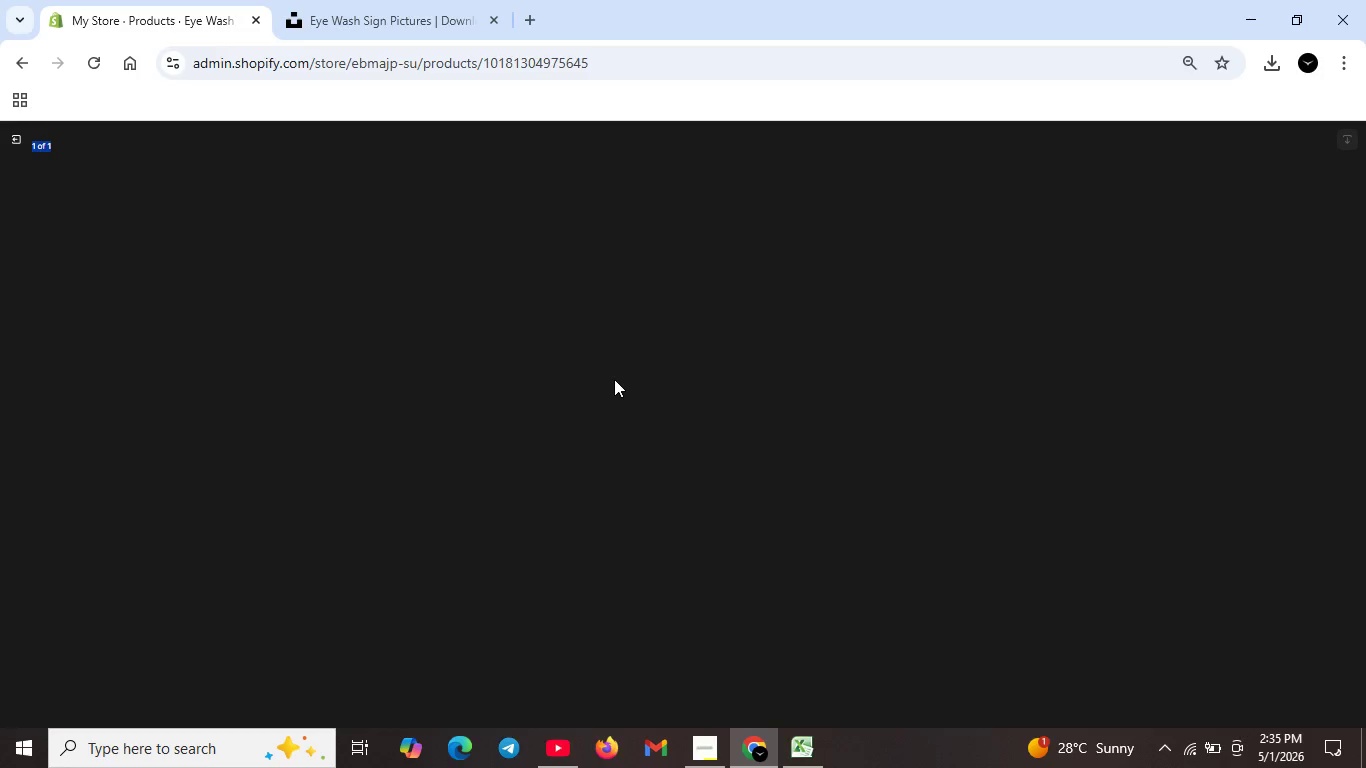 
scroll: coordinate [614, 379], scroll_direction: up, amount: 4.0
 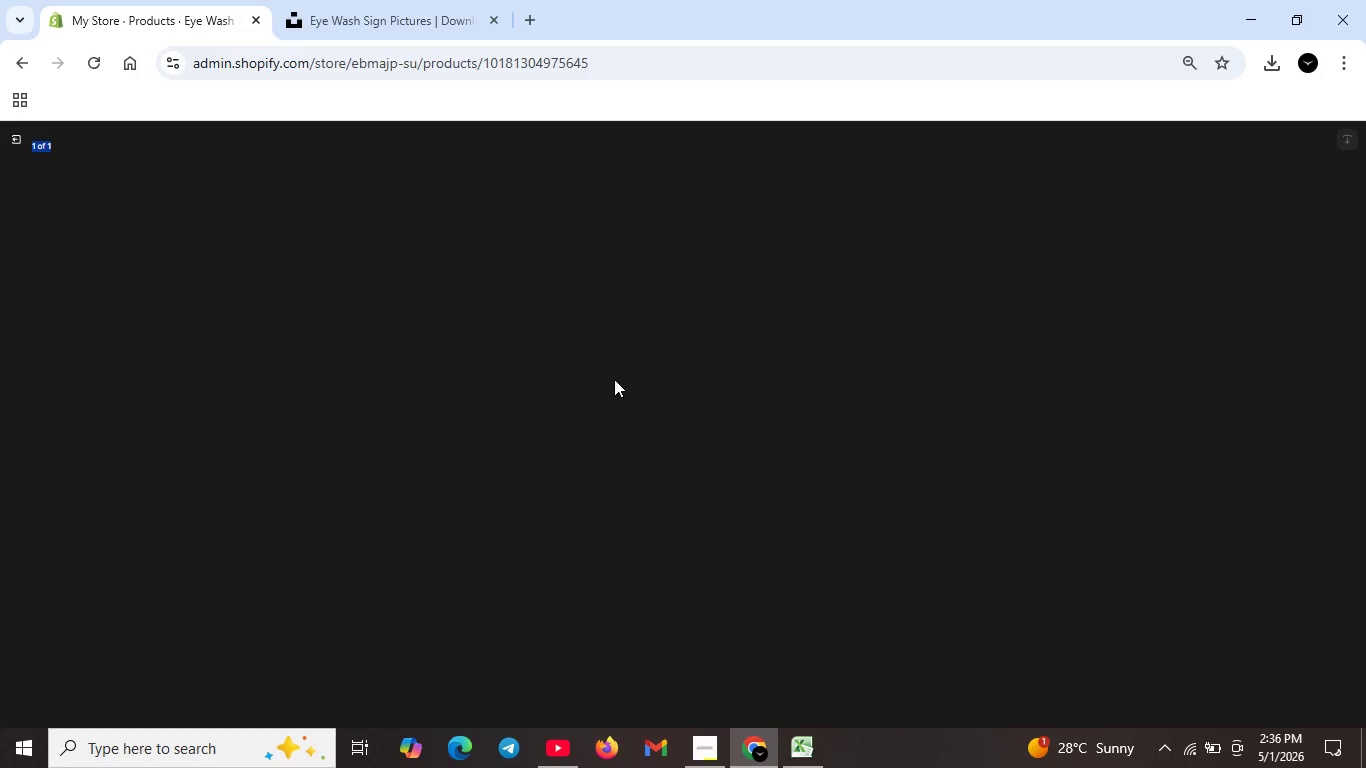 
scroll: coordinate [614, 379], scroll_direction: down, amount: 1.0
 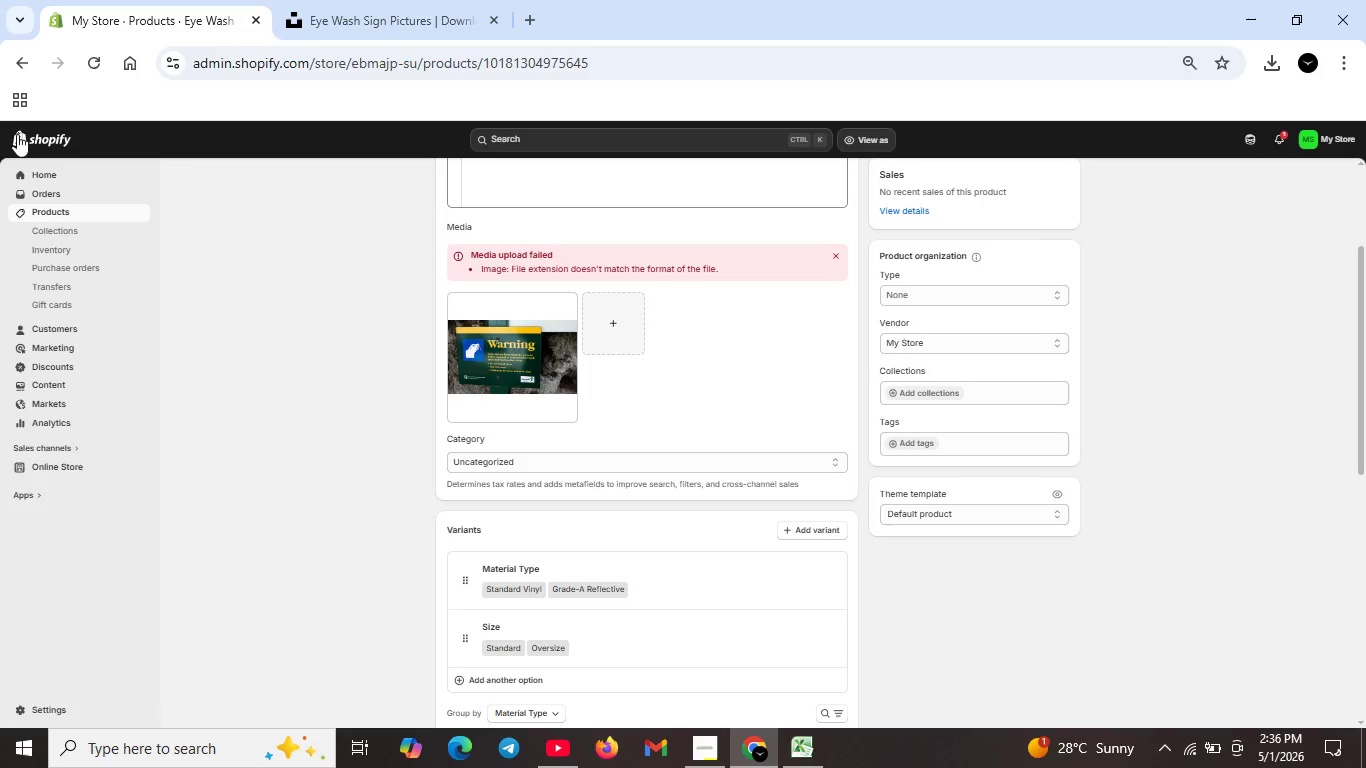 
left_click([17, 134])
 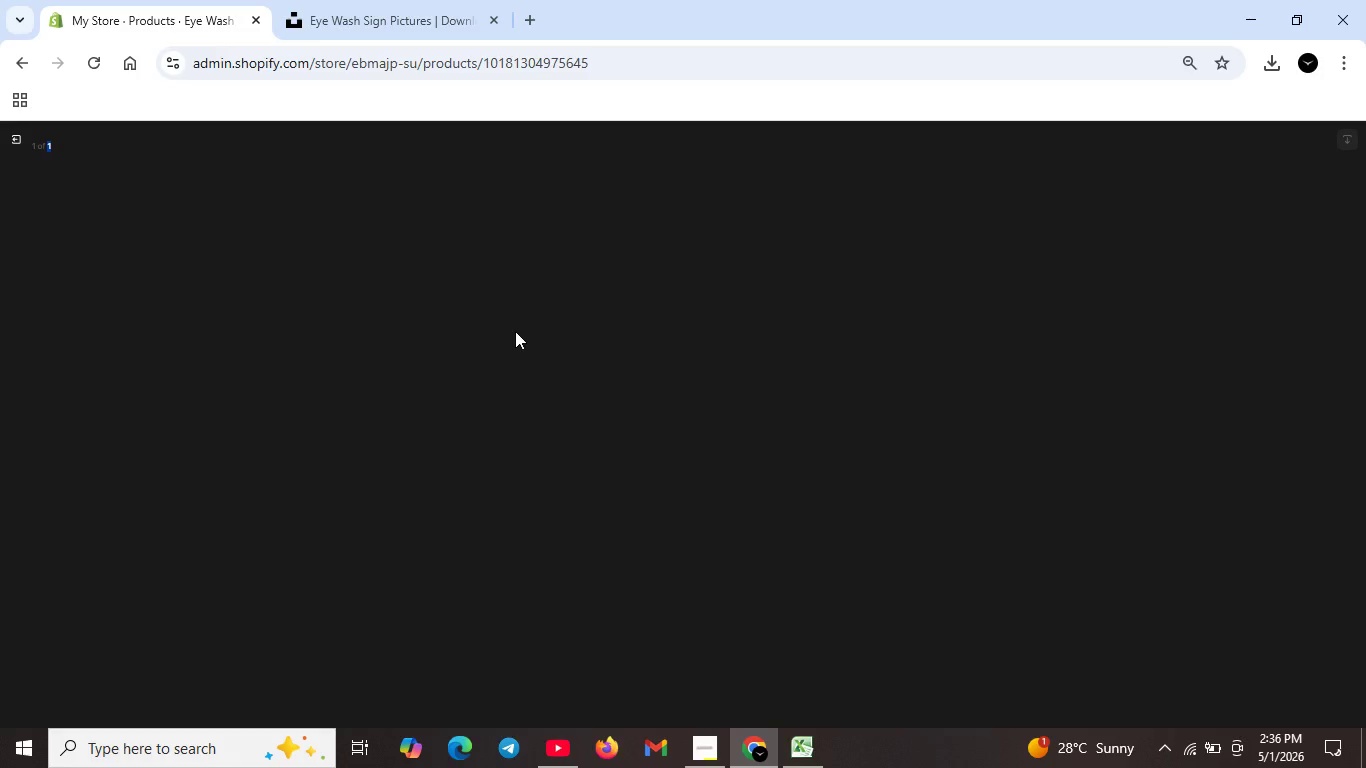 
double_click([515, 331])
 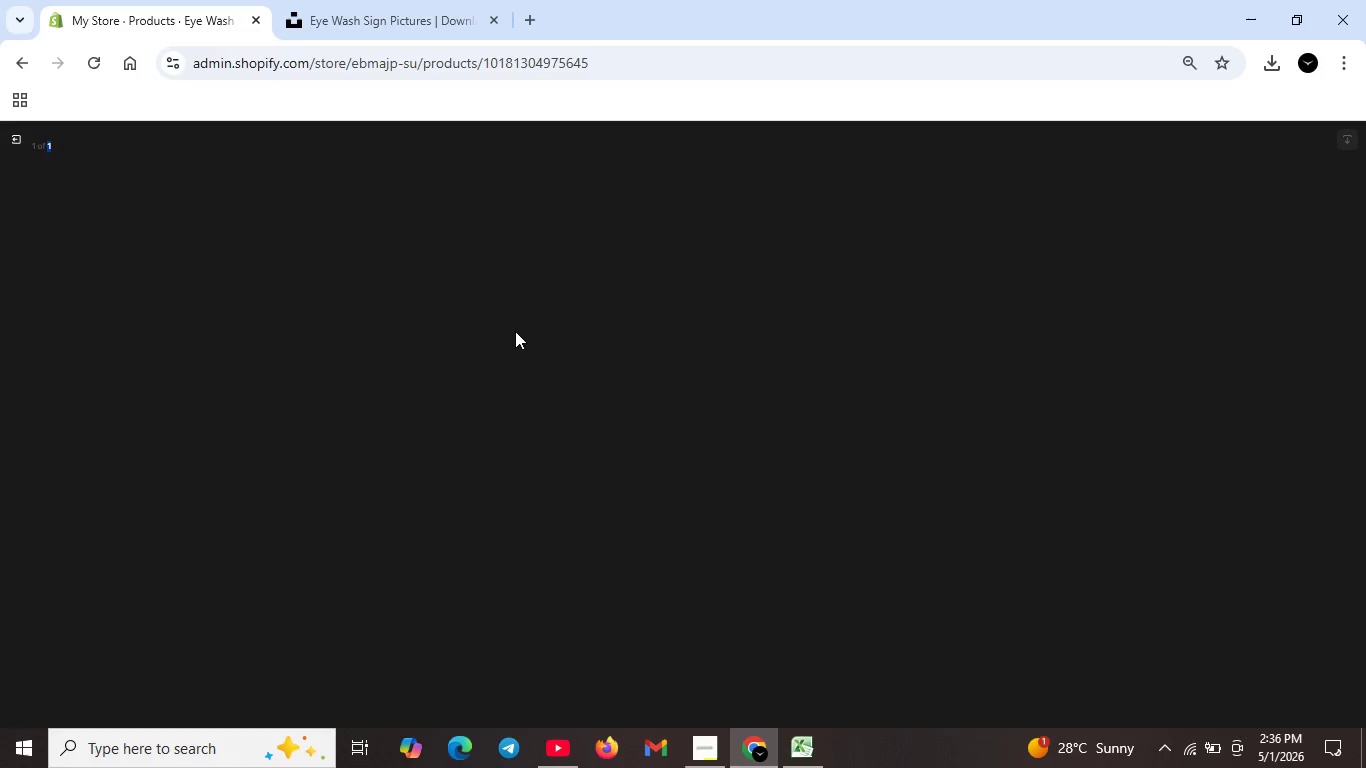 
wait(7.33)
 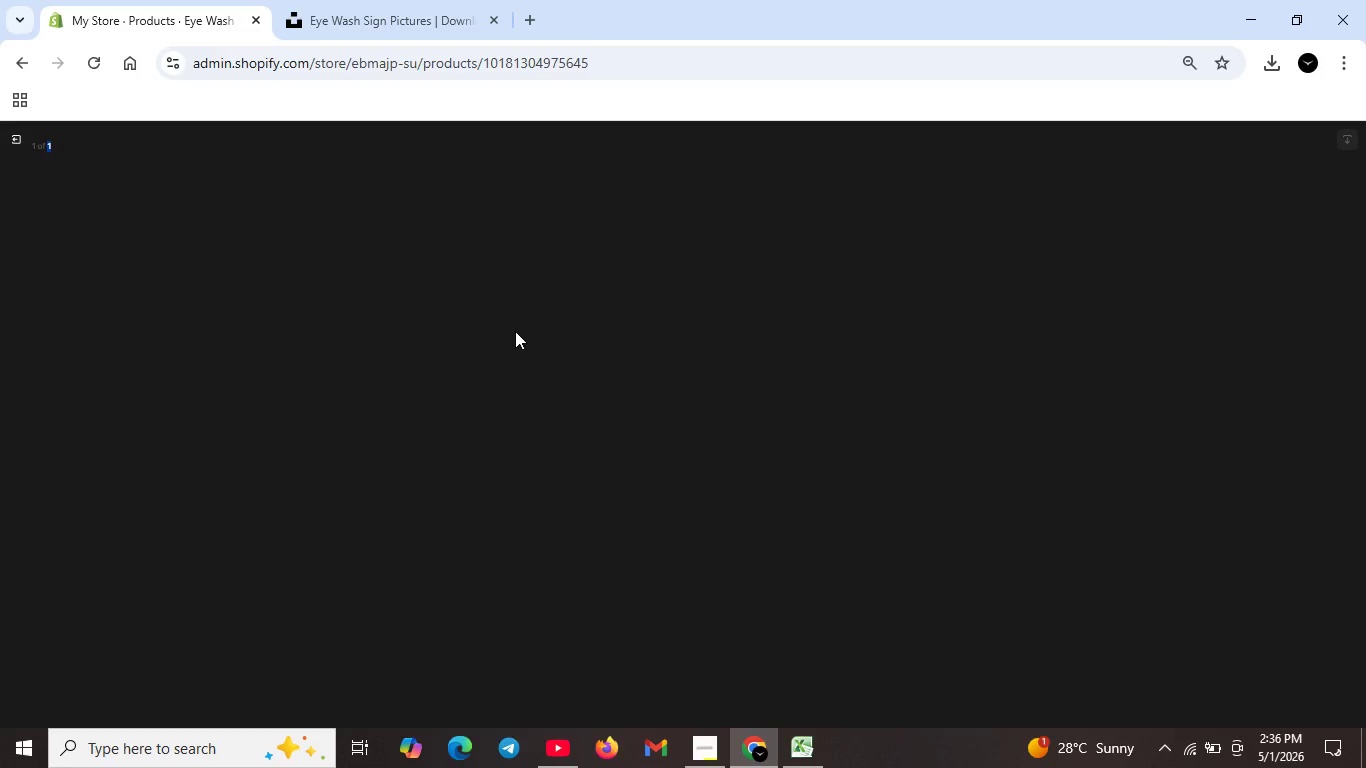 
scroll: coordinate [113, 266], scroll_direction: up, amount: 10.0
 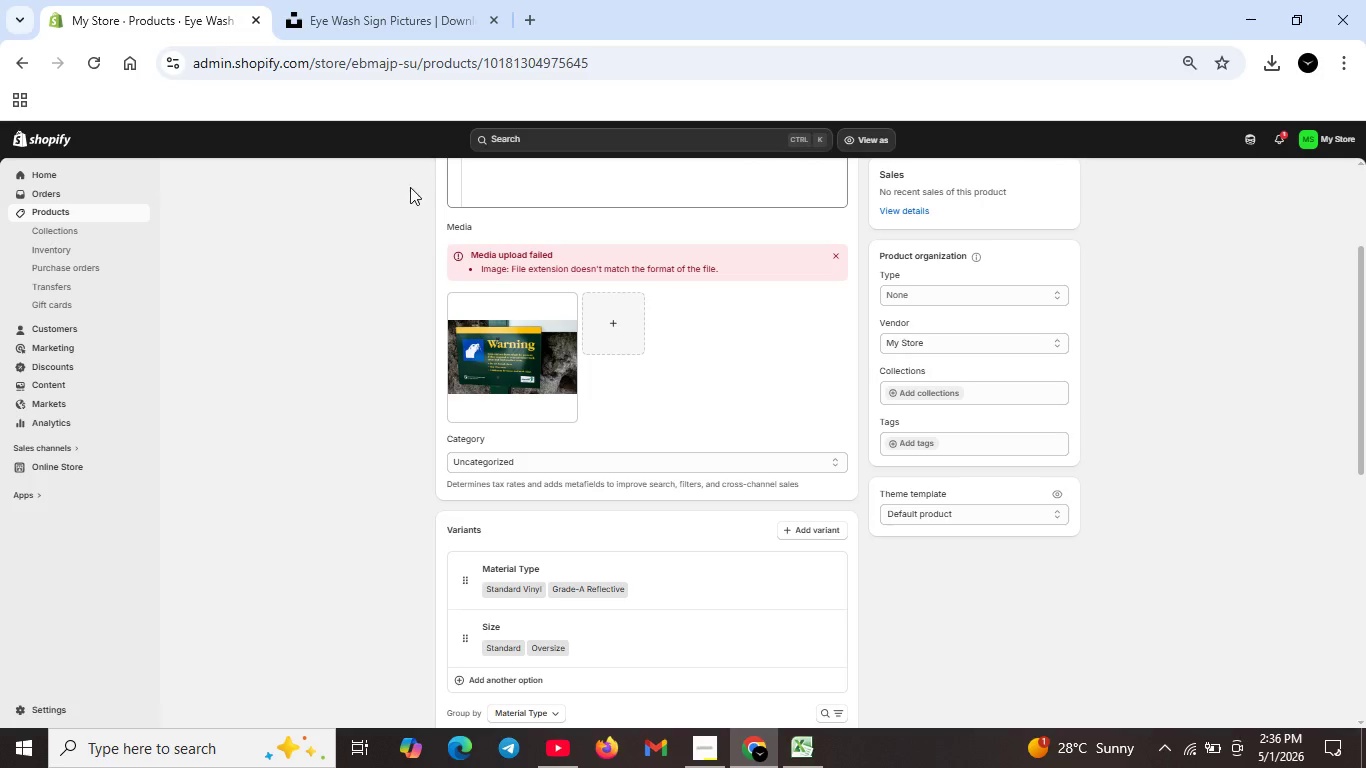 
left_click([6, 140])
 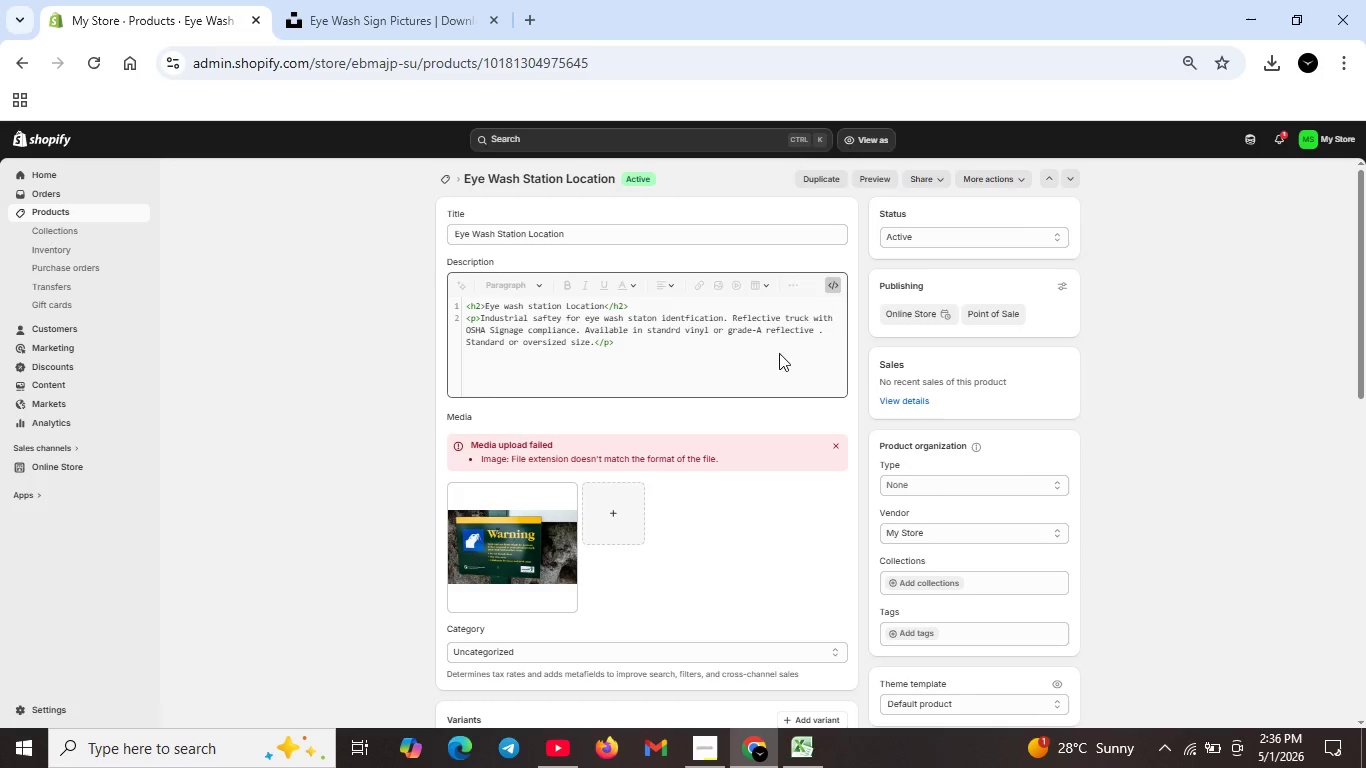 
scroll: coordinate [622, 255], scroll_direction: up, amount: 22.0
 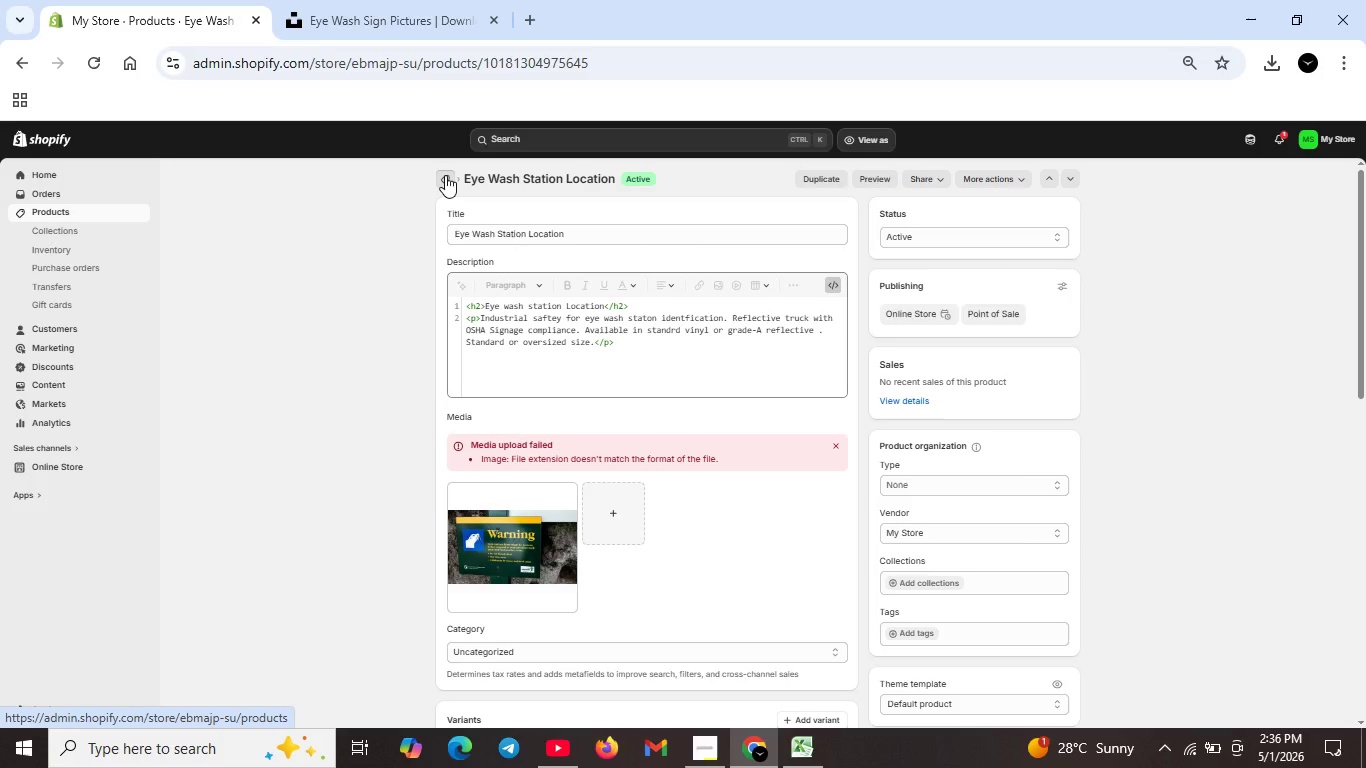 
left_click([445, 175])
 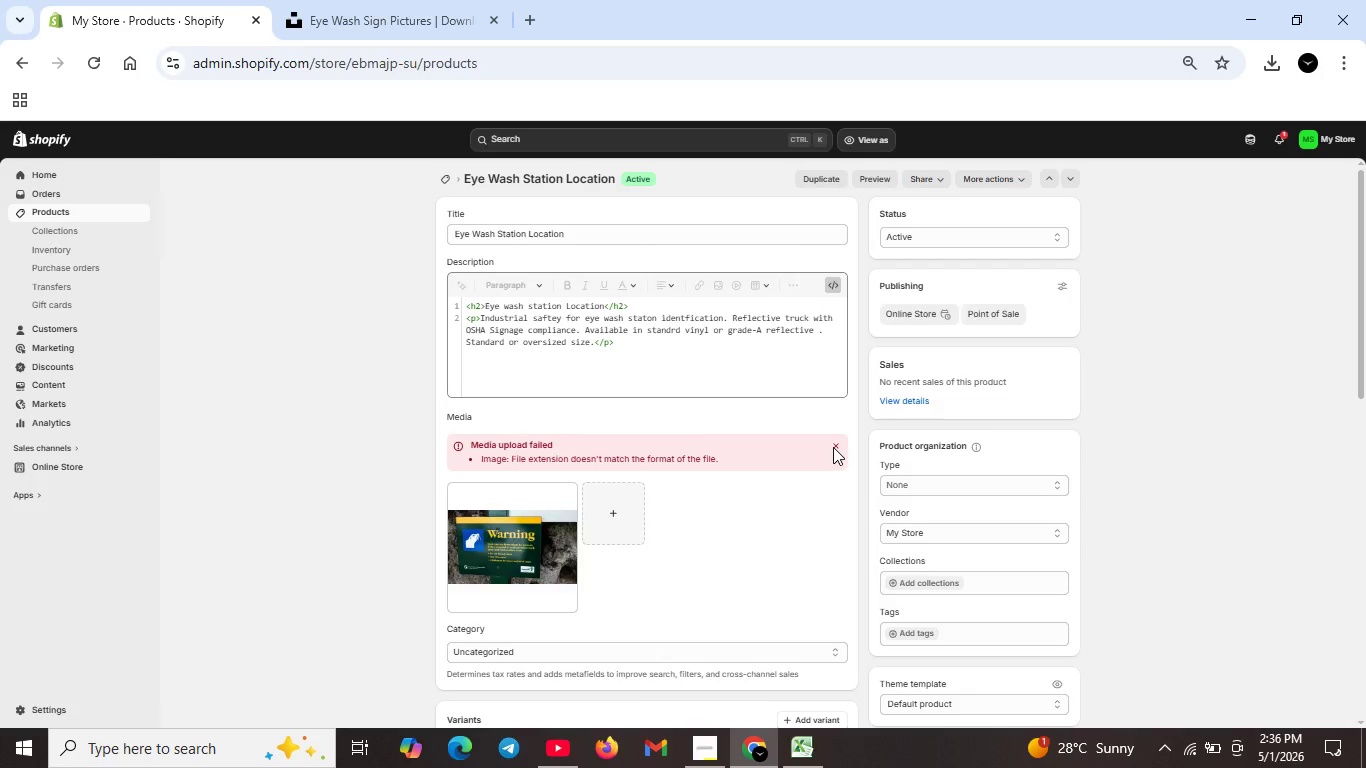 
left_click([833, 447])
 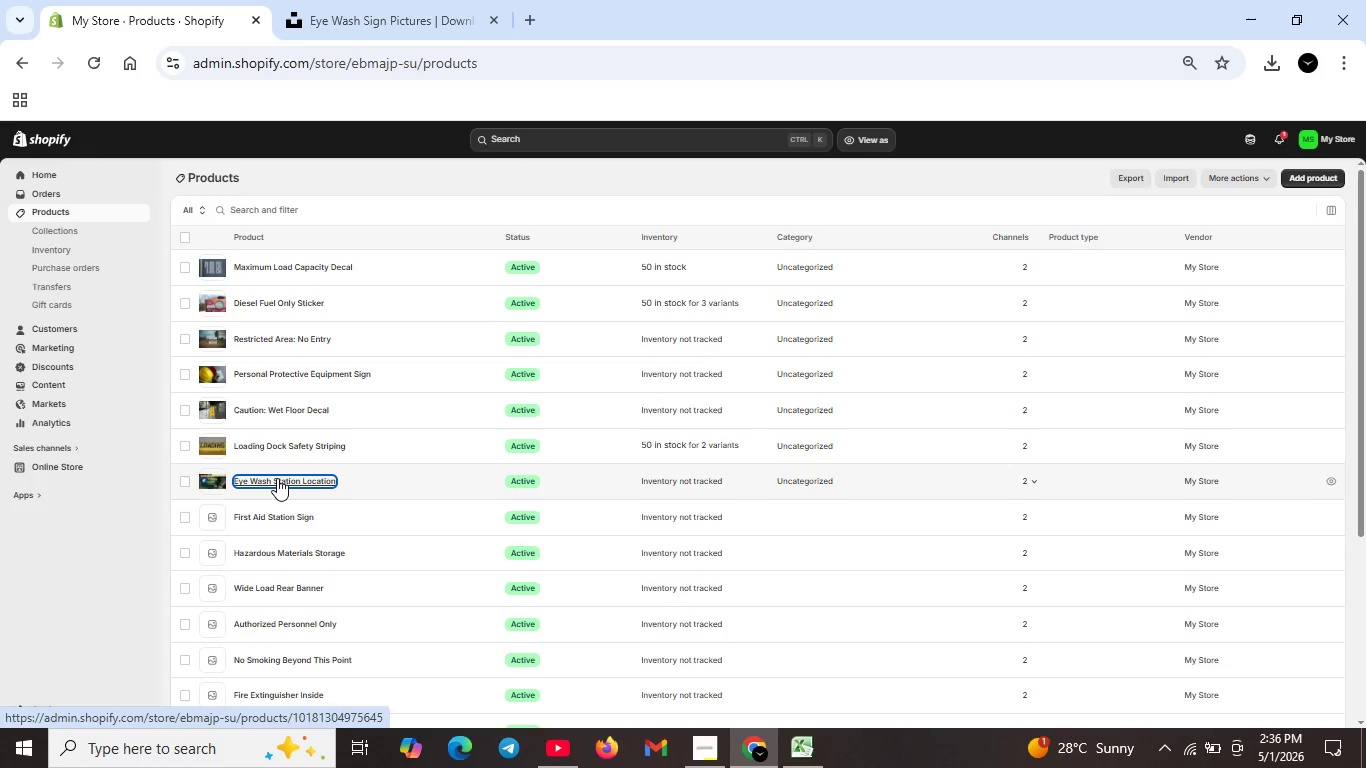 
double_click([277, 478])
 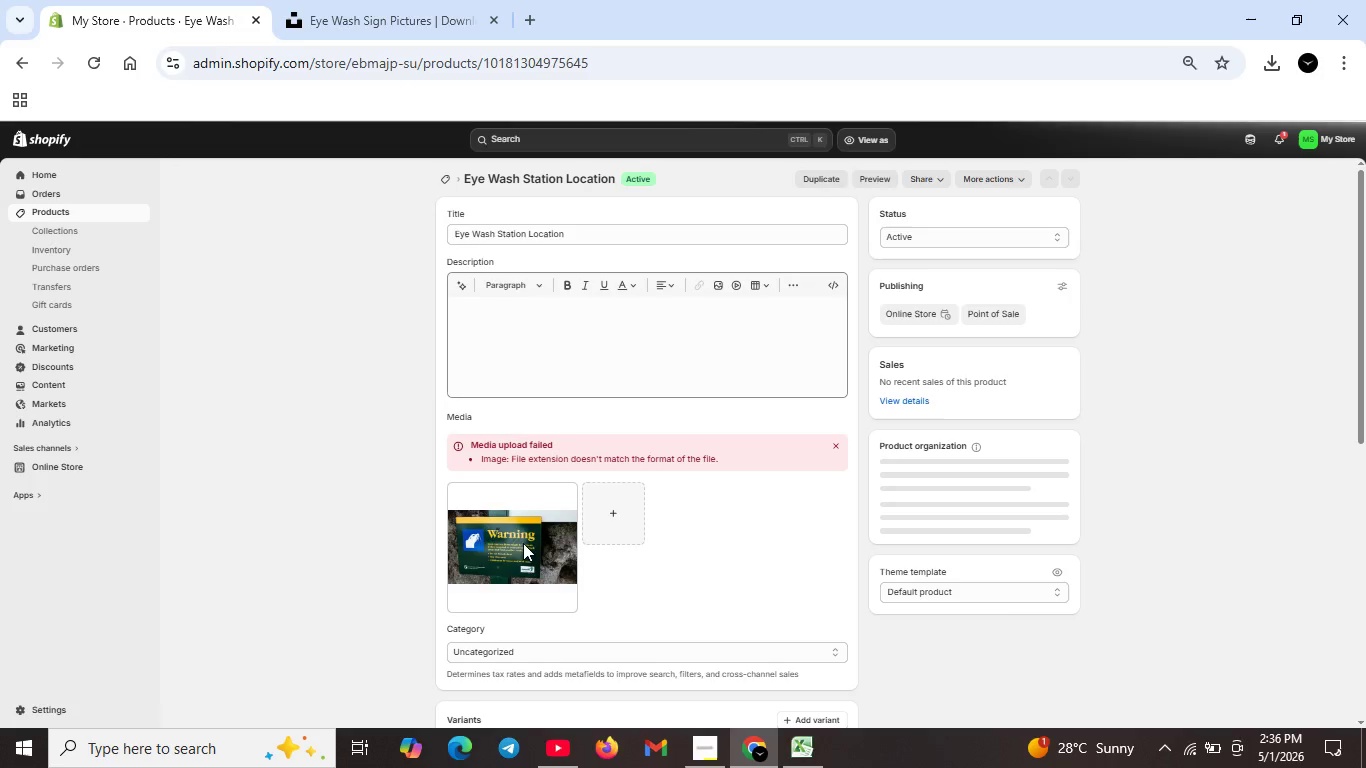 
double_click([523, 543])
 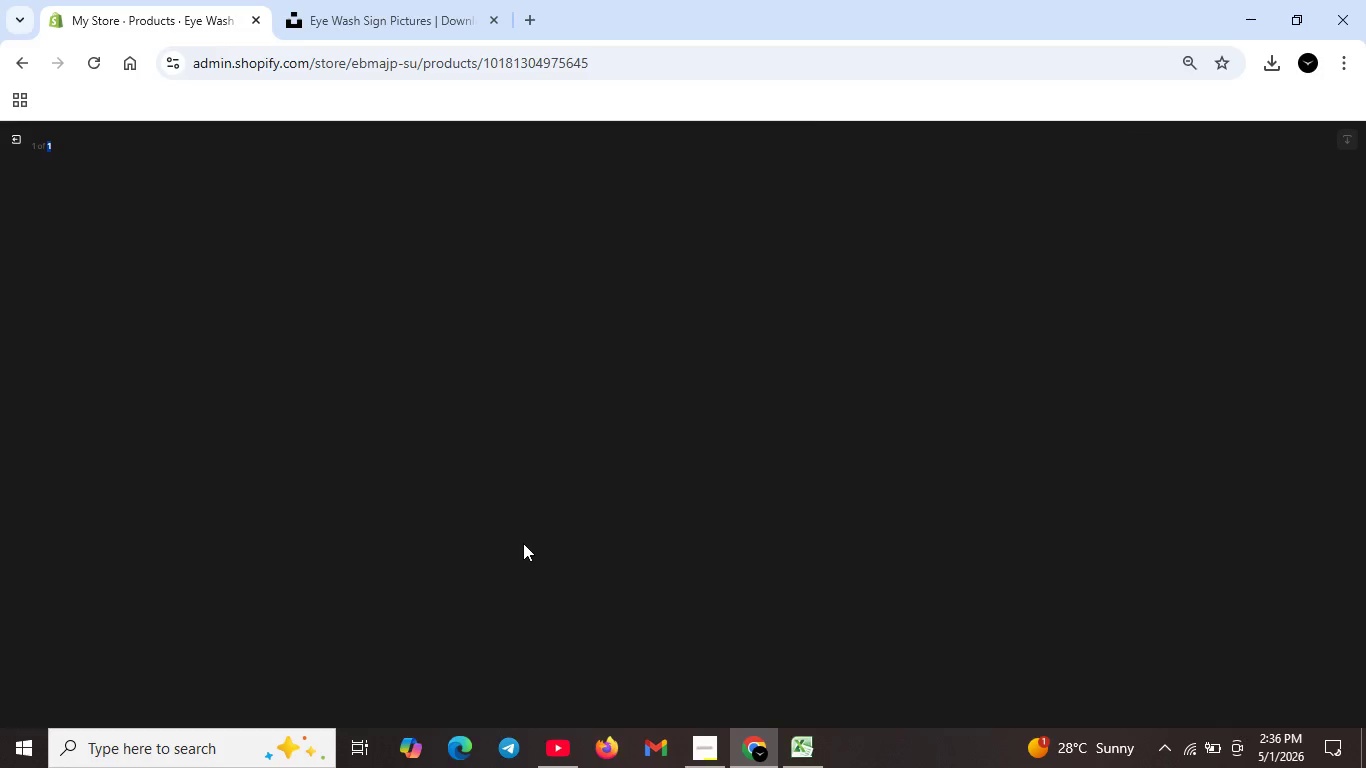 
scroll: coordinate [523, 543], scroll_direction: down, amount: 5.0
 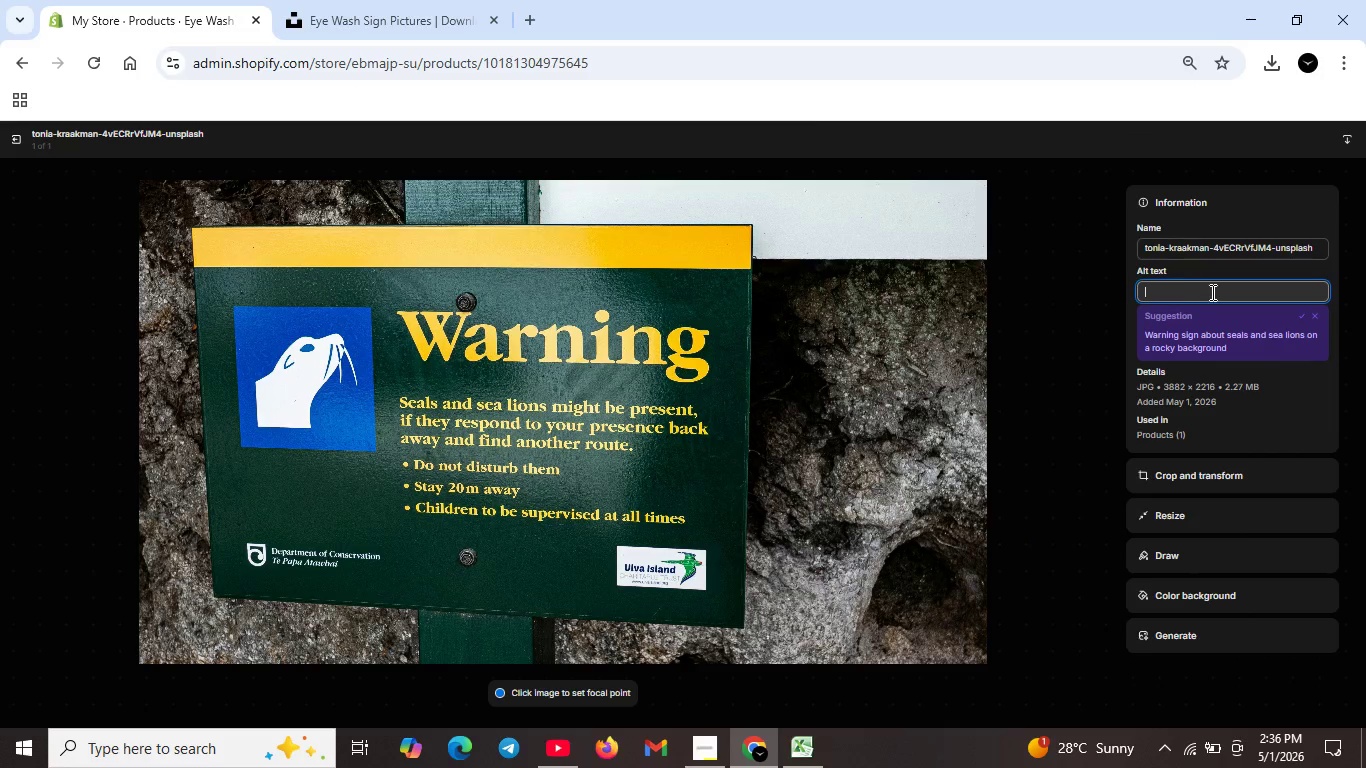 
left_click([1206, 295])
 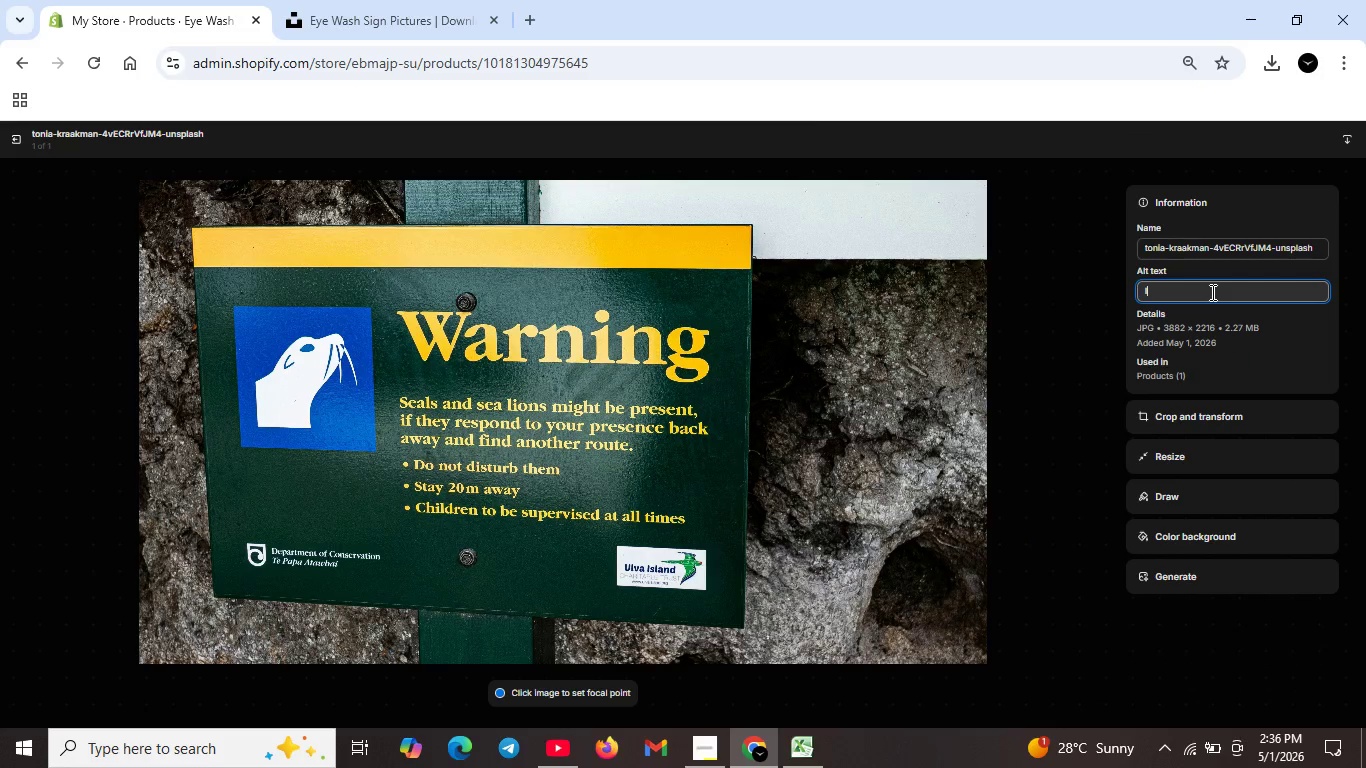 
type(Industrial saftey stickers-first aid)
 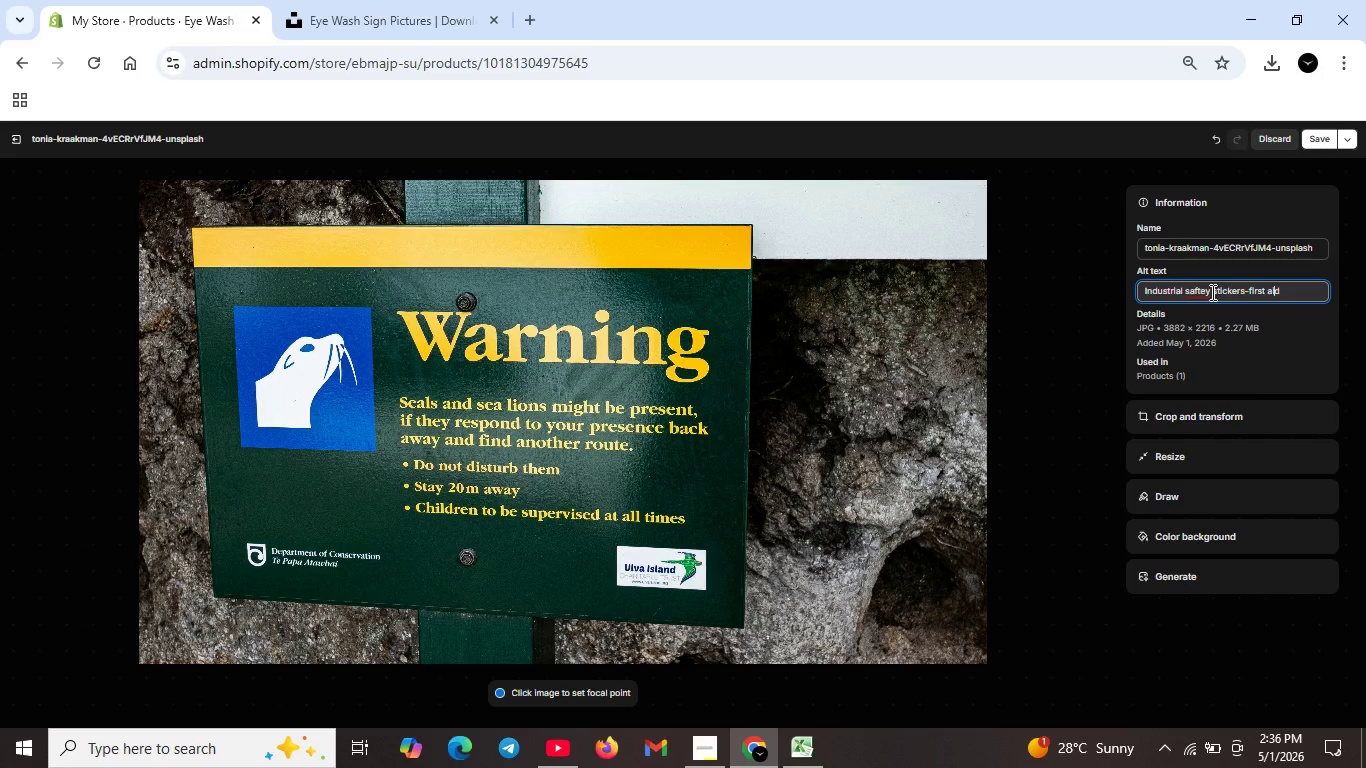 
key(ArrowLeft)
 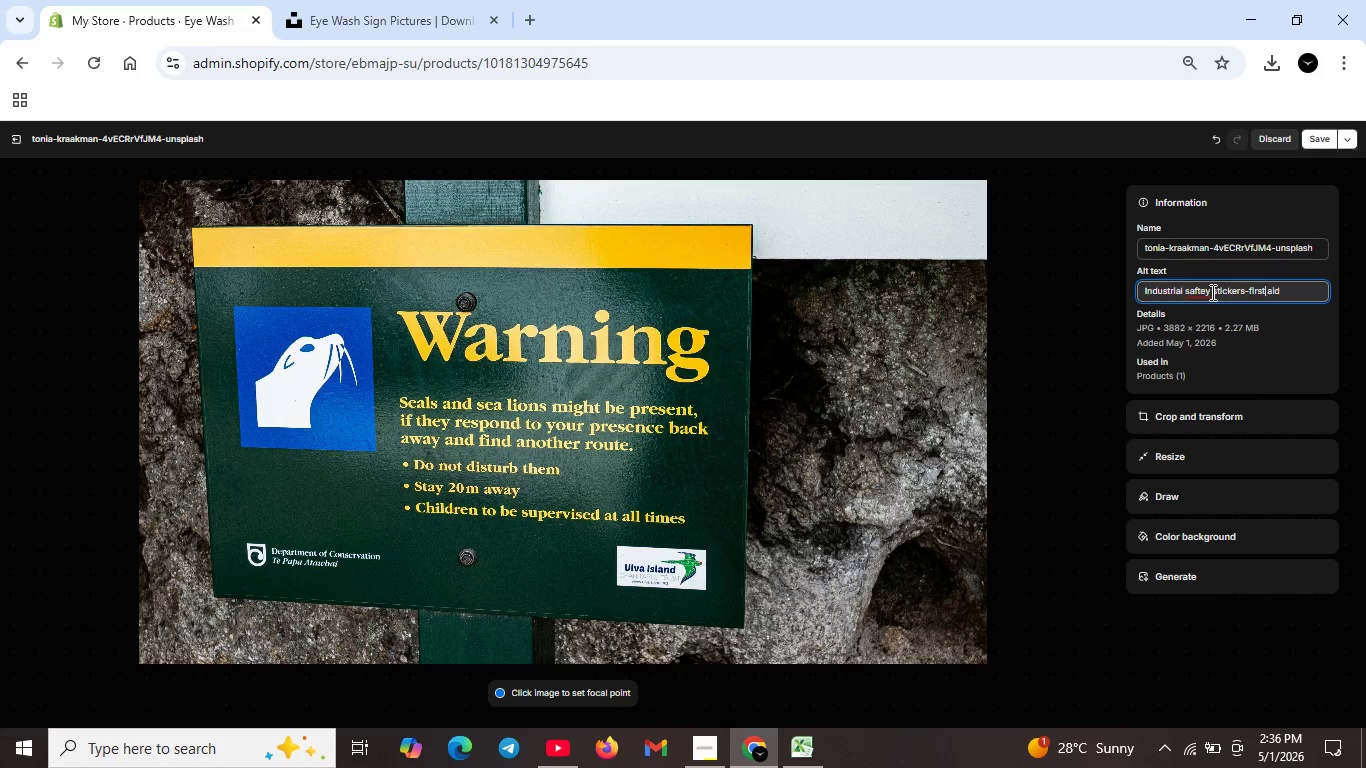 
key(ArrowLeft)
 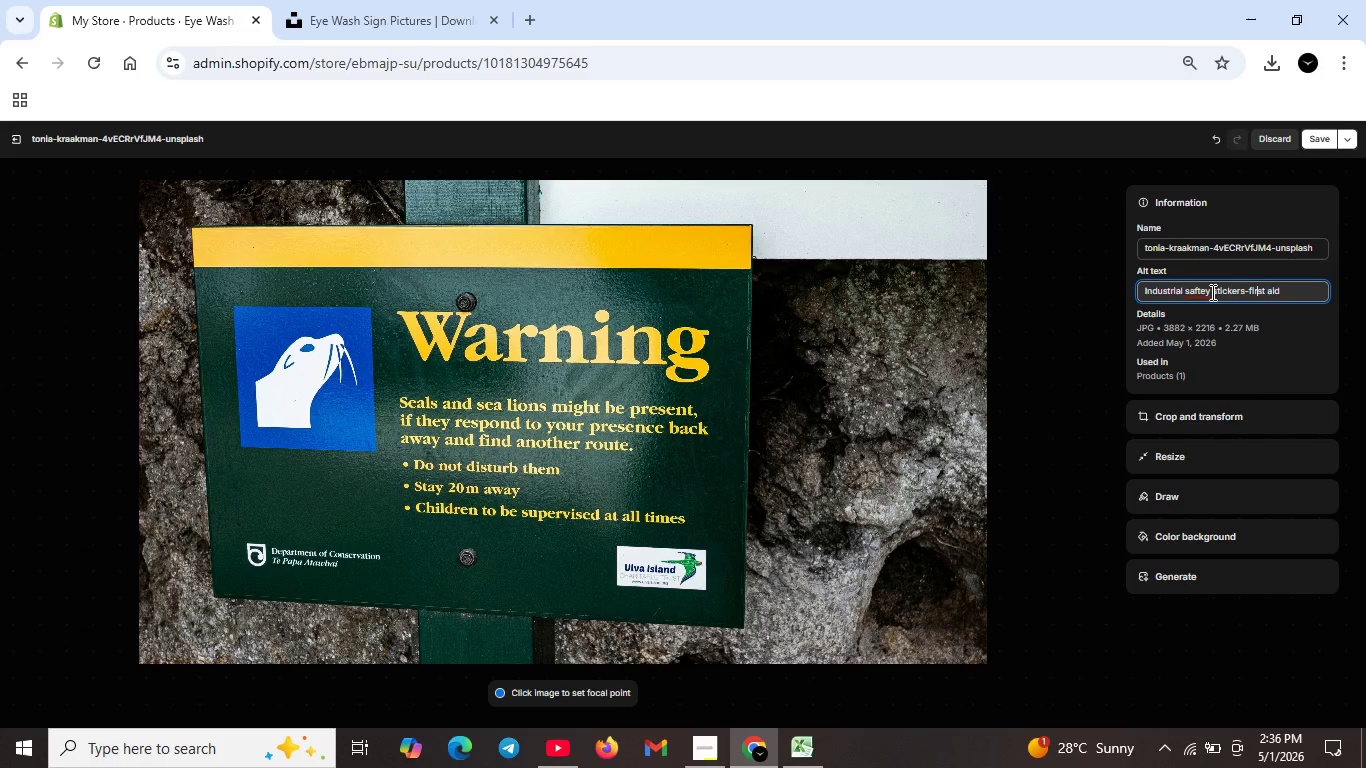 
key(ArrowLeft)
 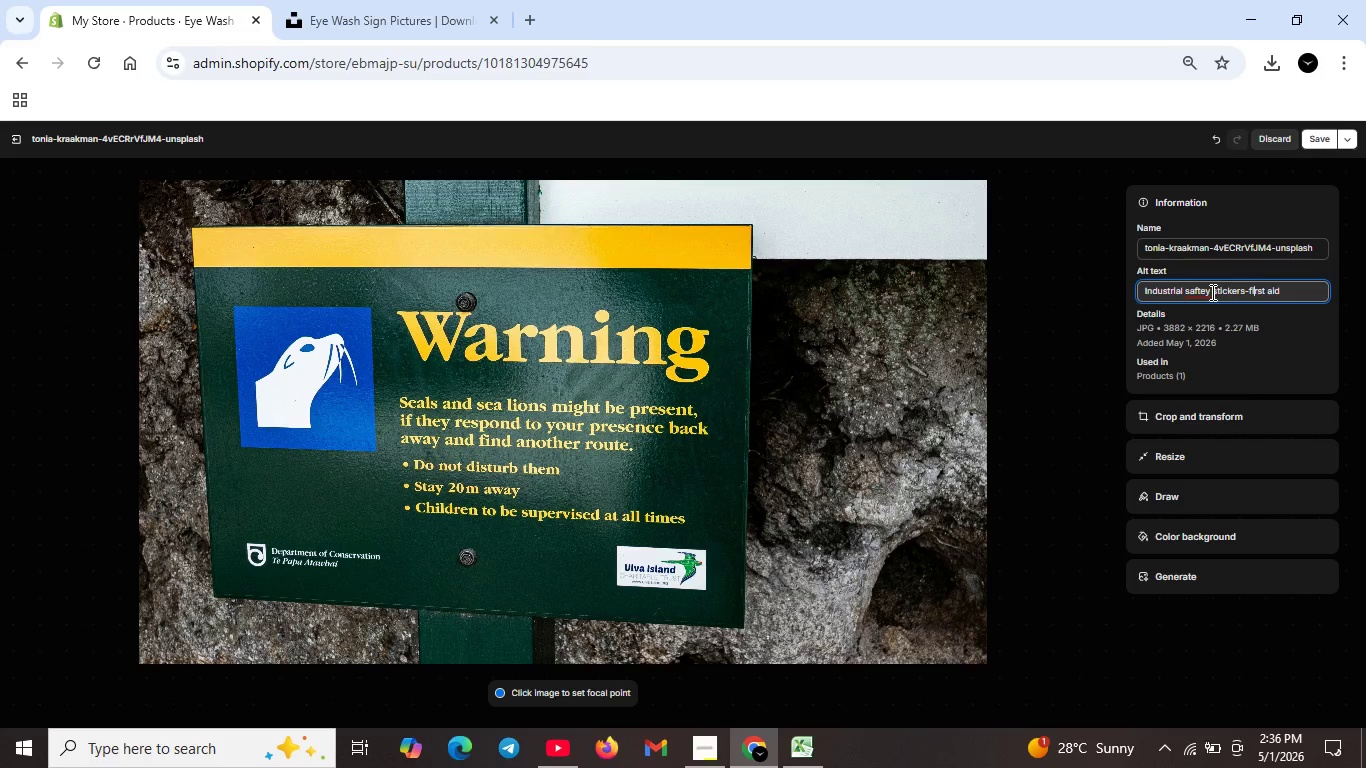 
key(ArrowLeft)
 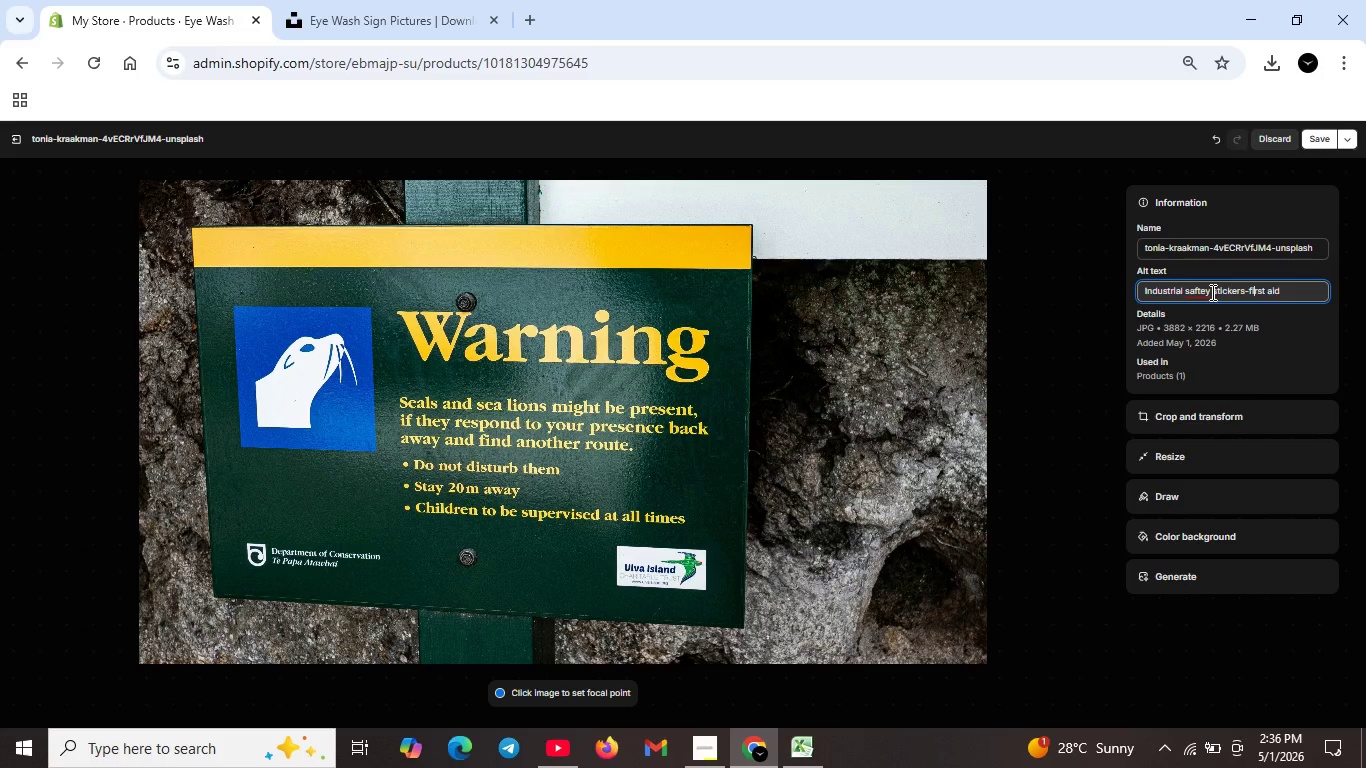 
key(ArrowLeft)
 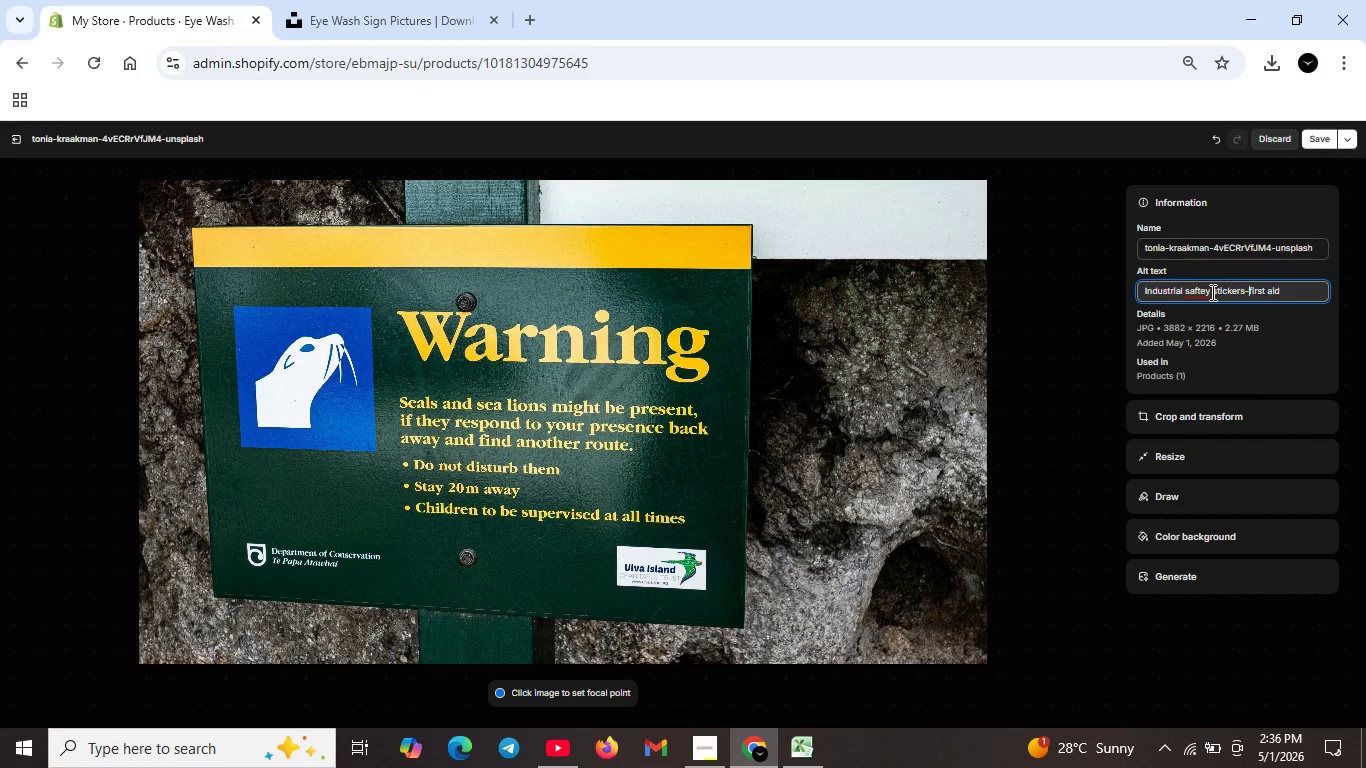 
key(ArrowLeft)
 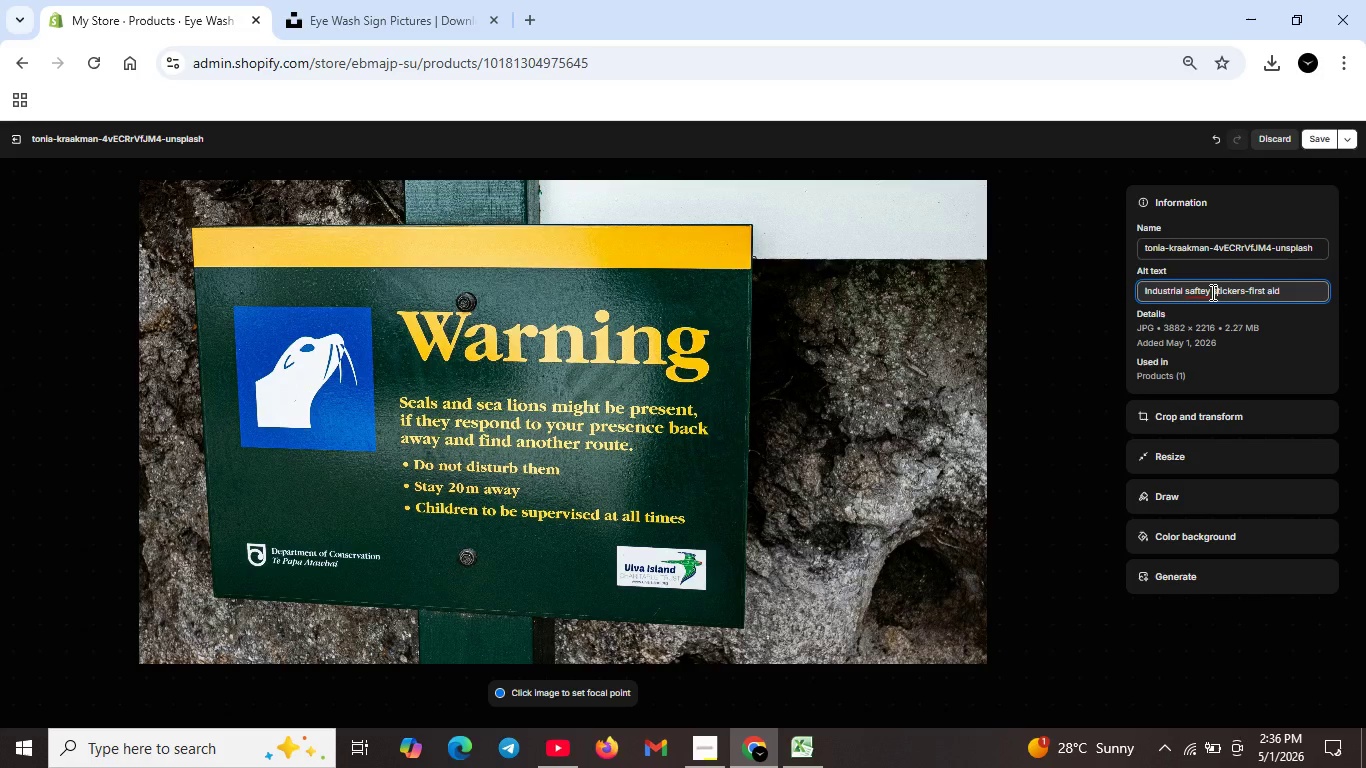 
hold_key(key=ArrowLeft, duration=1.01)
 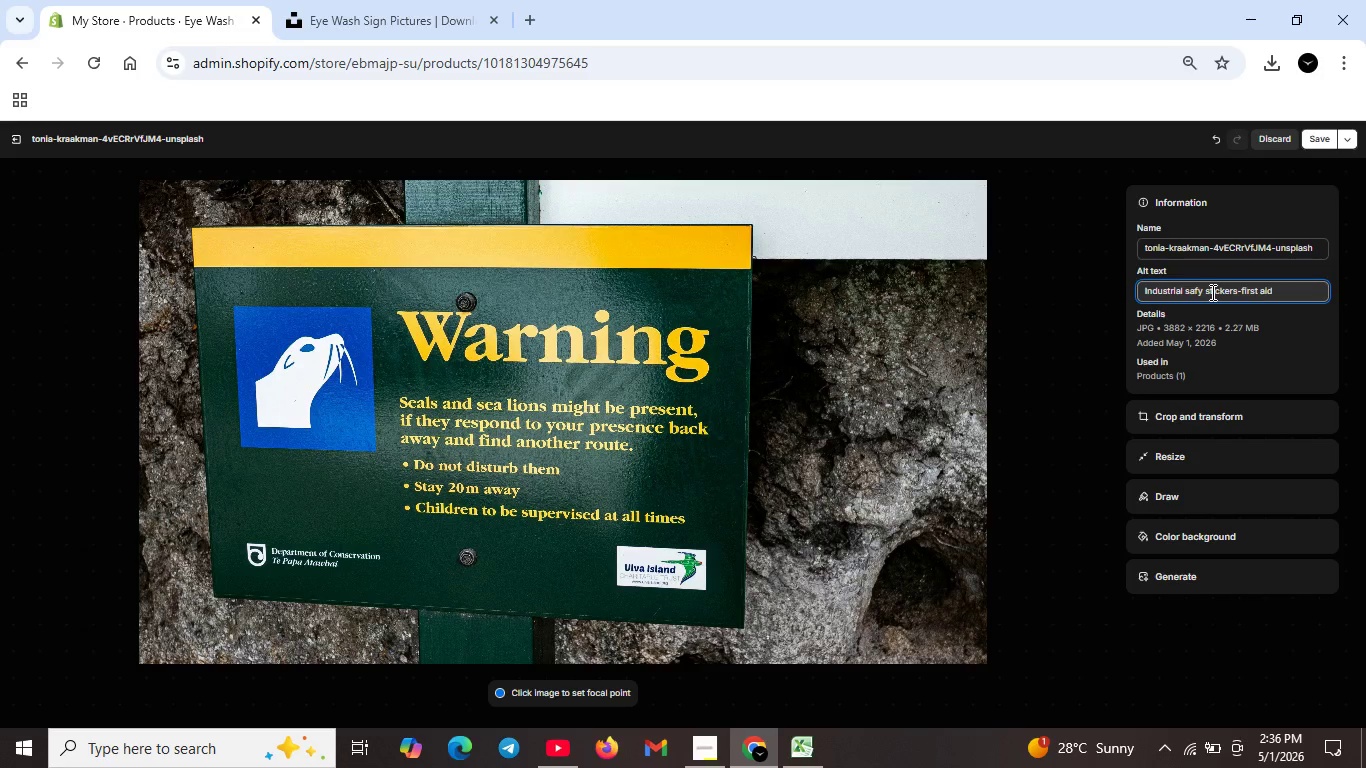 
key(Backspace)
key(Backspace)
type(et)
 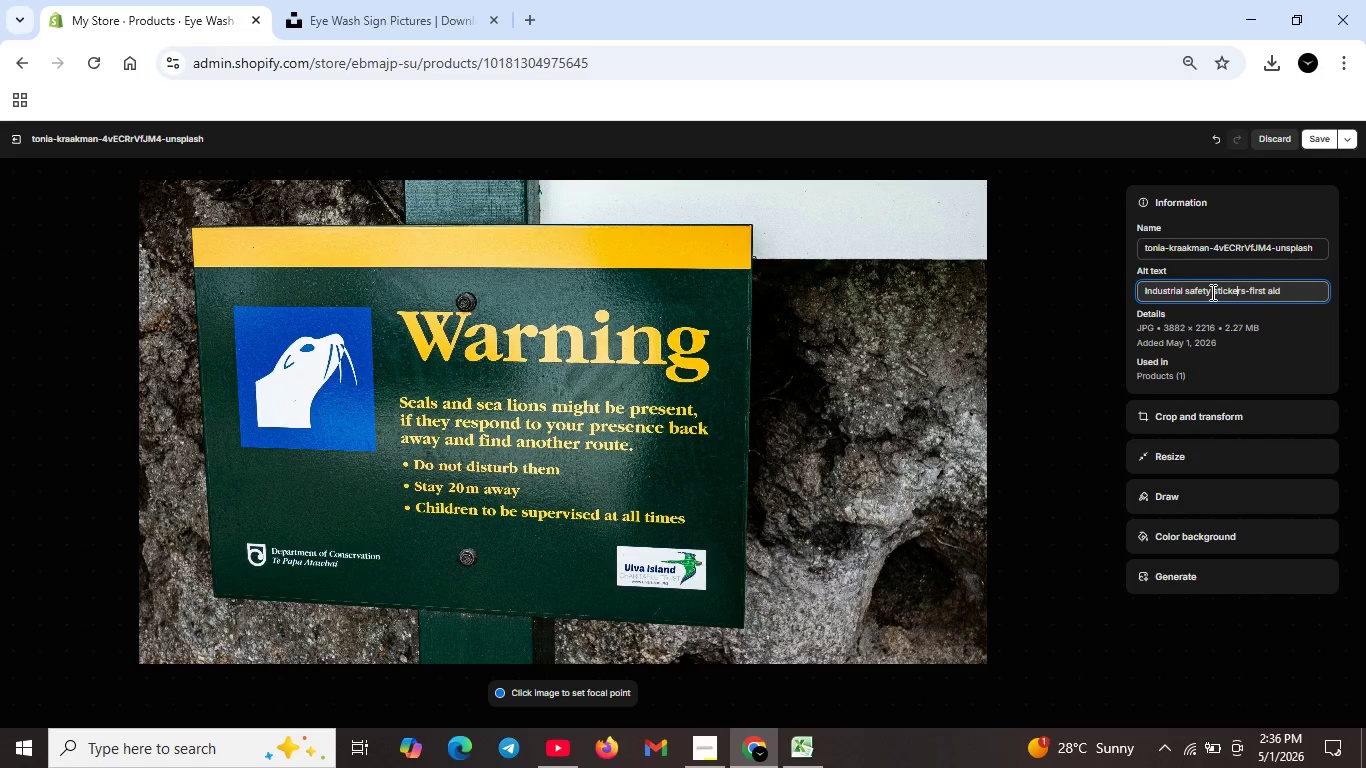 
hold_key(key=ArrowRight, duration=1.33)
 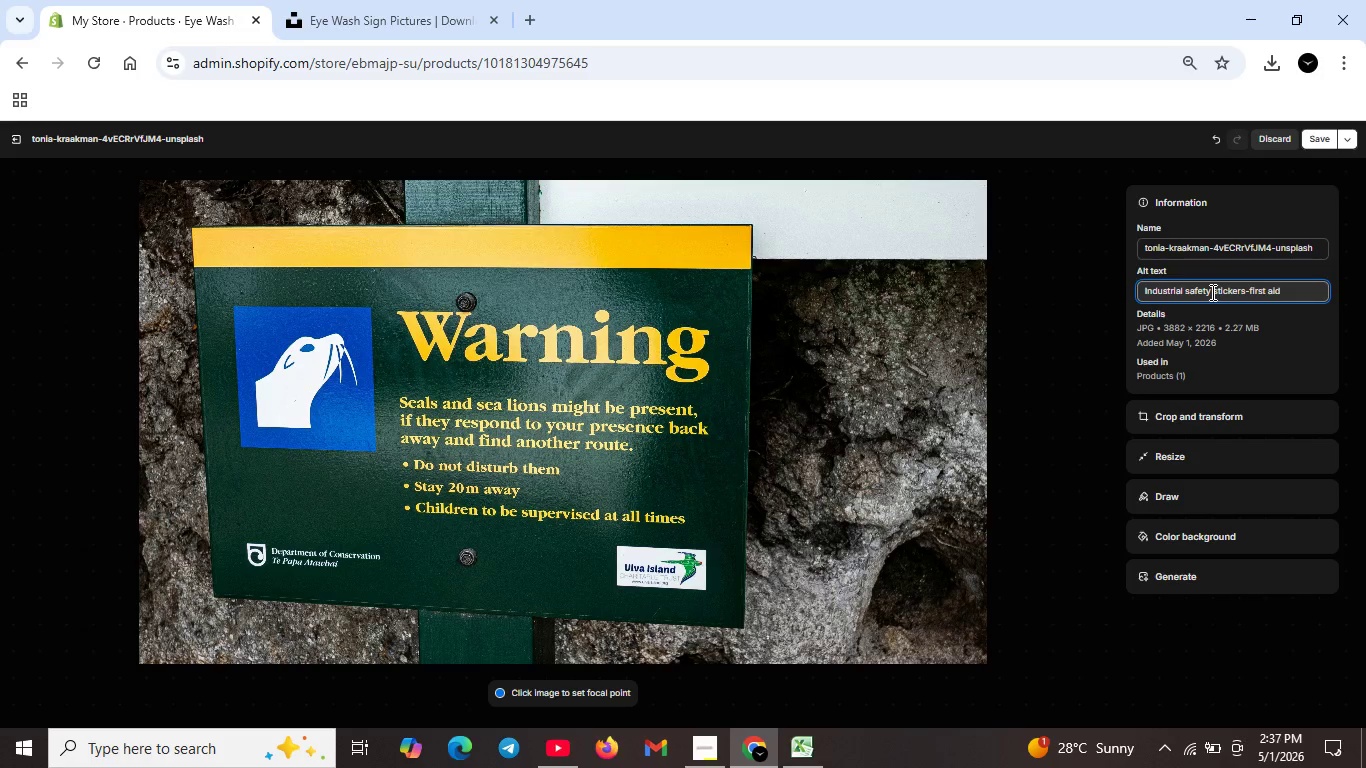 
key(ArrowRight)
 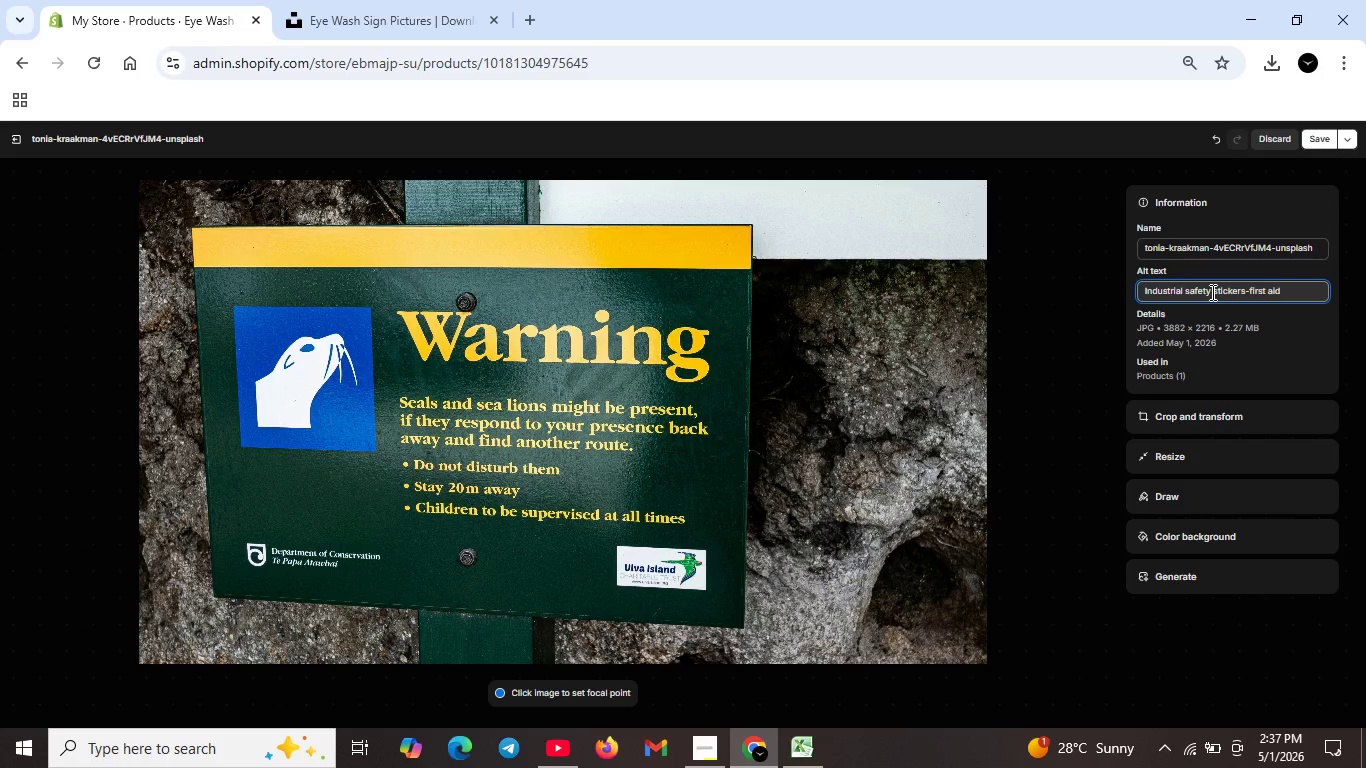 
type( station sign. Refelective truc decals fo )
key(Backspace)
type(r emergency medical equipmn)
key(Backspace)
type(ent.OSHA is)
key(Backspace)
key(Backspace)
key(Backspace)
key(Backspace)
key(Backspace)
key(Backspace)
key(Backspace)
type(.OSHA signage.)
 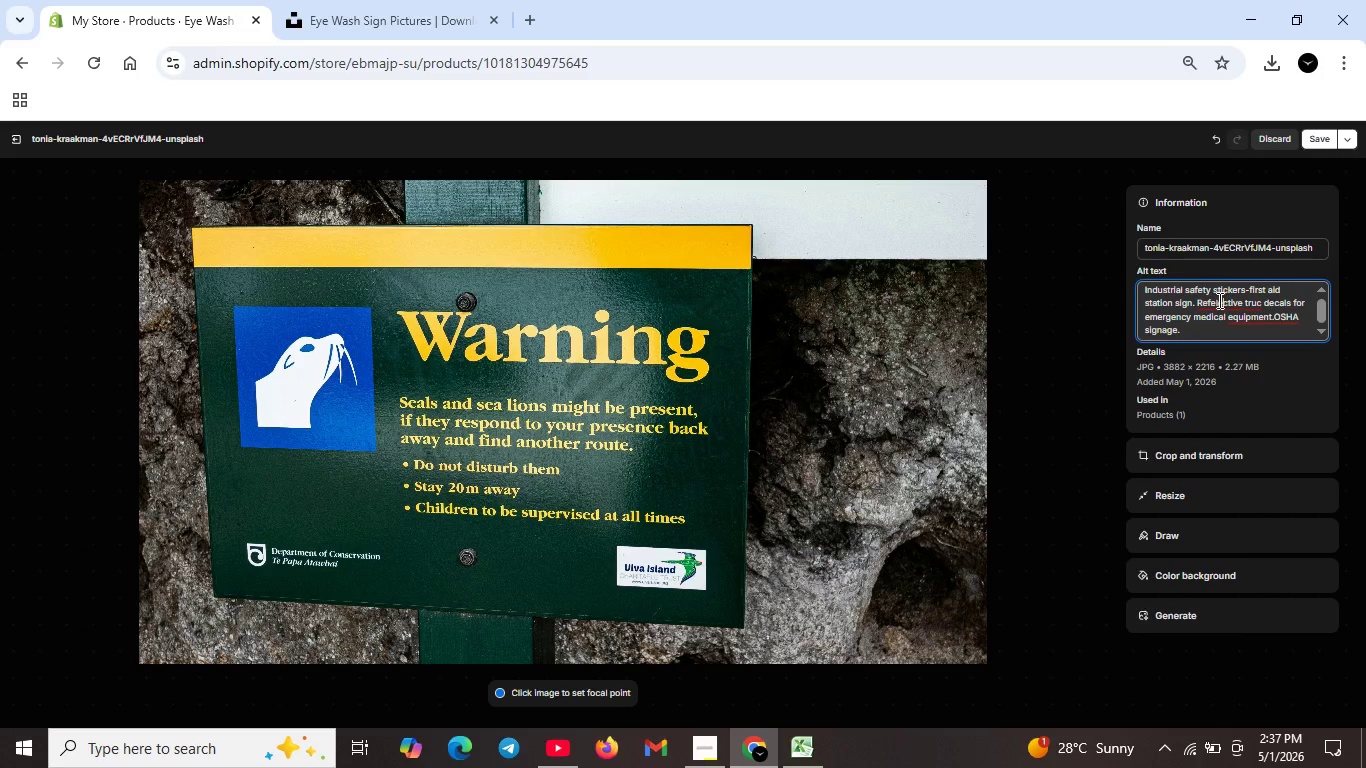 
wait(5.42)
 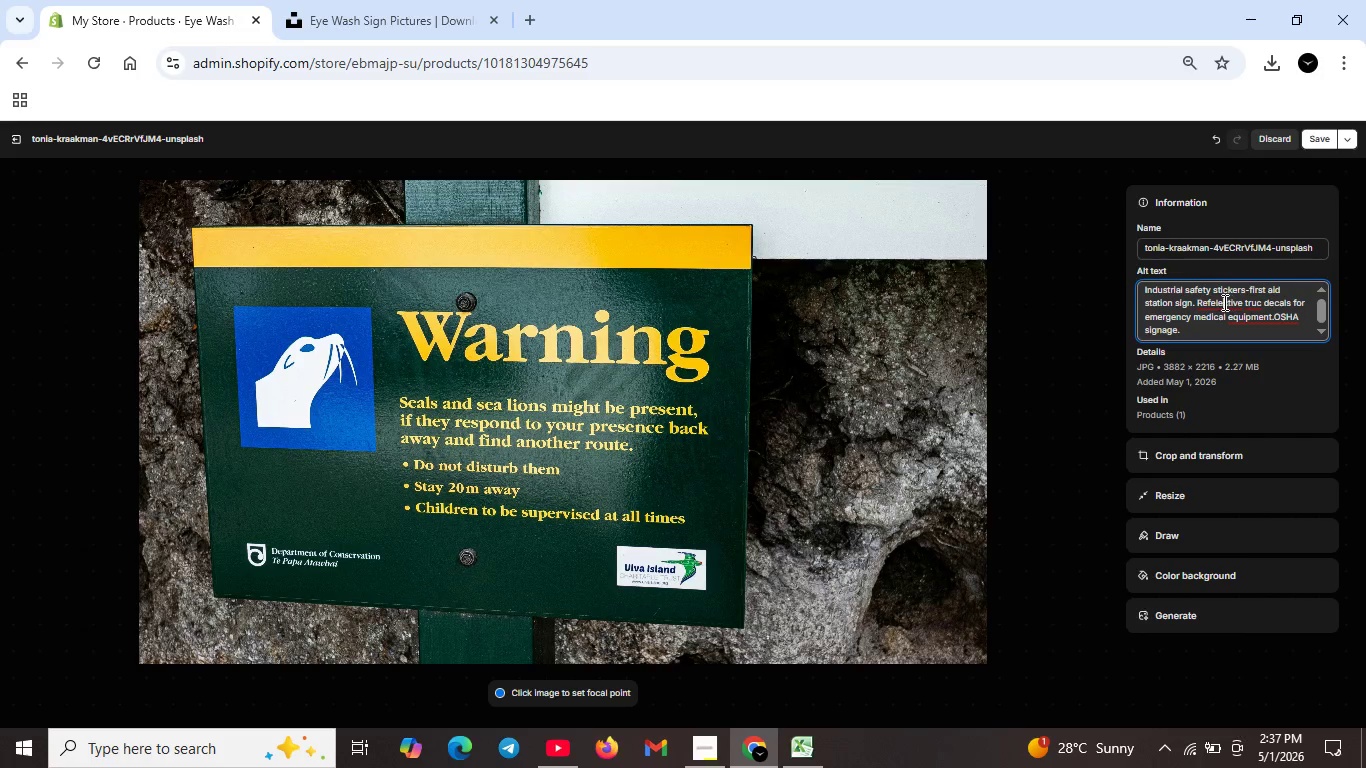 
left_click([1215, 300])
 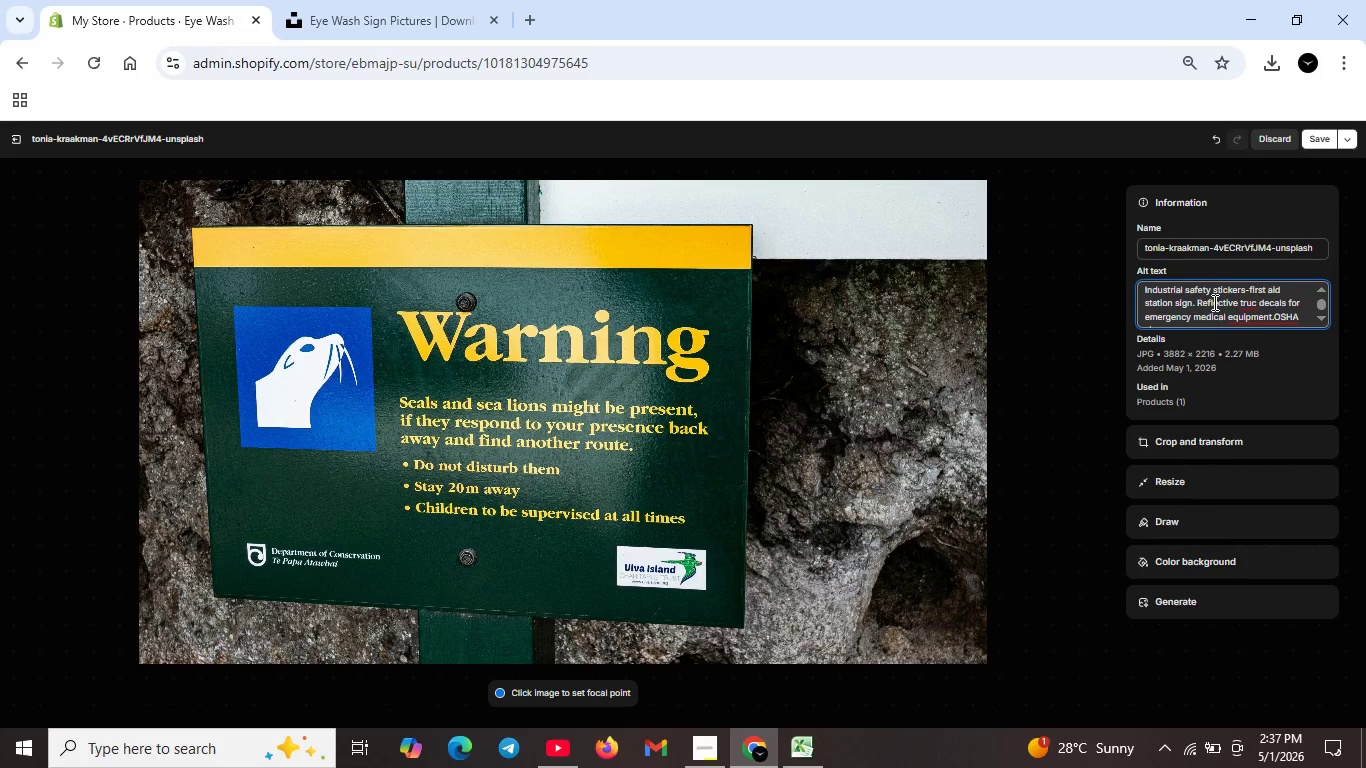 
key(Backspace)
 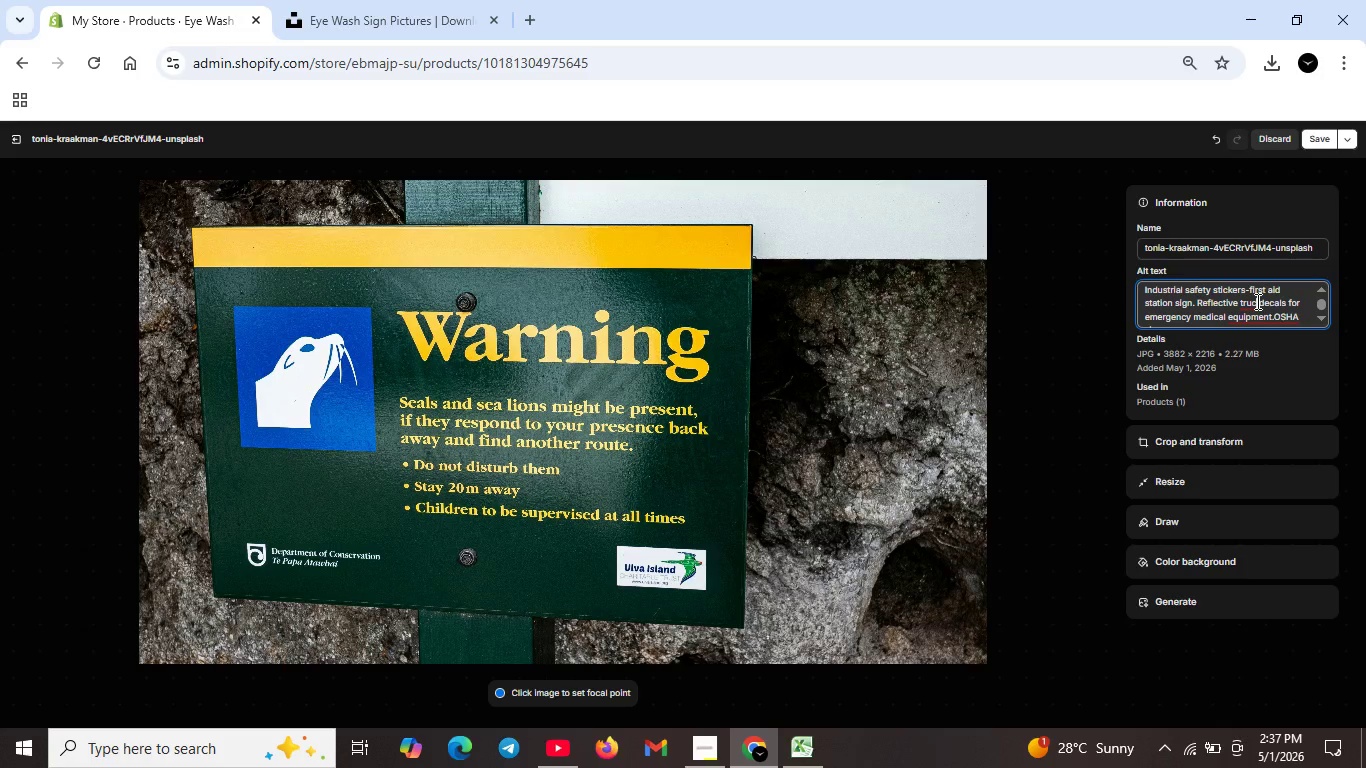 
left_click([1256, 301])
 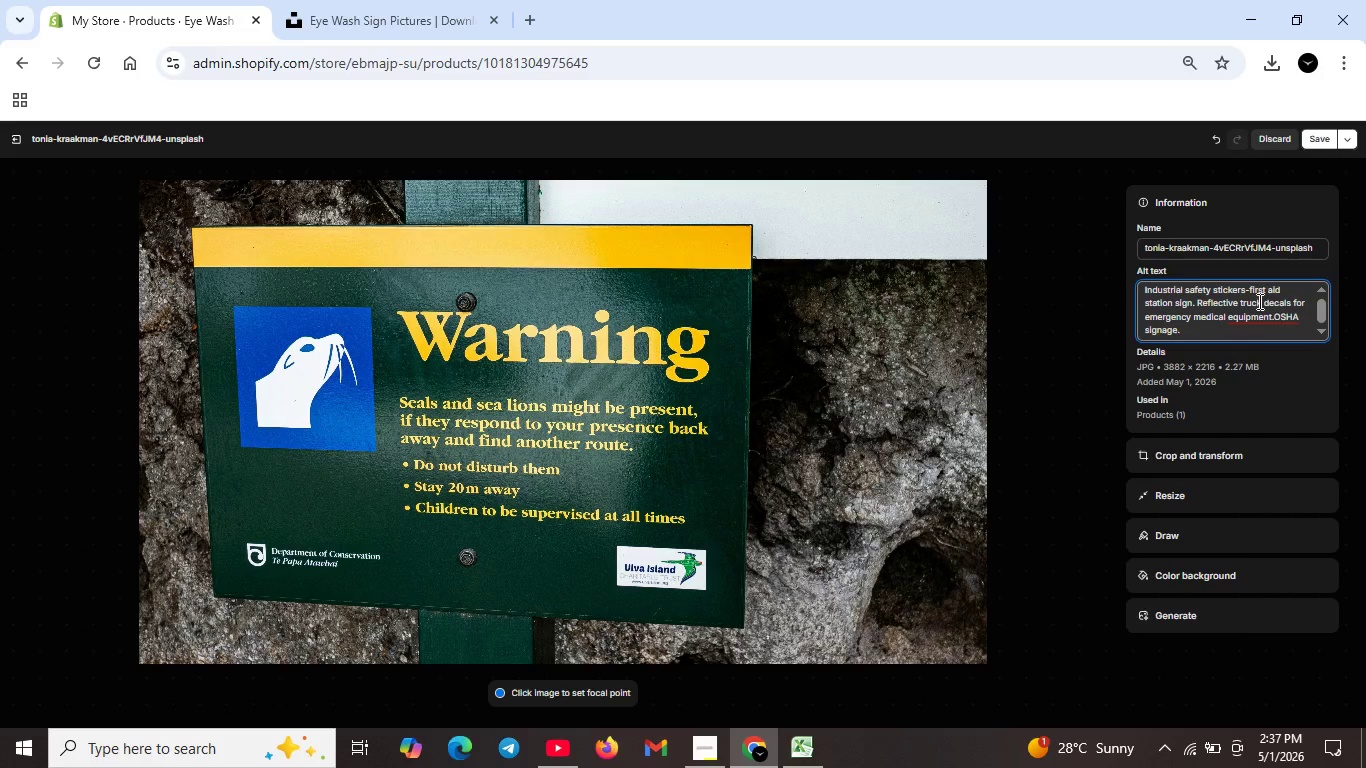 
key(K)
 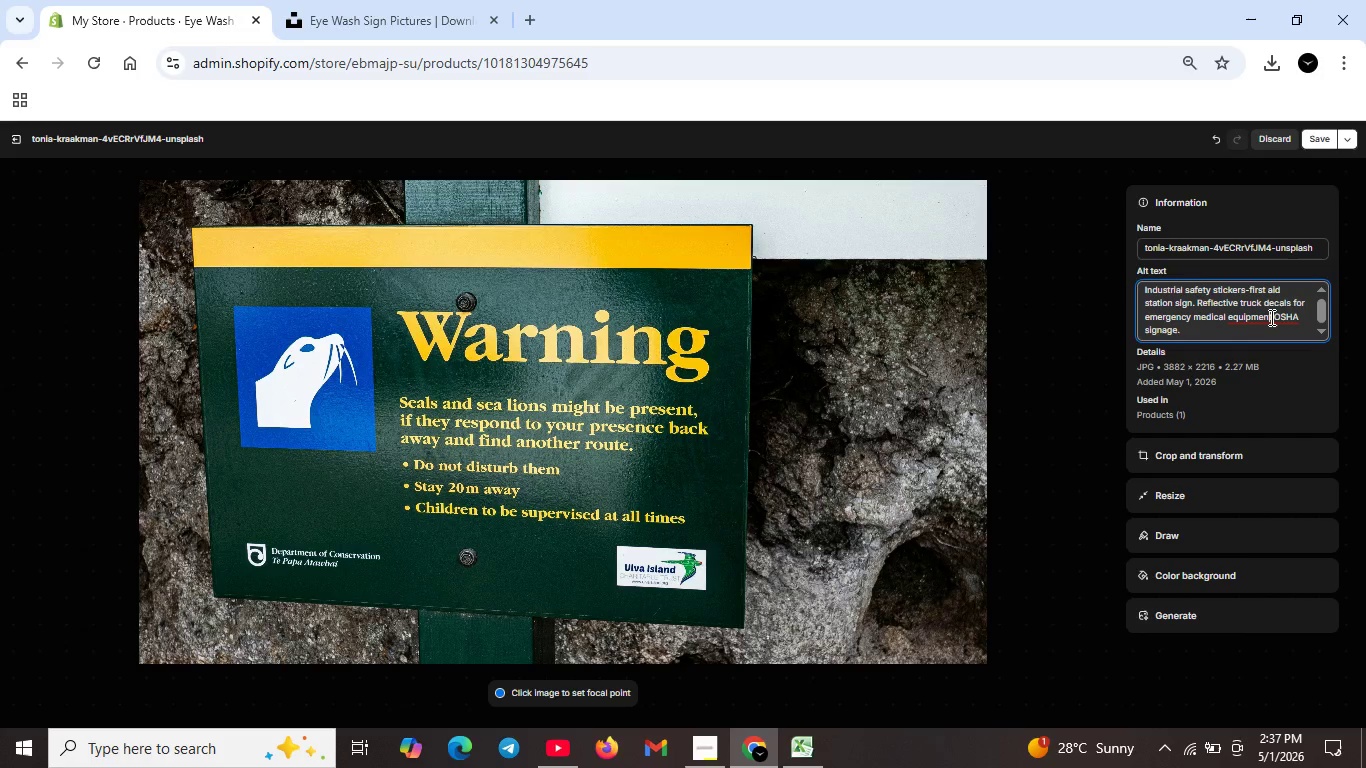 
left_click([1270, 317])
 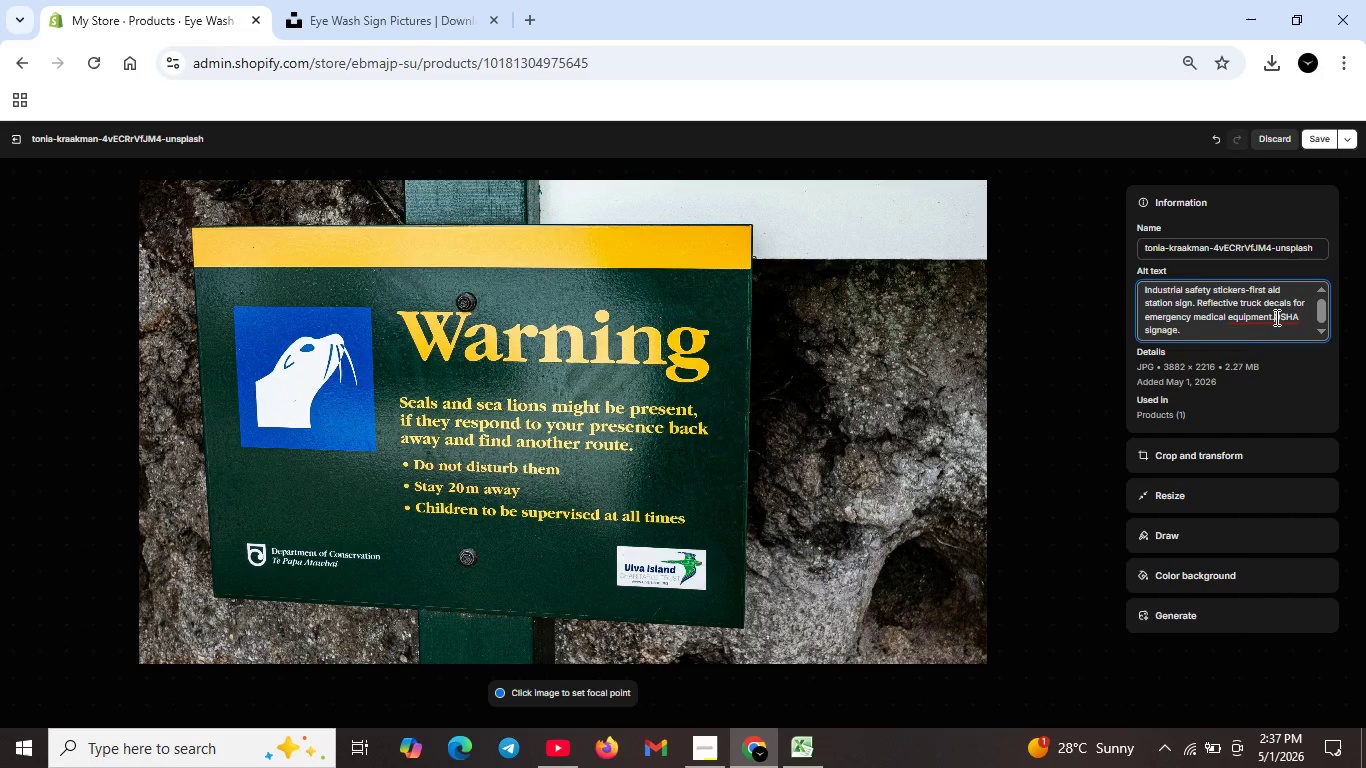 
left_click([1275, 317])
 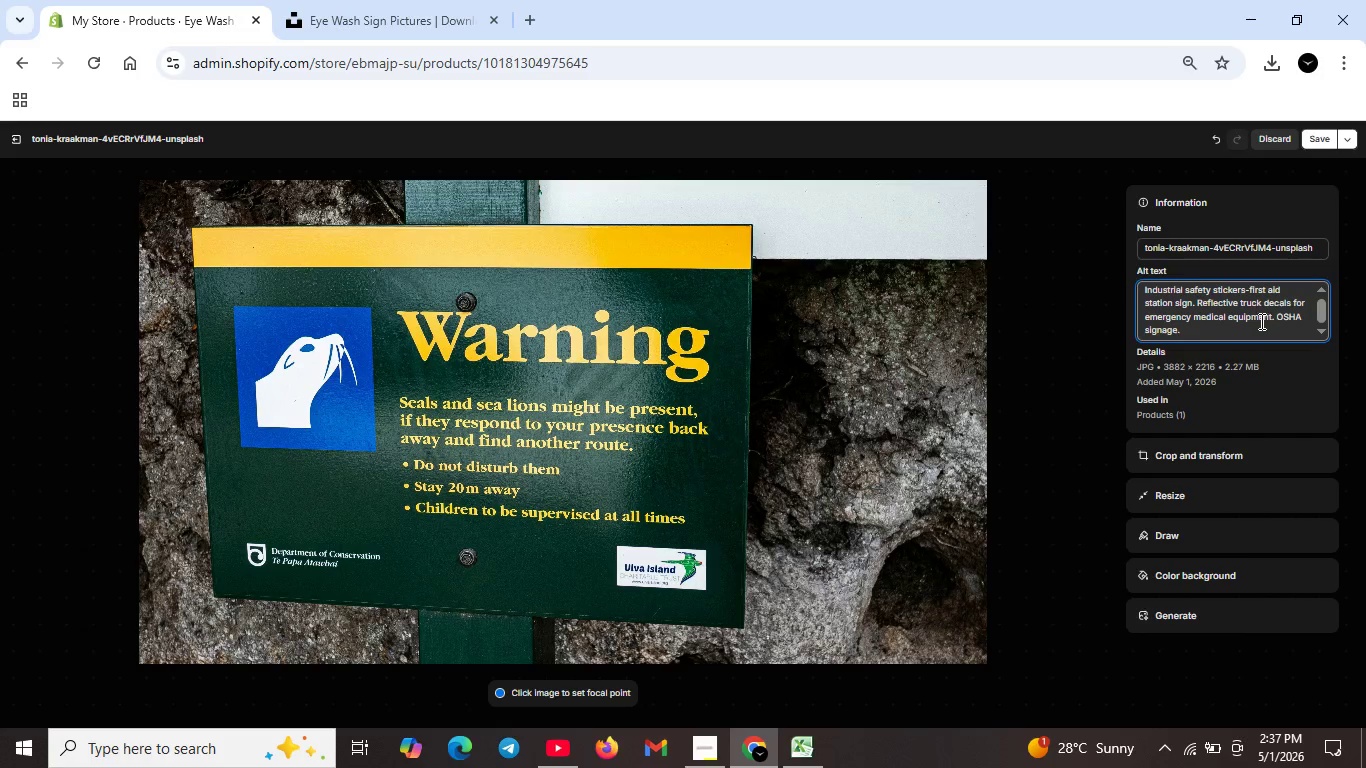 
key(Space)
 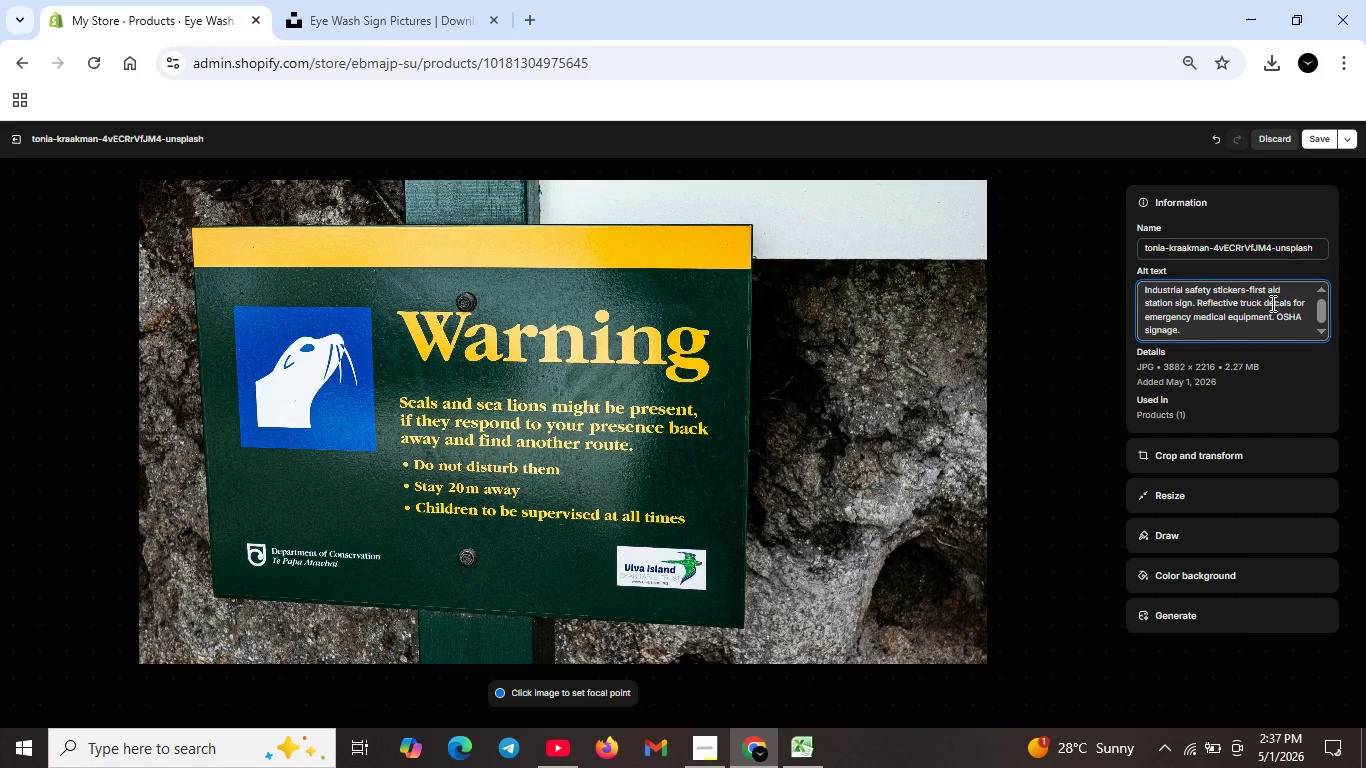 
wait(7.89)
 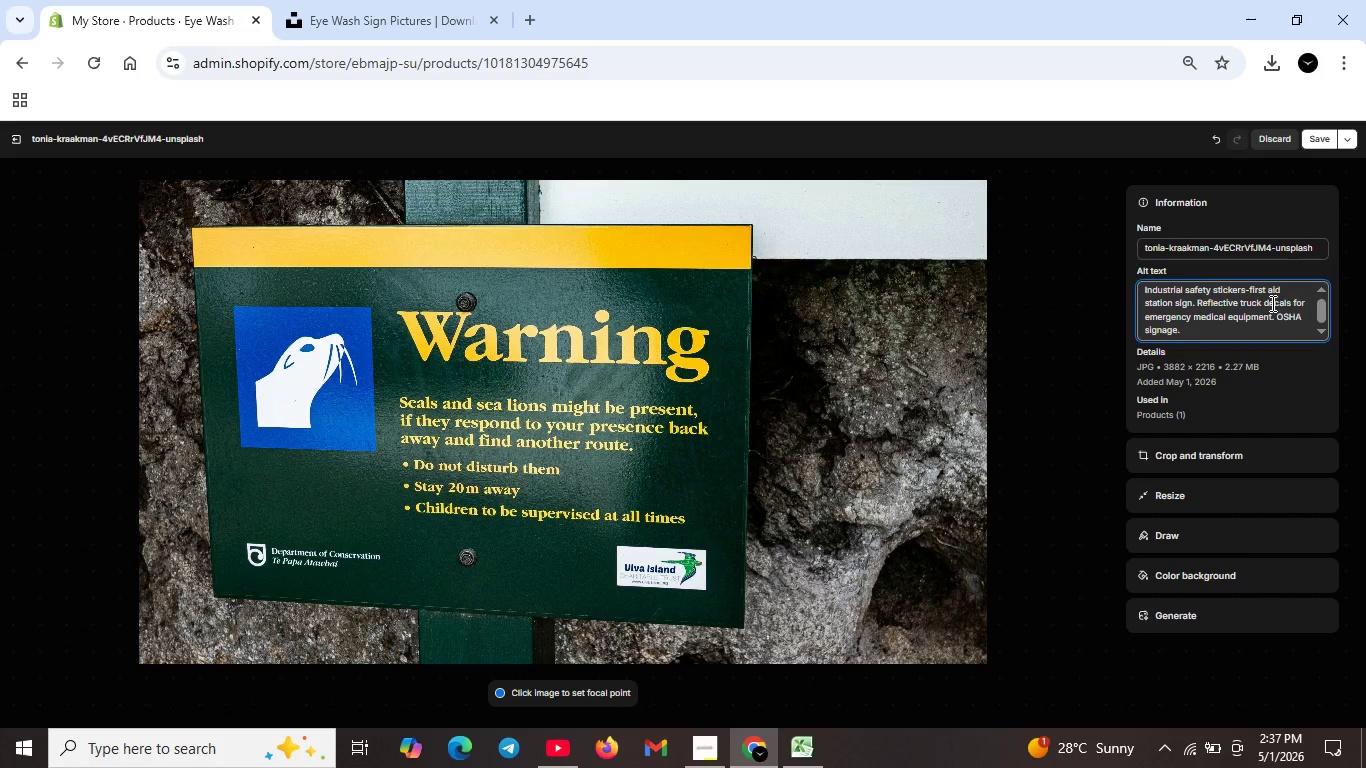 
scroll: coordinate [1182, 303], scroll_direction: down, amount: 1.0
 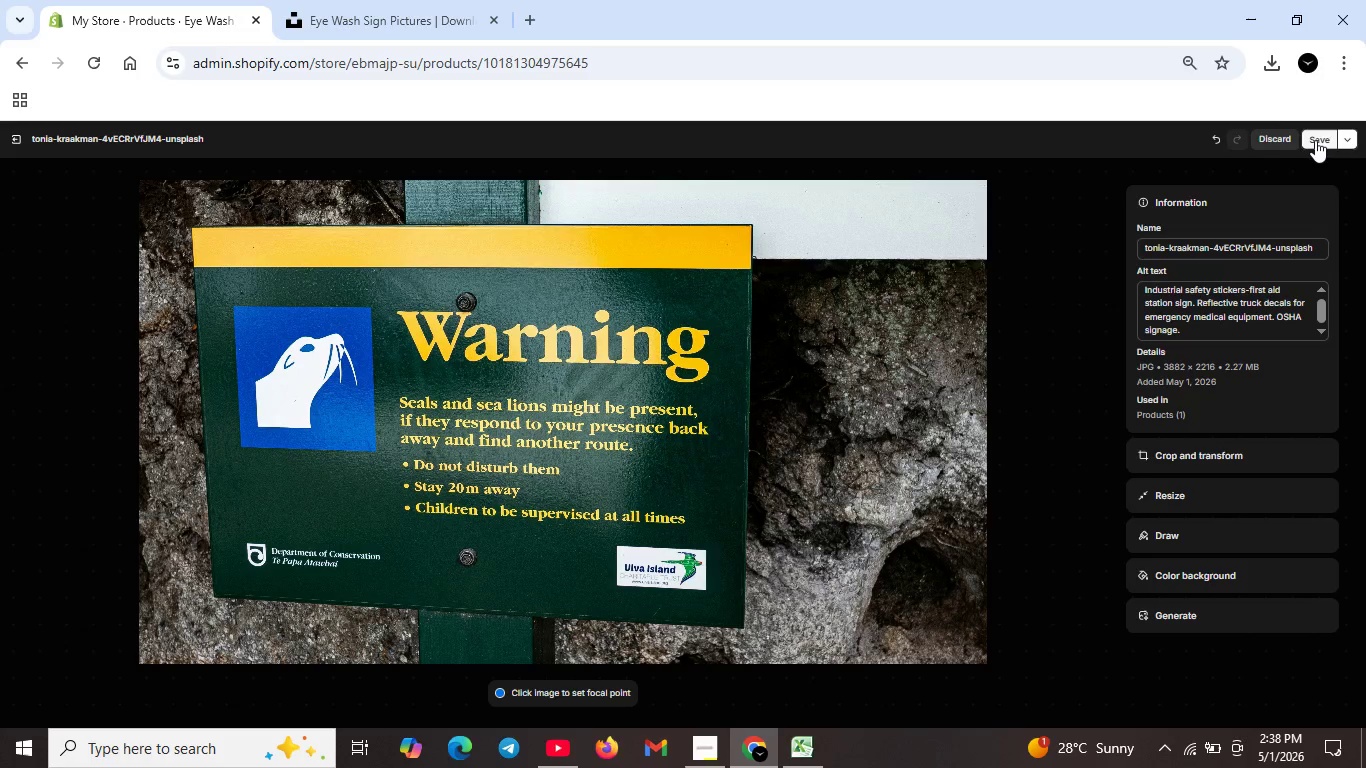 
left_click([1315, 140])
 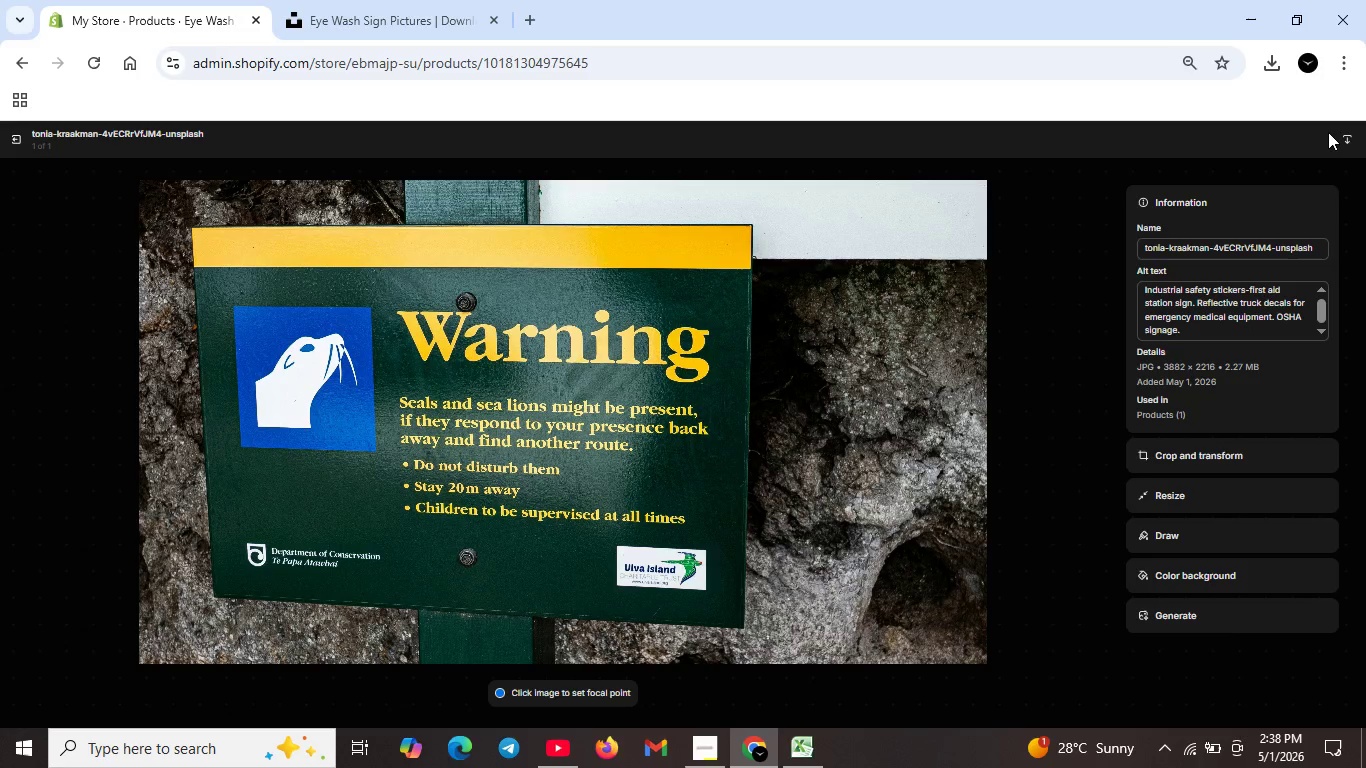 
wait(13.11)
 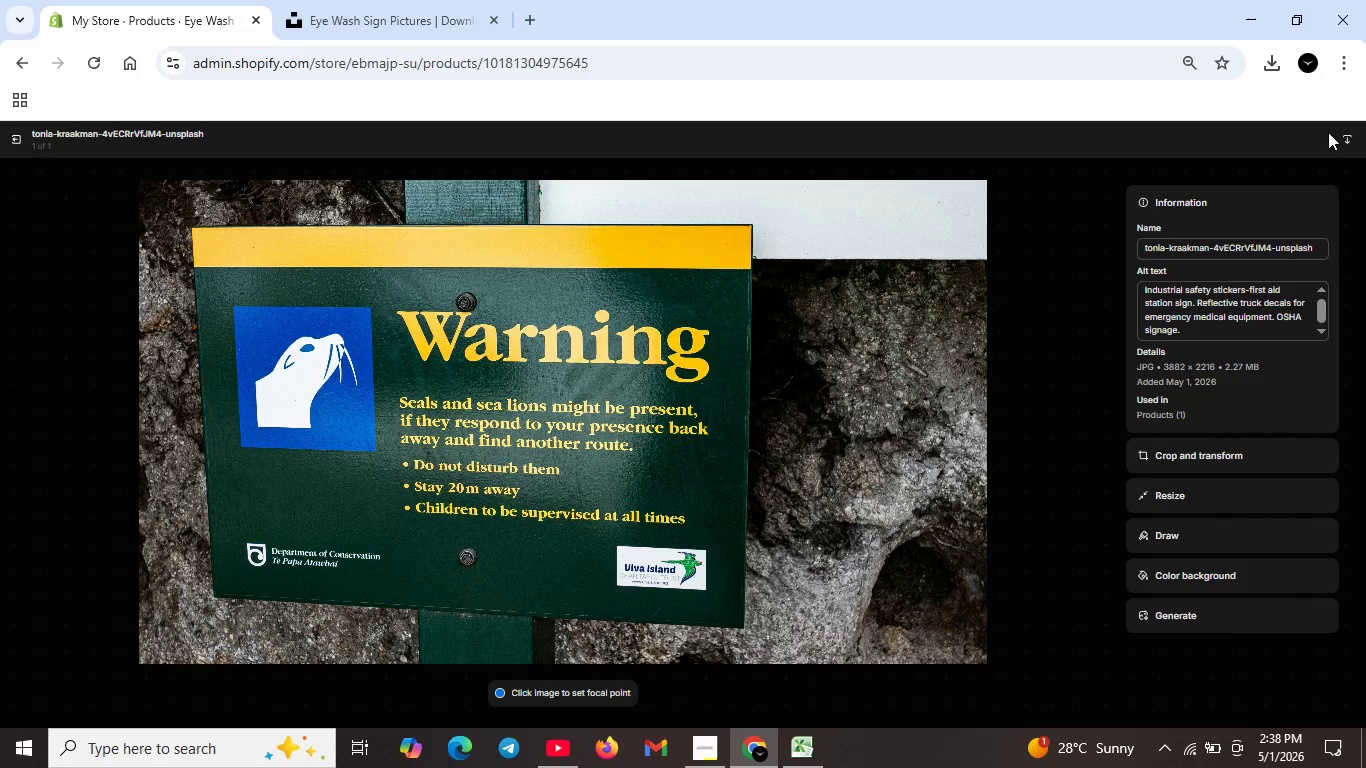 
mouse_move([26, 145])
 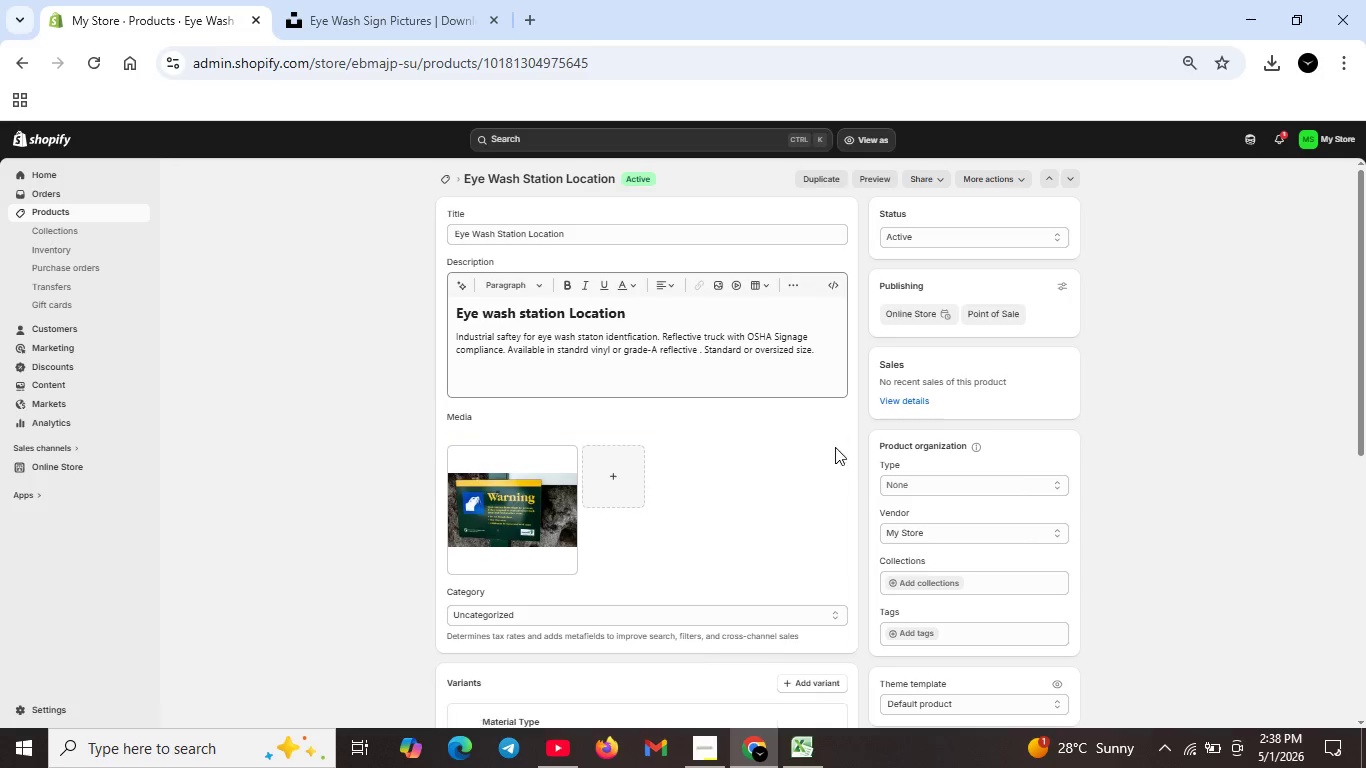 
left_click([840, 444])
 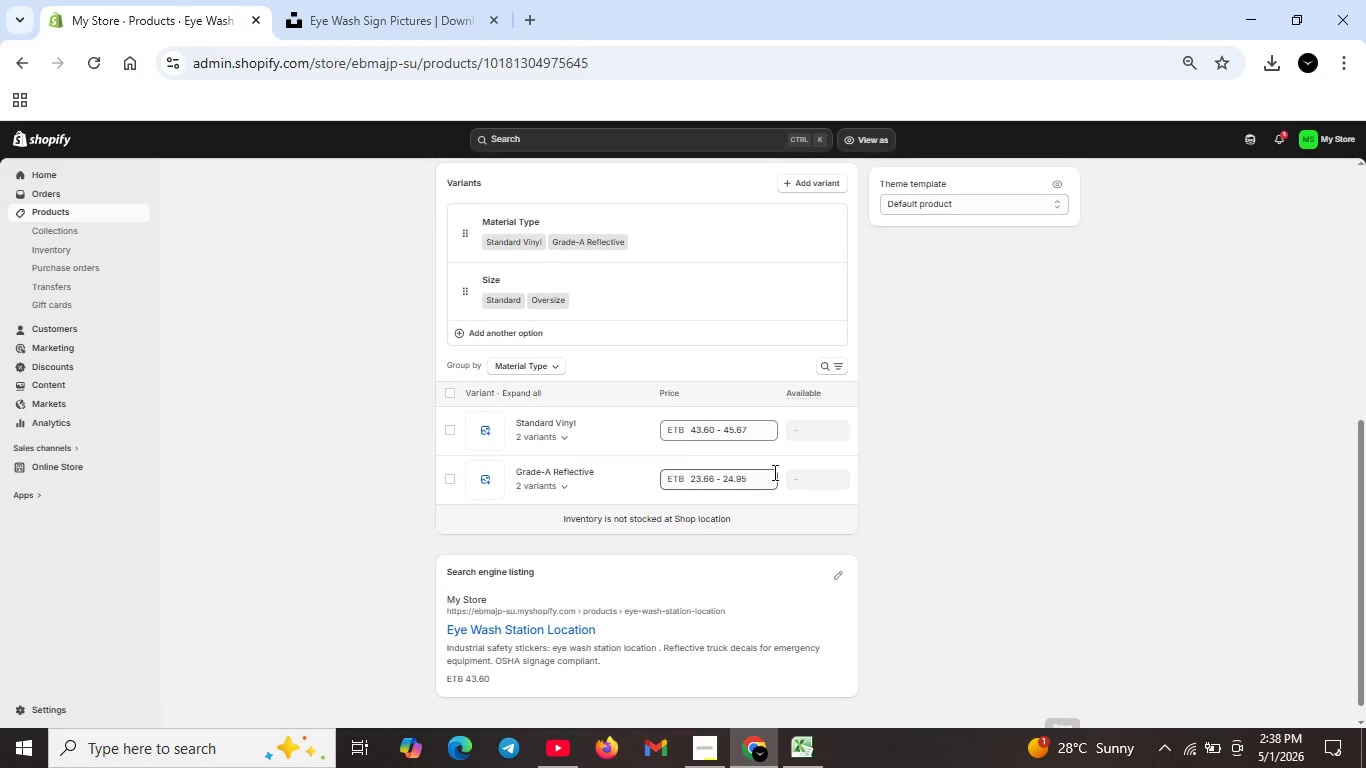 
scroll: coordinate [773, 472], scroll_direction: down, amount: 8.0
 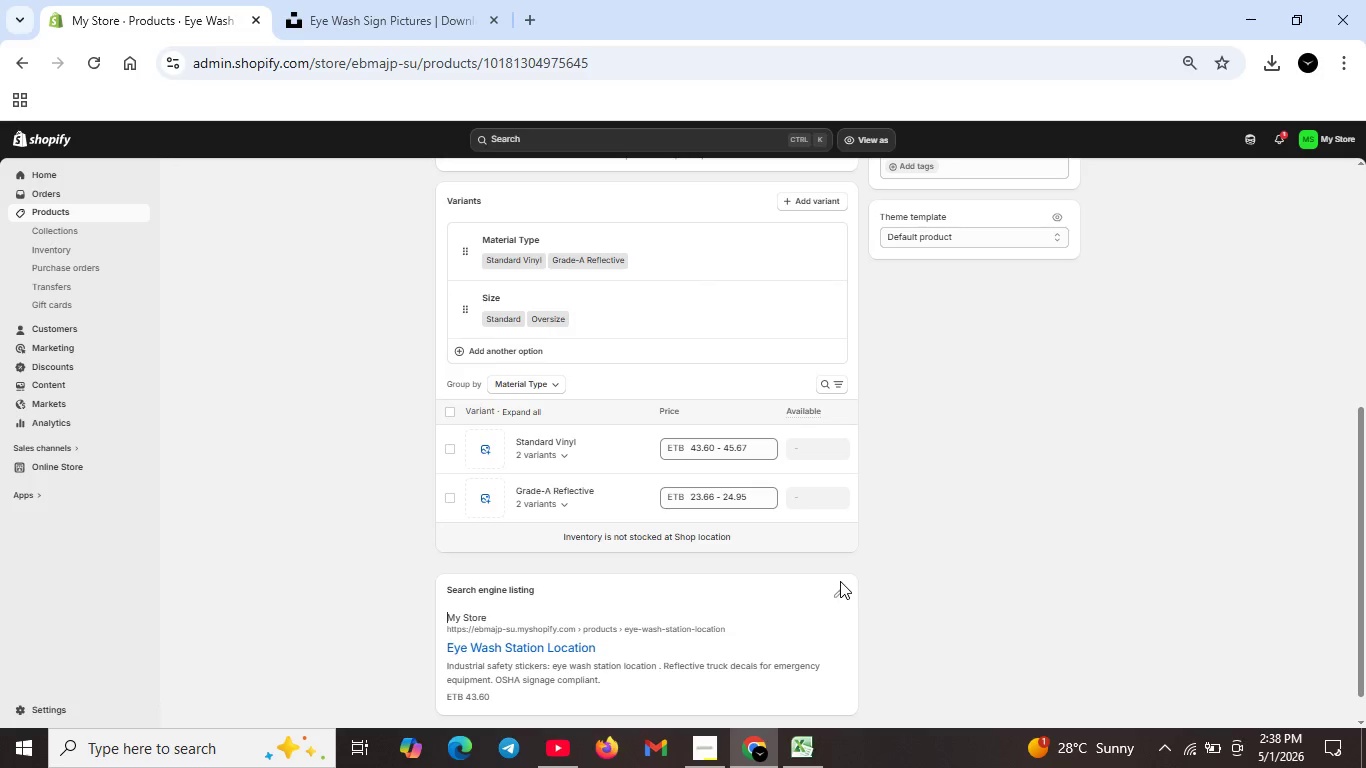 
left_click([840, 581])
 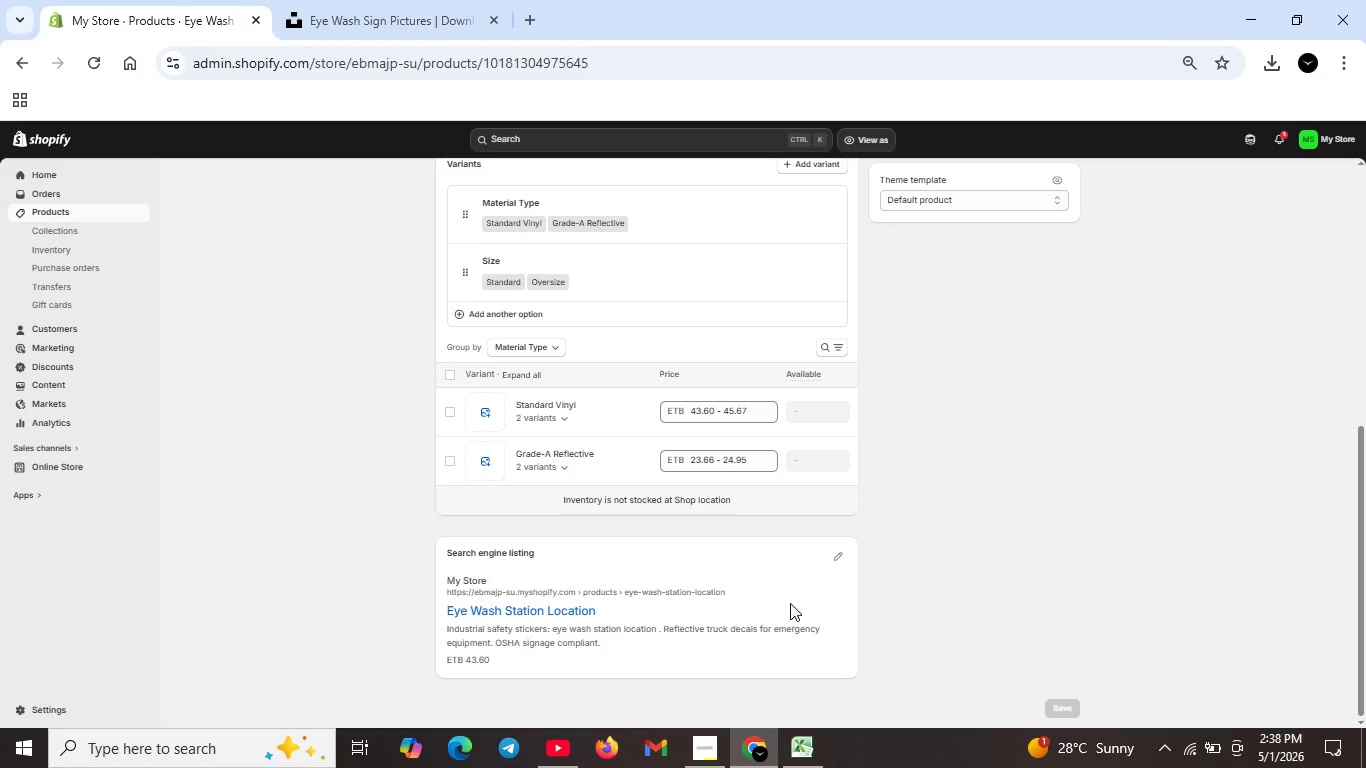 
scroll: coordinate [790, 603], scroll_direction: down, amount: 4.0
 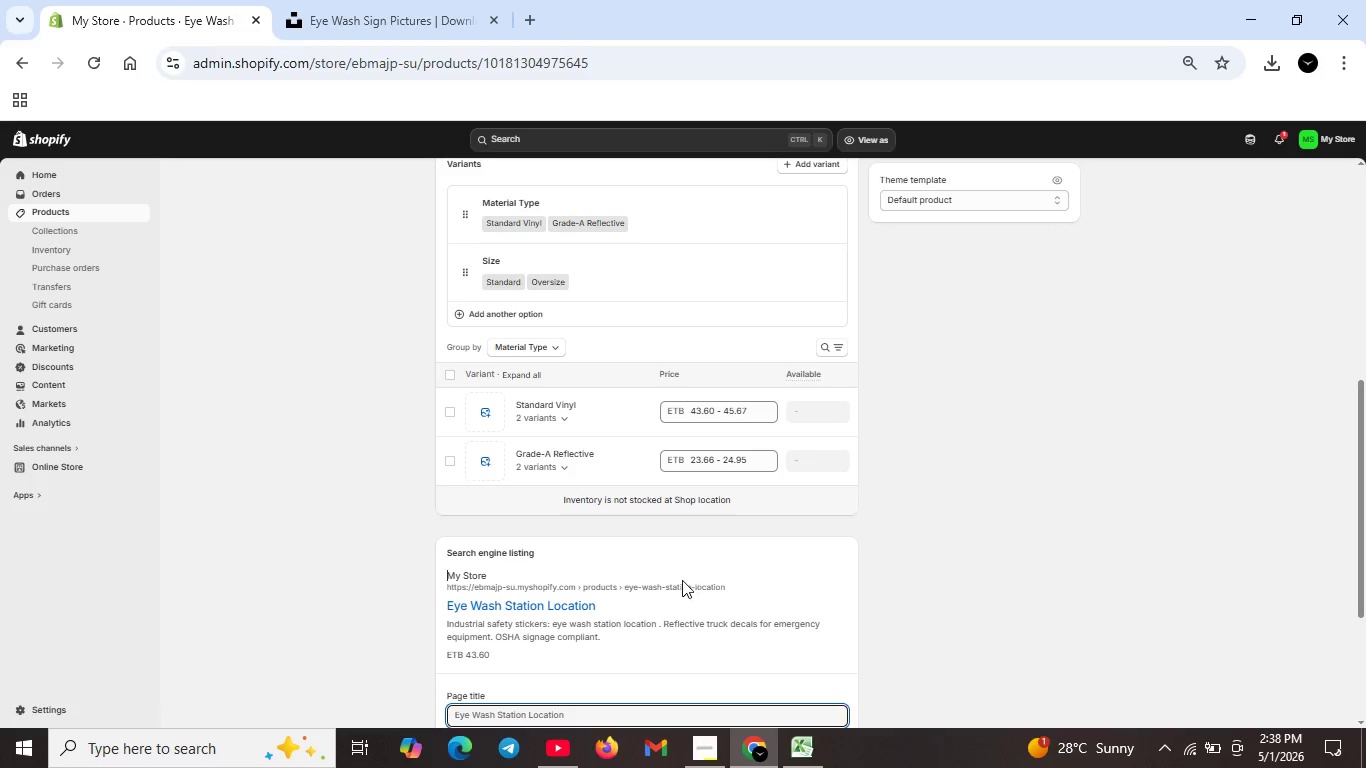 
left_click([834, 561])
 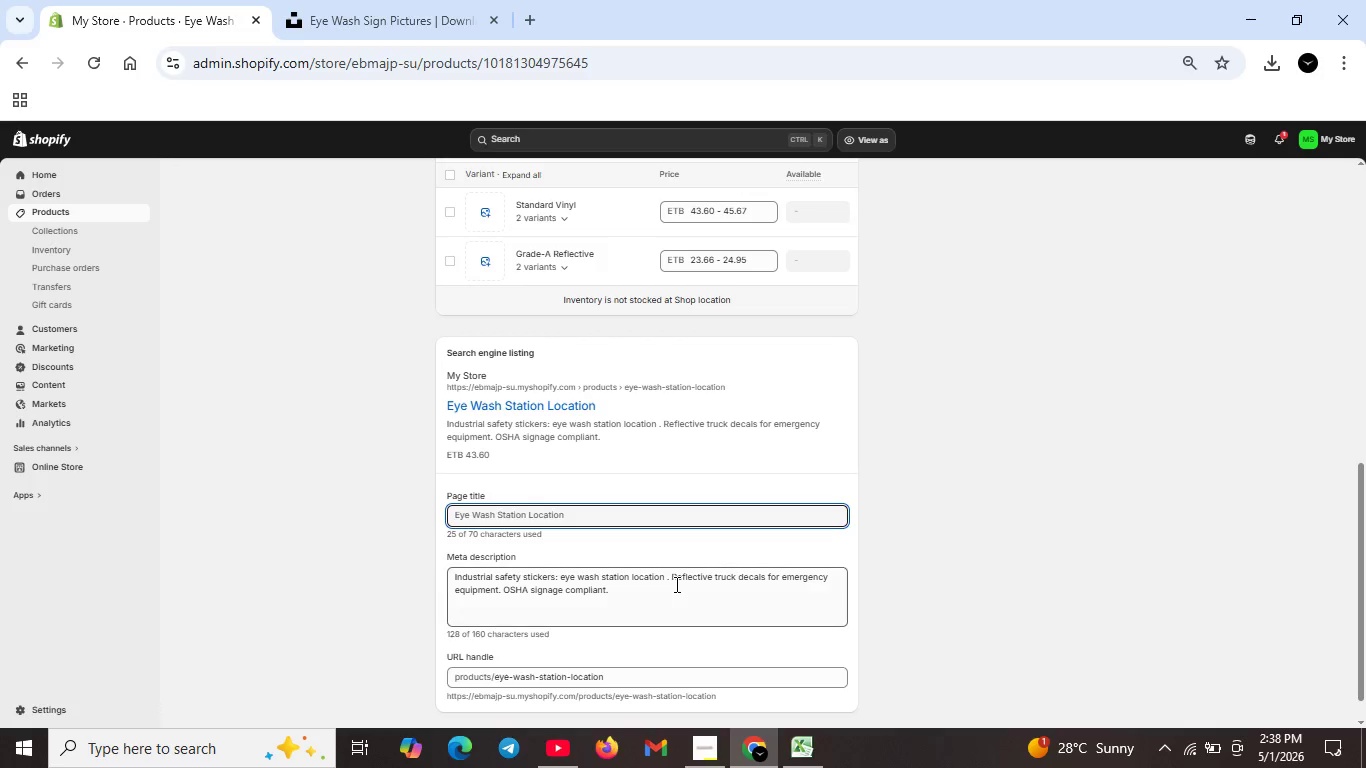 
scroll: coordinate [675, 584], scroll_direction: down, amount: 2.0
 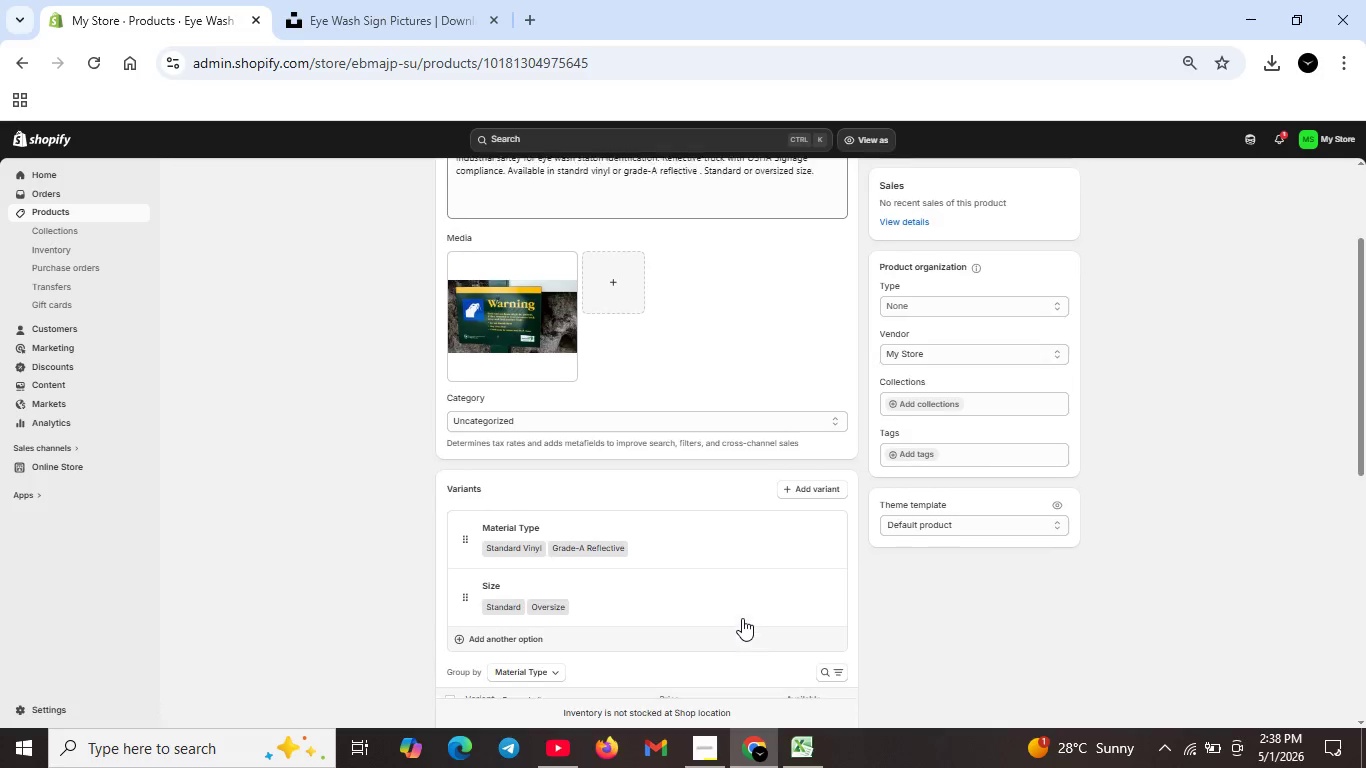 
scroll: coordinate [742, 618], scroll_direction: up, amount: 8.0
 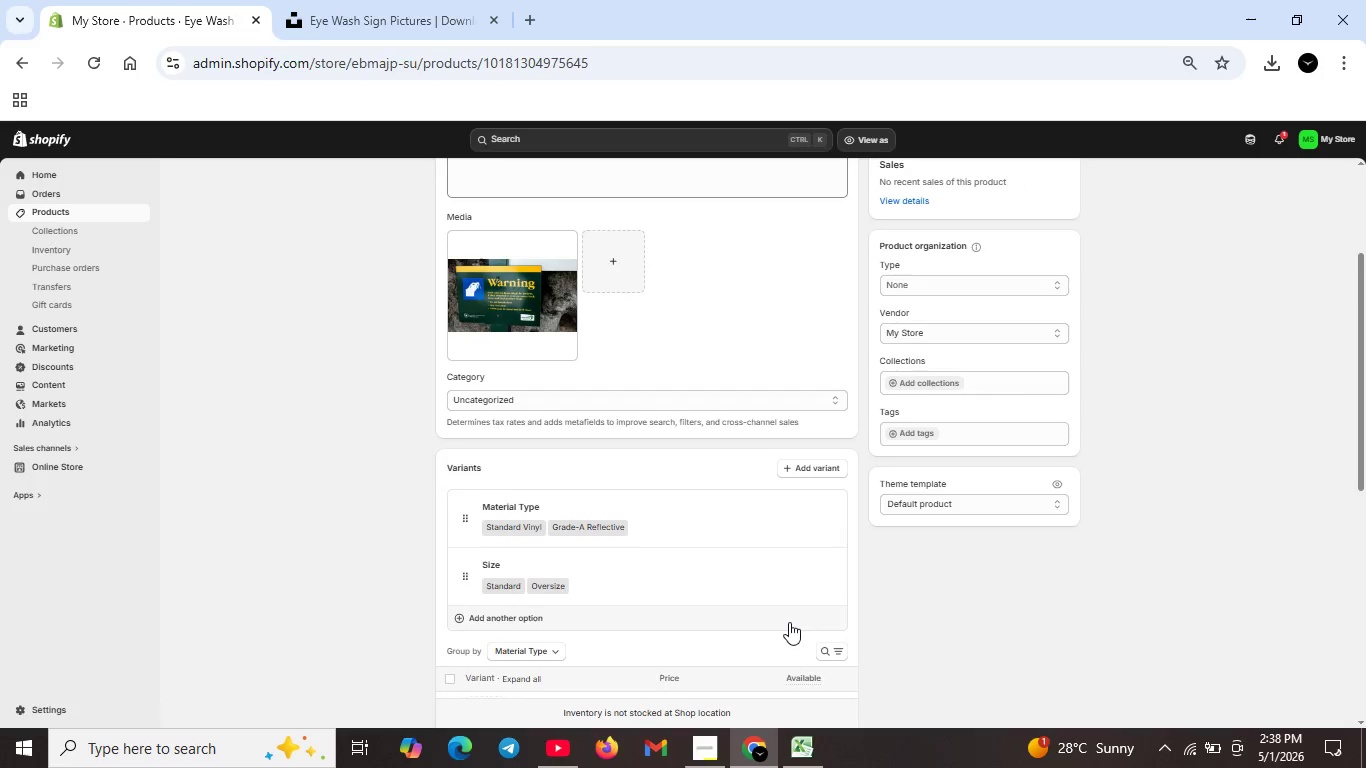 
scroll: coordinate [791, 622], scroll_direction: down, amount: 5.0
 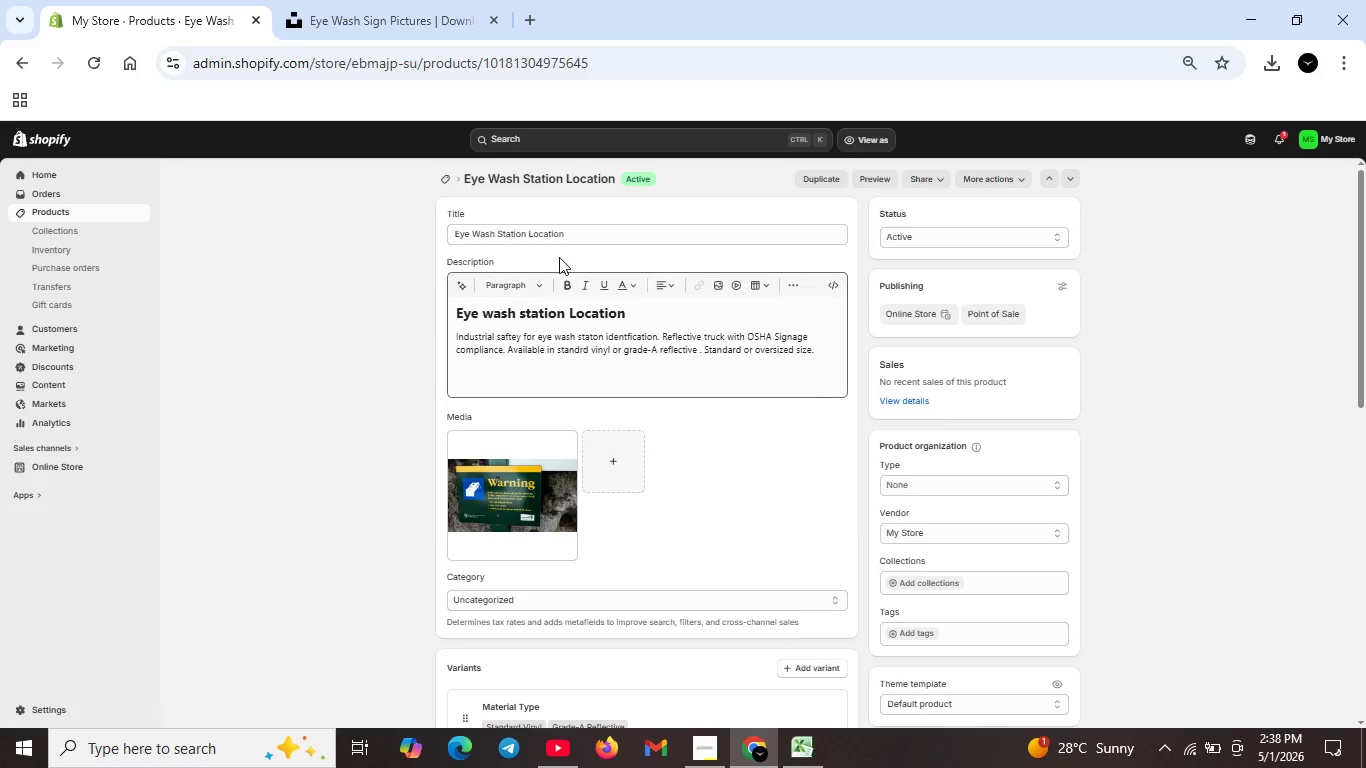 
scroll: coordinate [791, 622], scroll_direction: up, amount: 11.0
 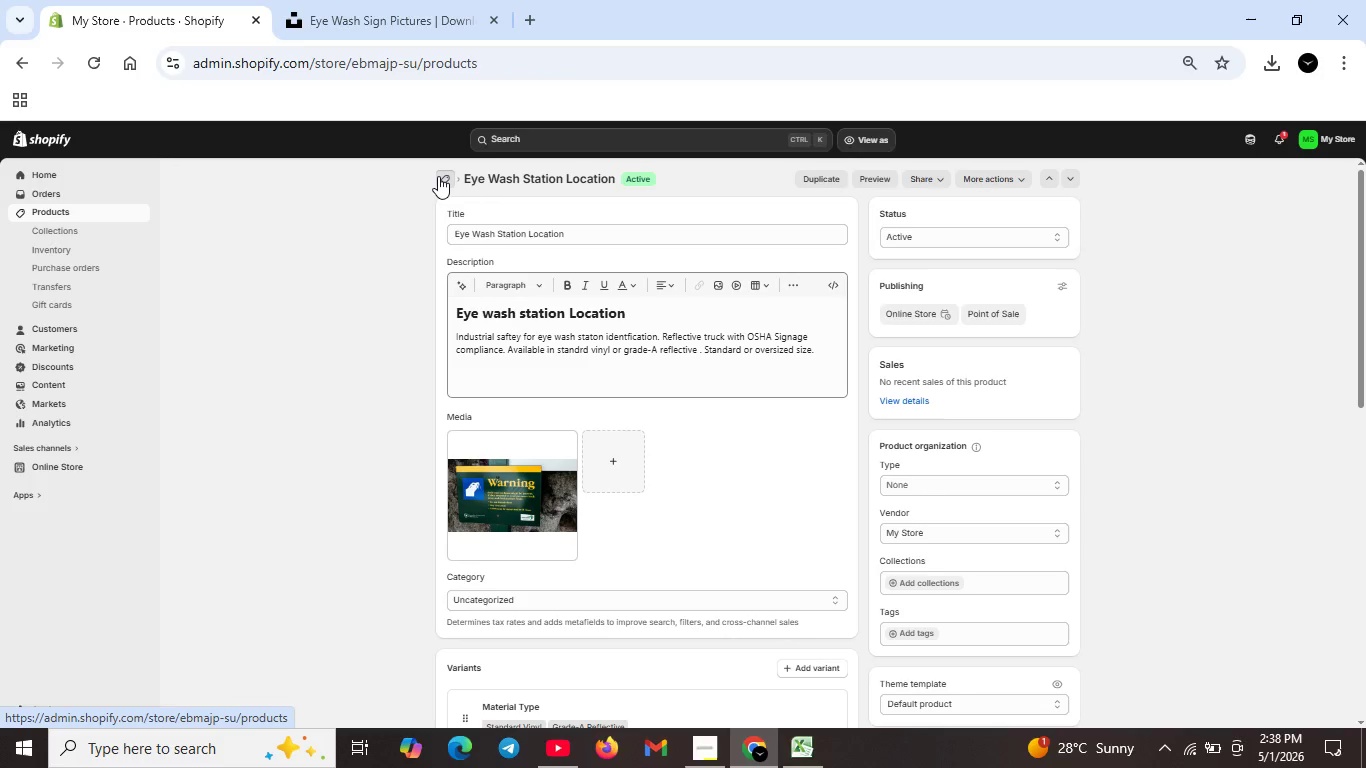 
left_click([438, 176])
 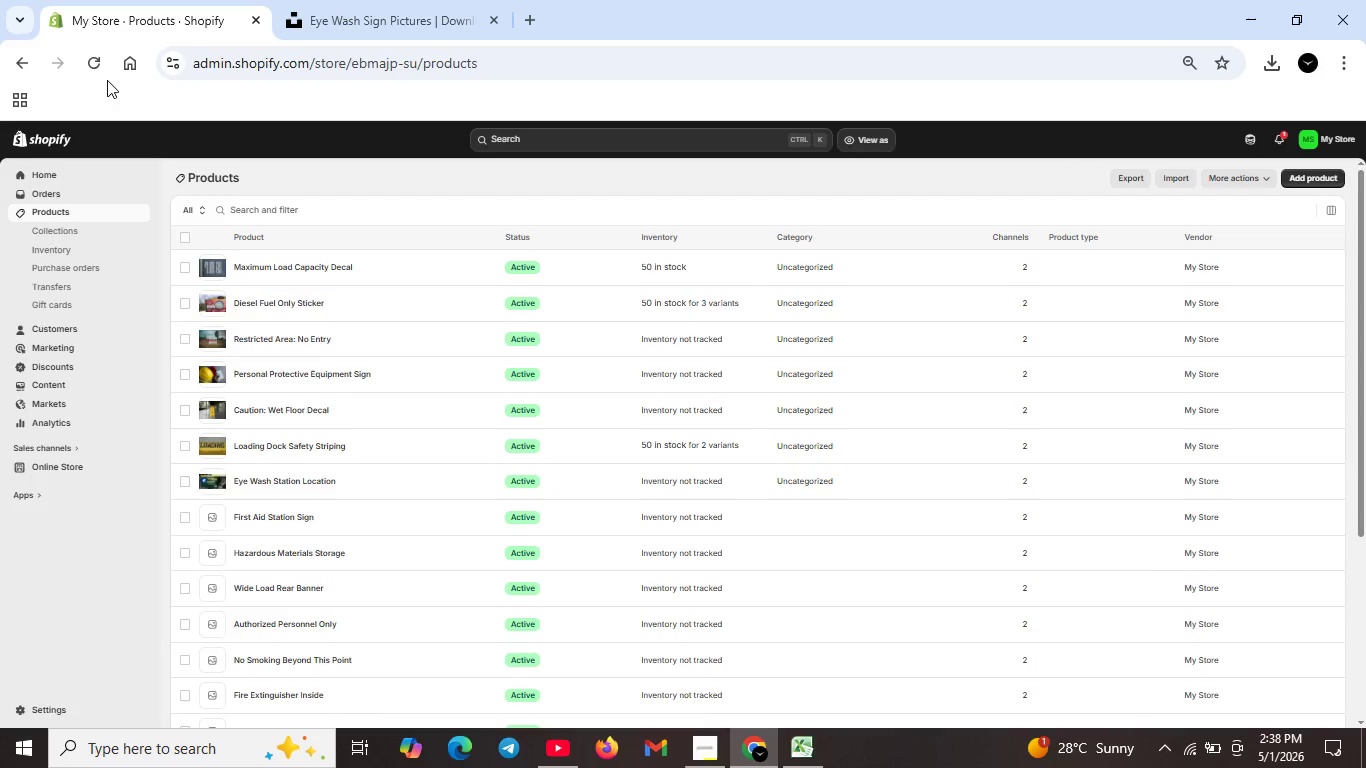 
wait(6.59)
 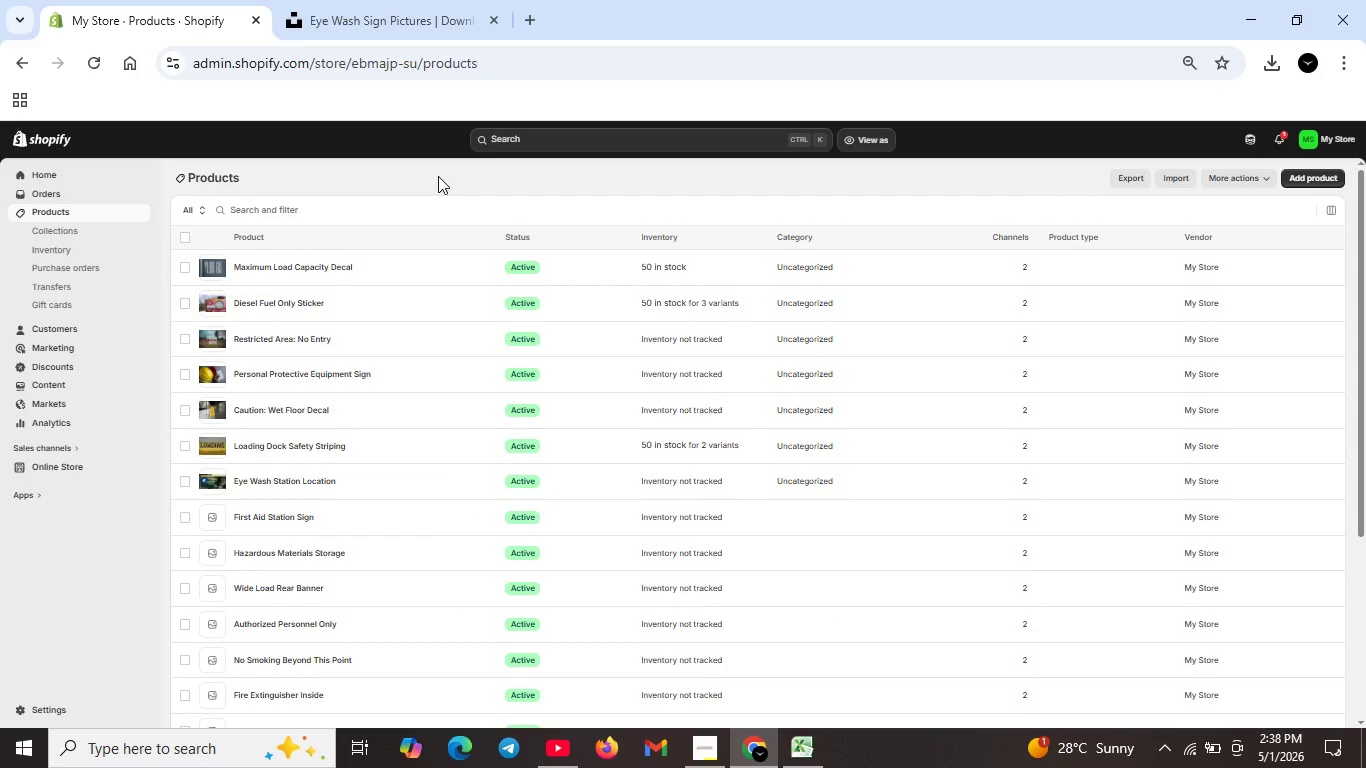 
left_click([96, 62])
 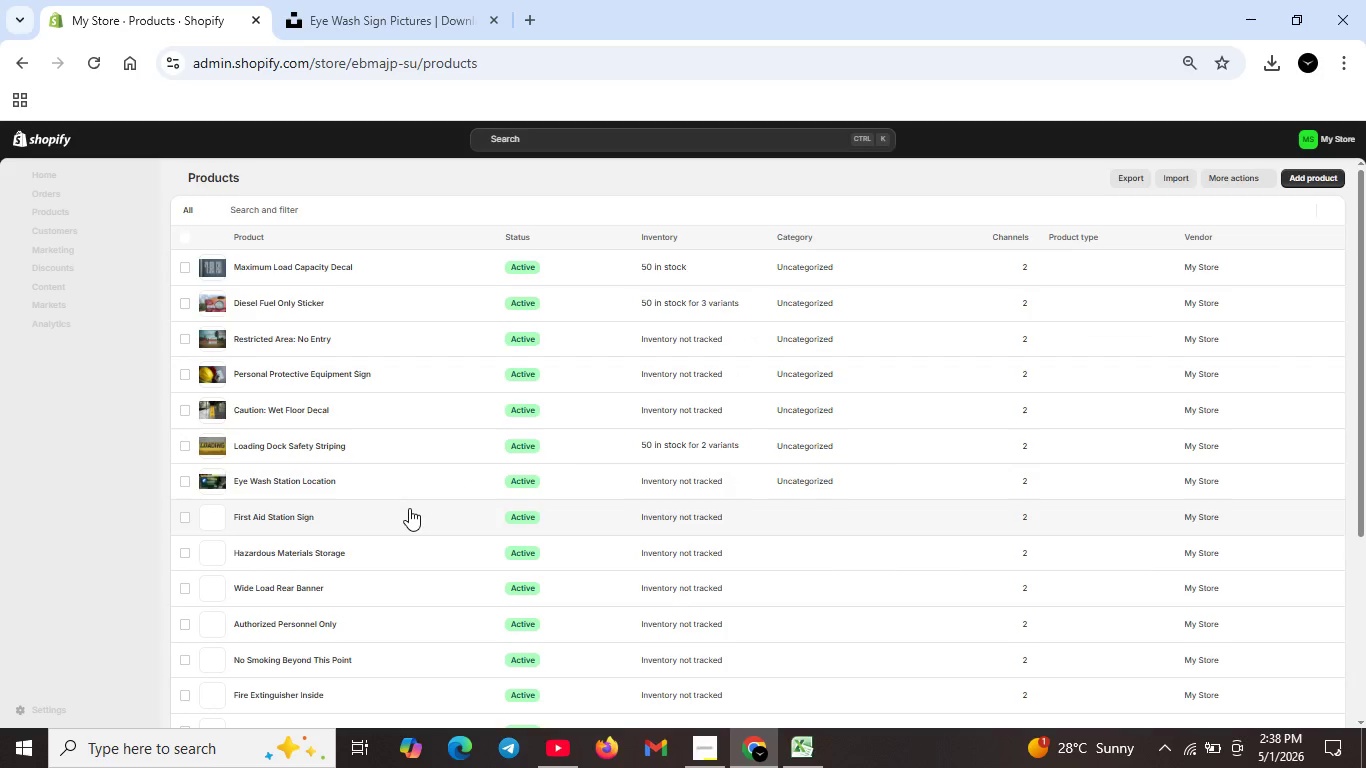 
wait(10.62)
 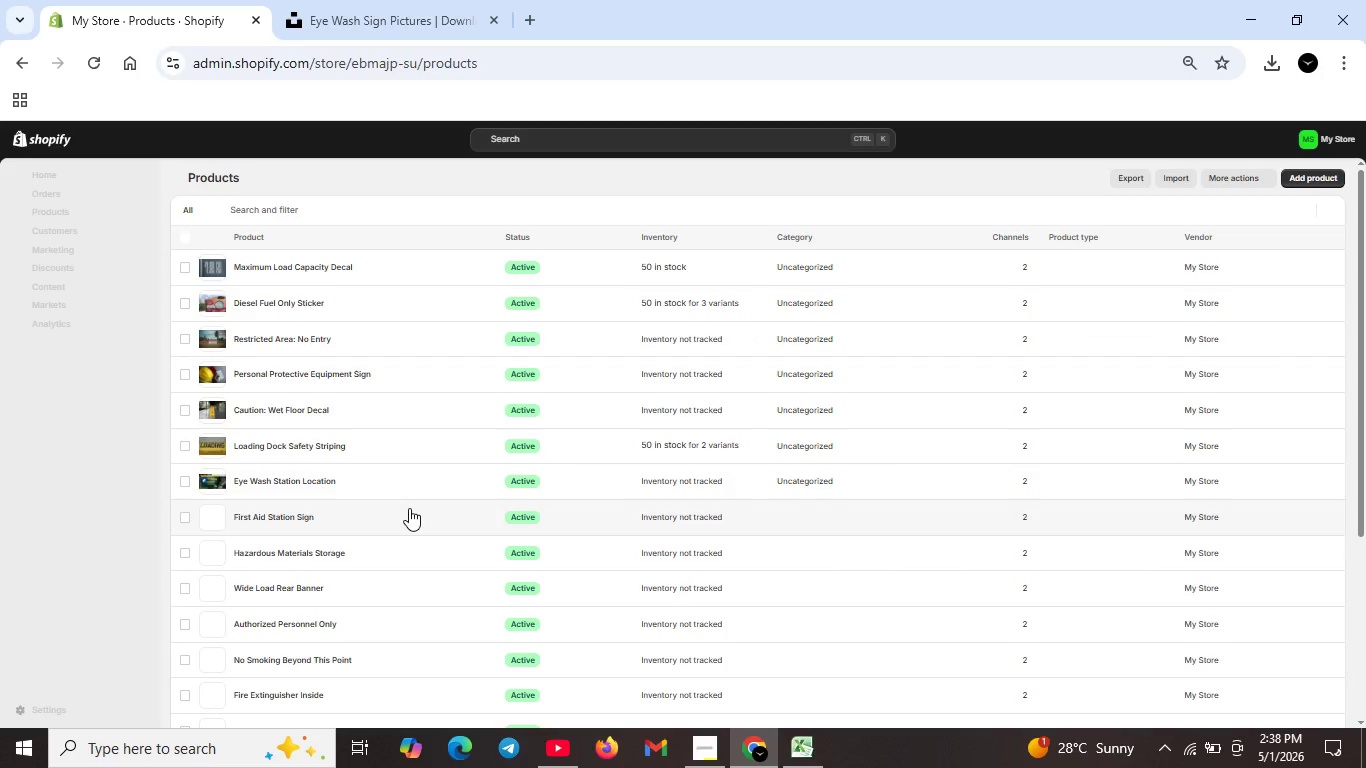 
left_click([265, 515])
 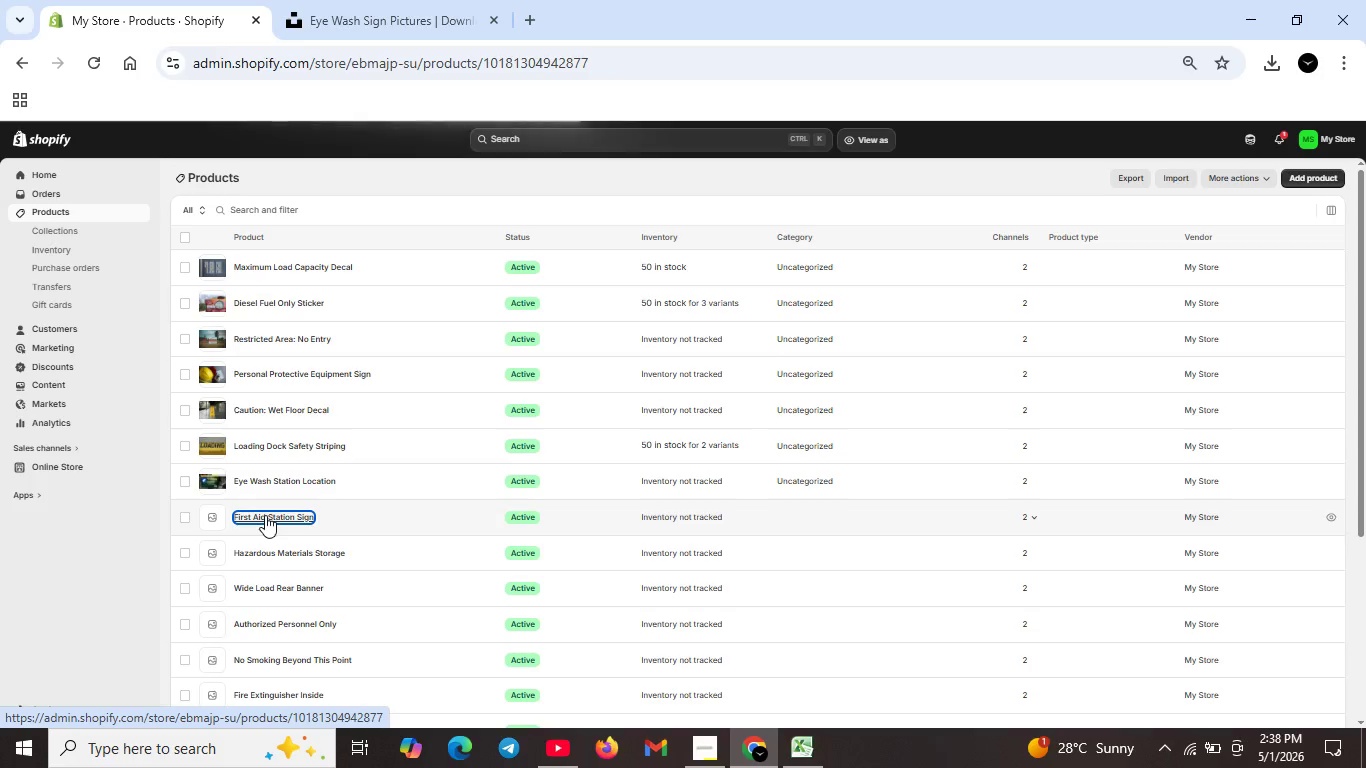 
double_click([265, 515])
 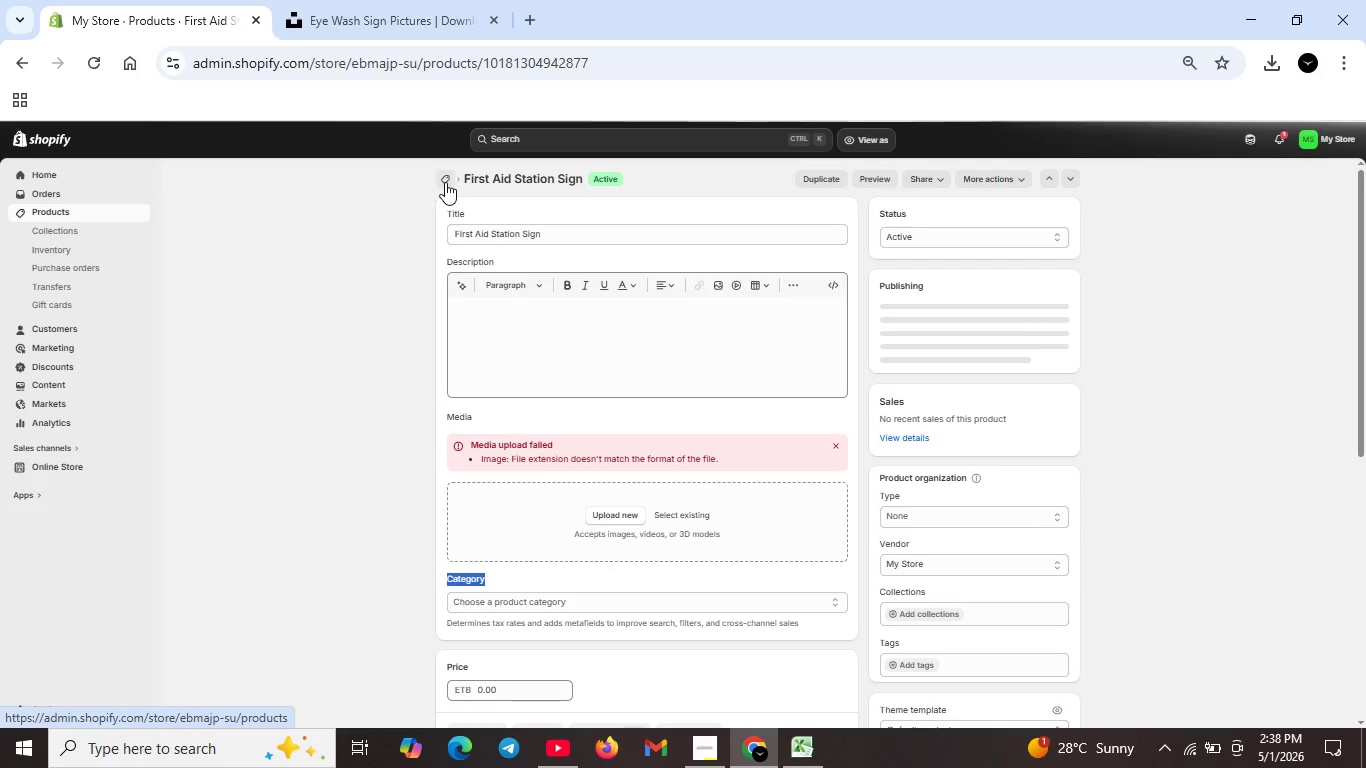 
left_click([445, 182])
 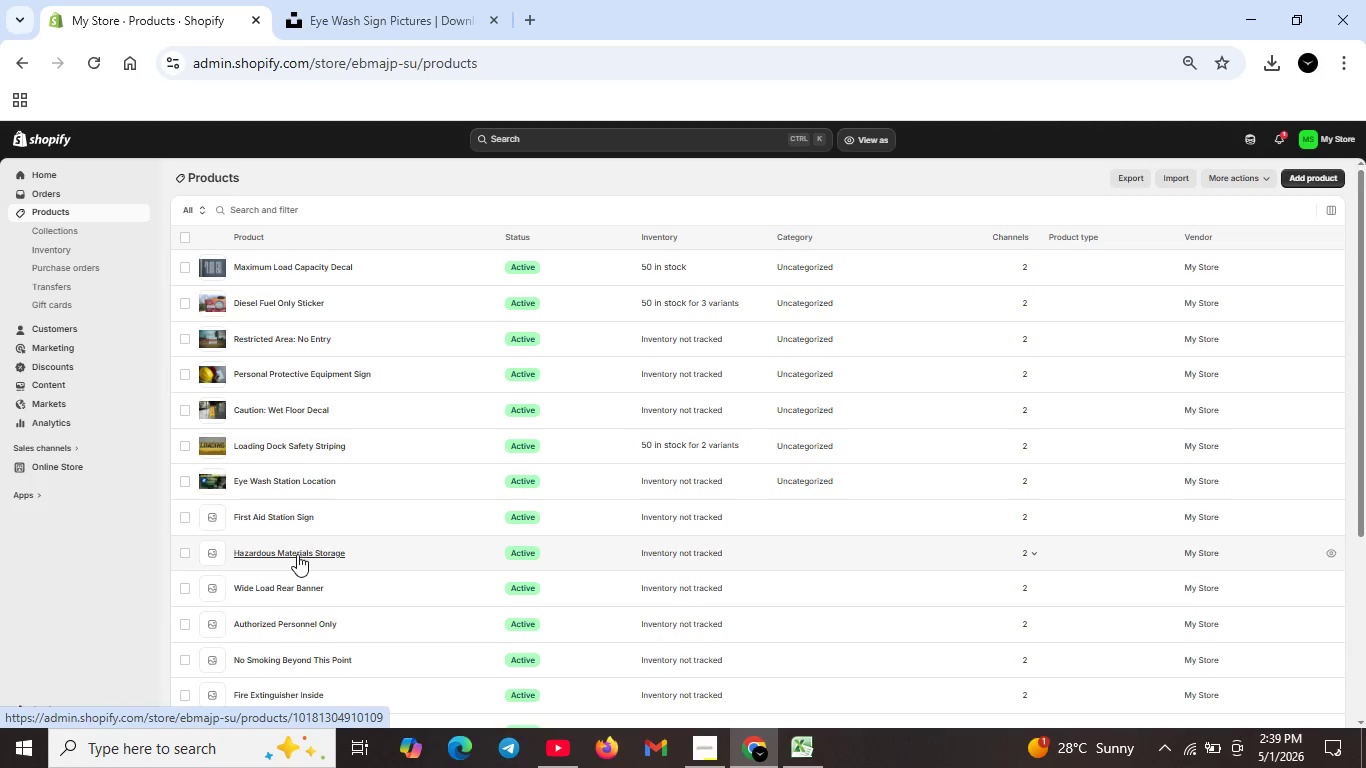 
left_click([265, 512])
 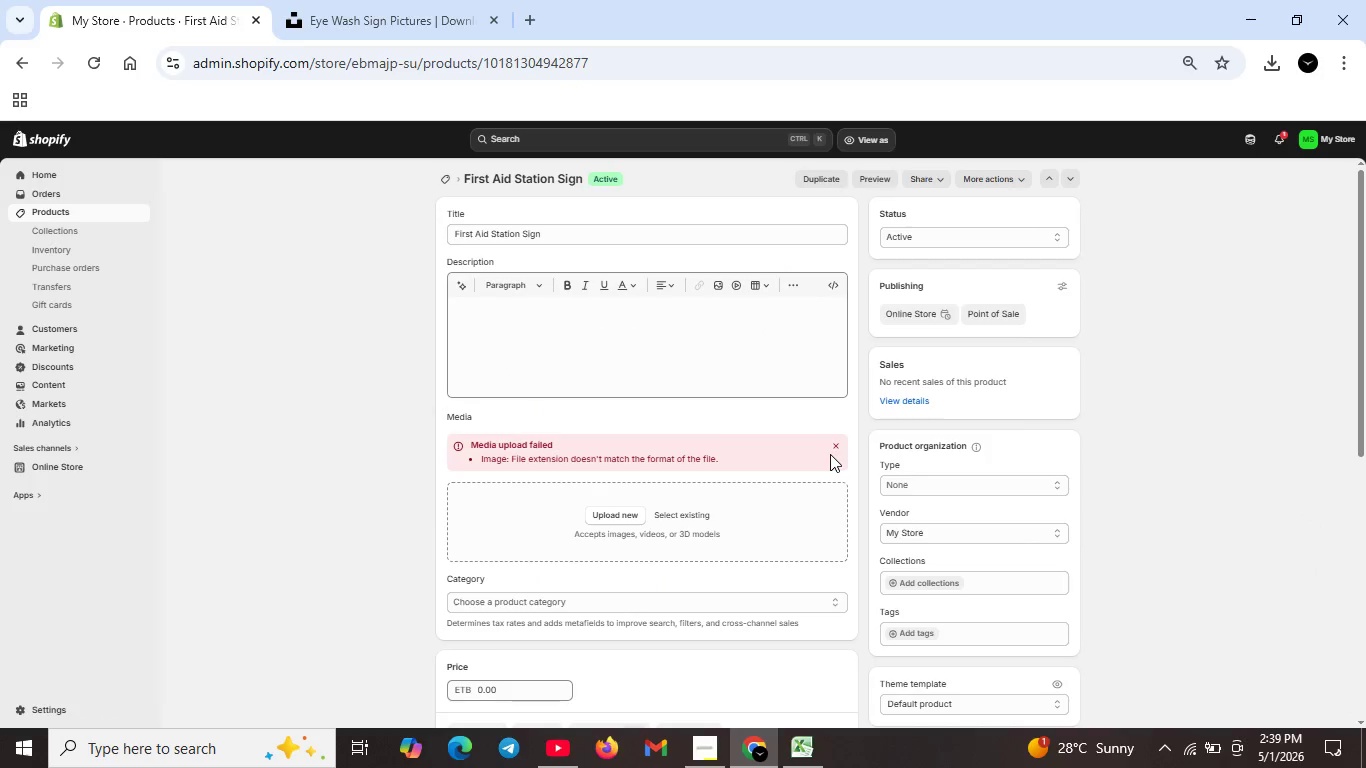 
wait(5.55)
 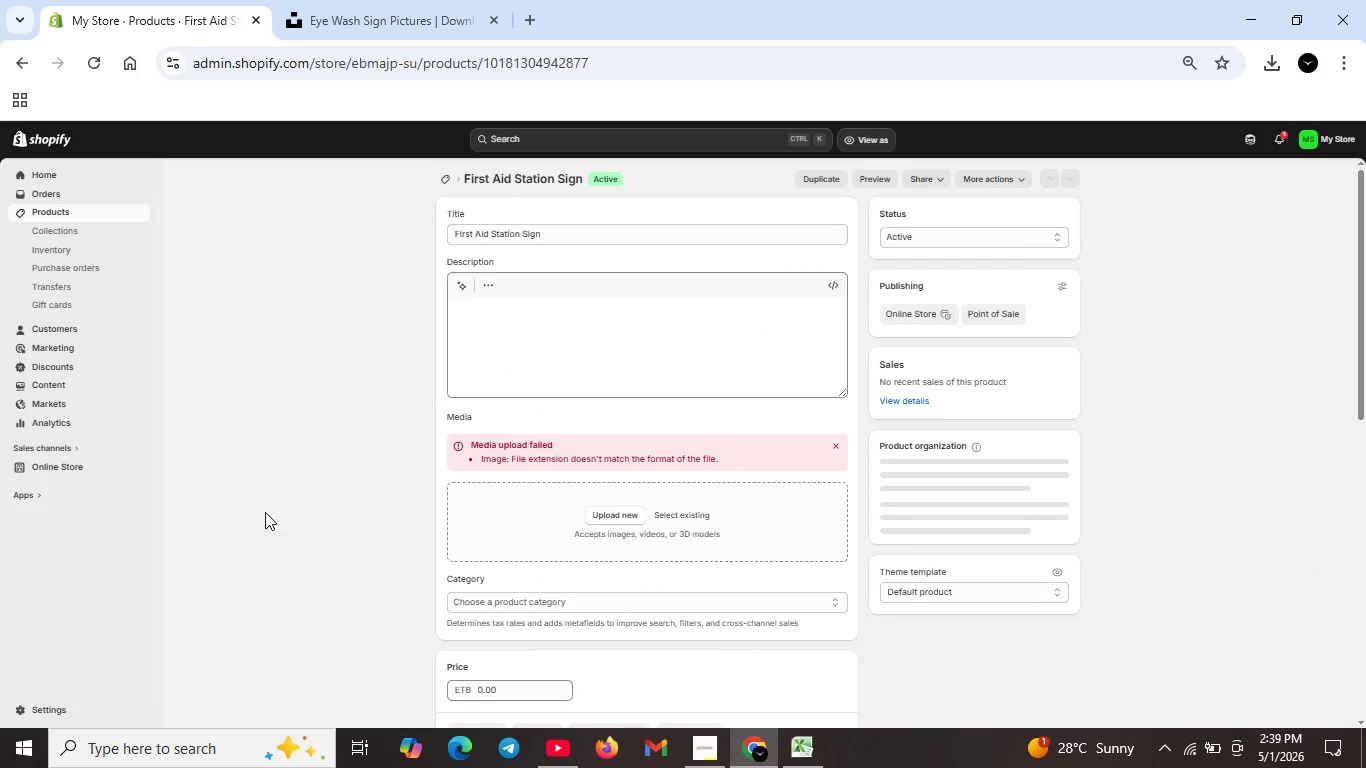 
double_click([838, 445])
 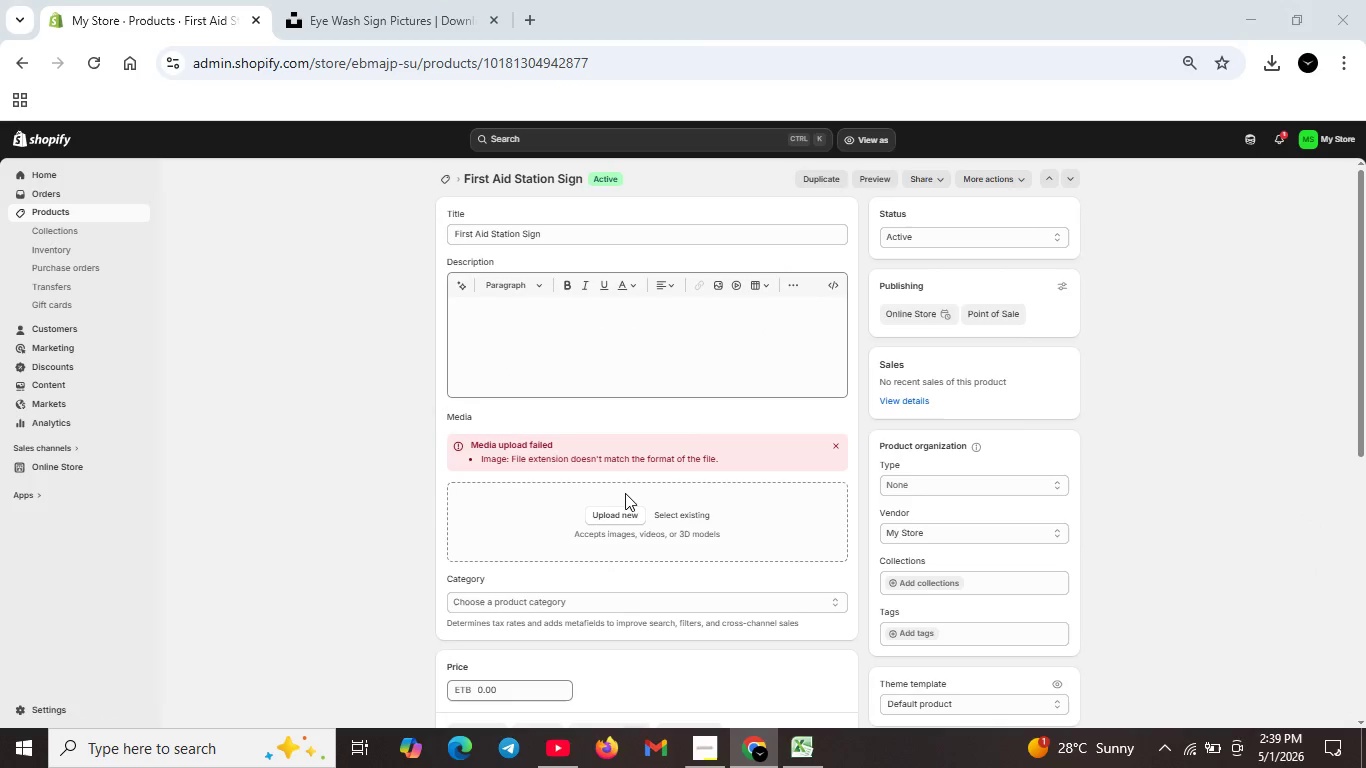 
left_click([615, 481])
 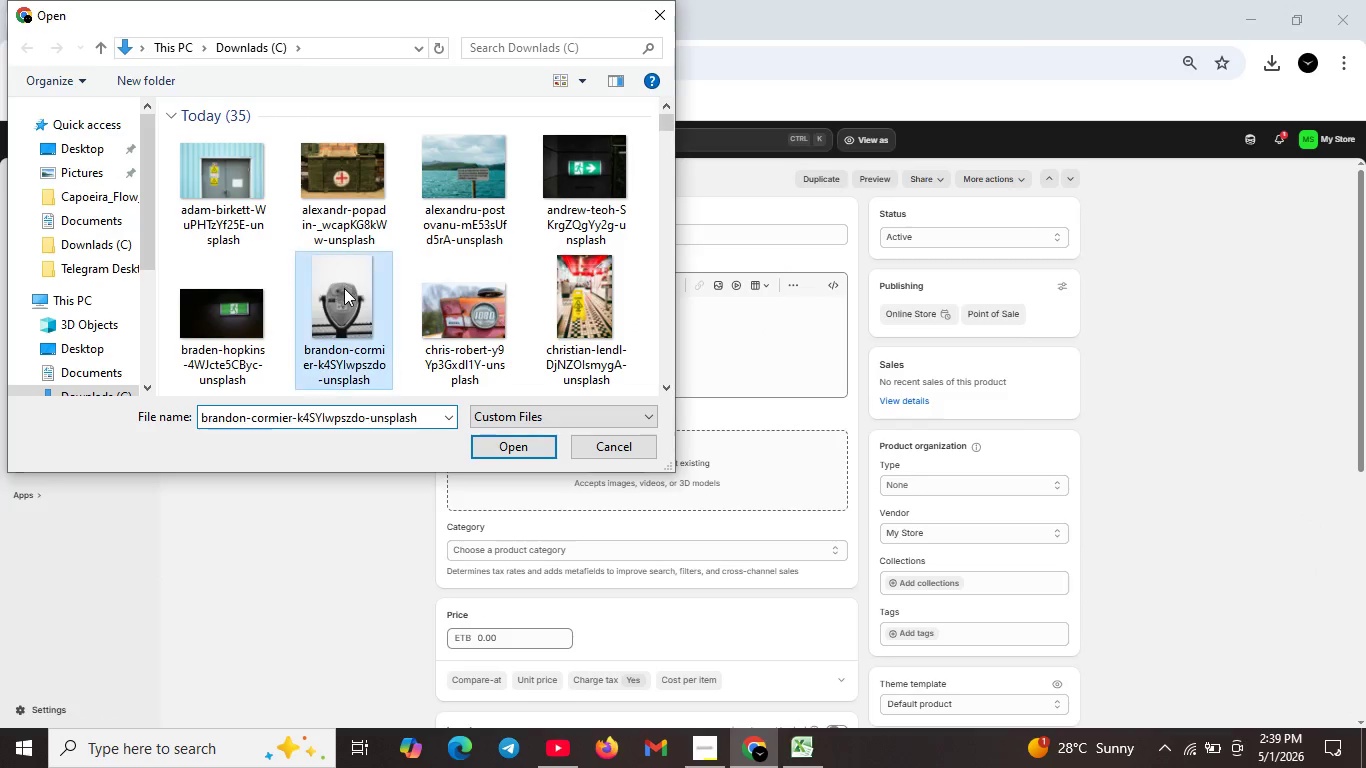 
left_click([343, 284])
 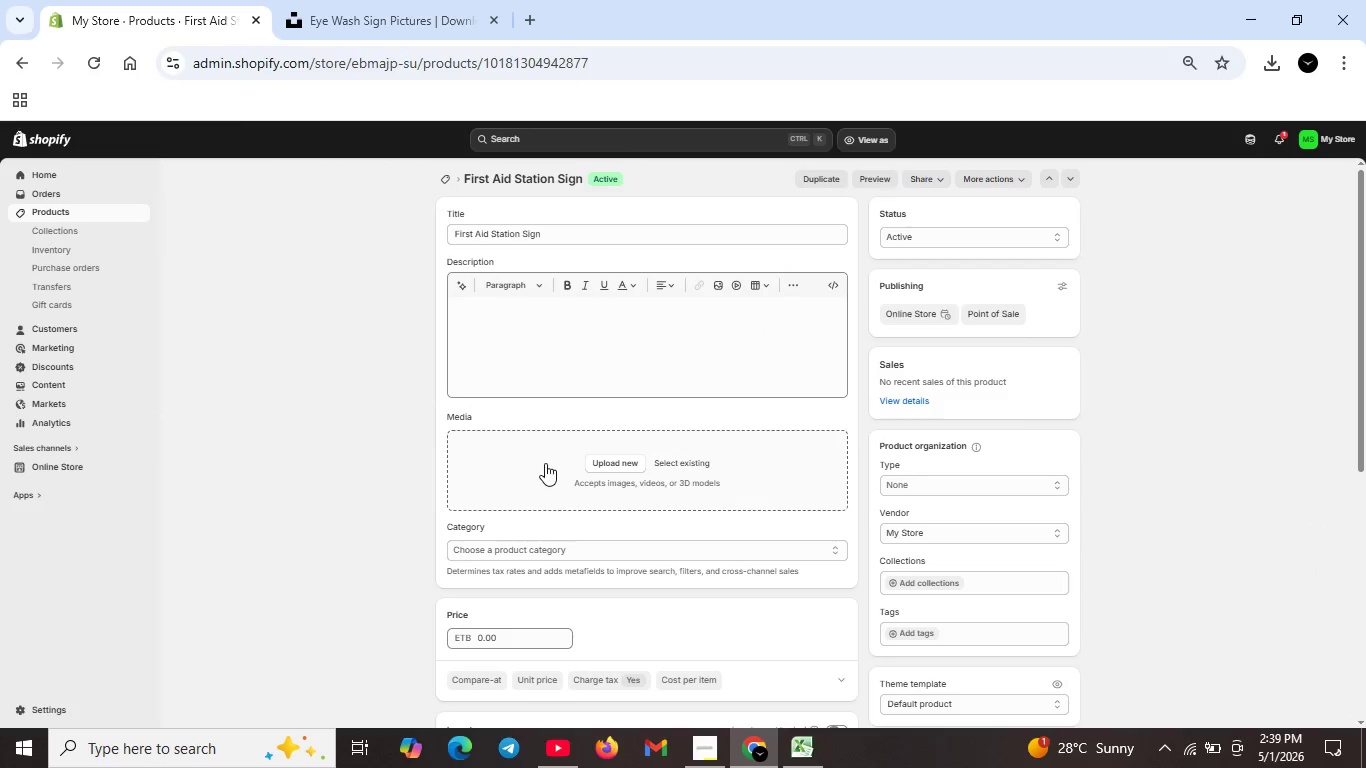 
left_click([505, 451])
 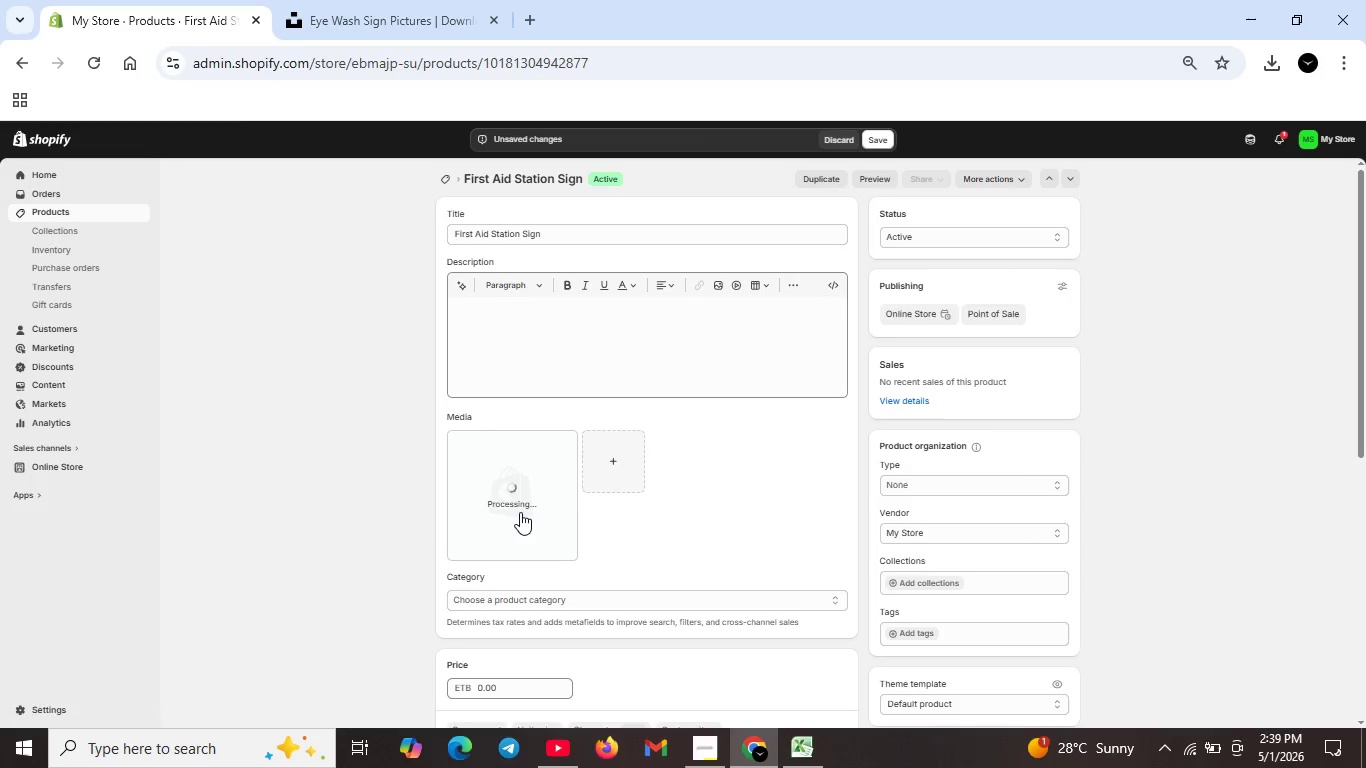 
wait(15.95)
 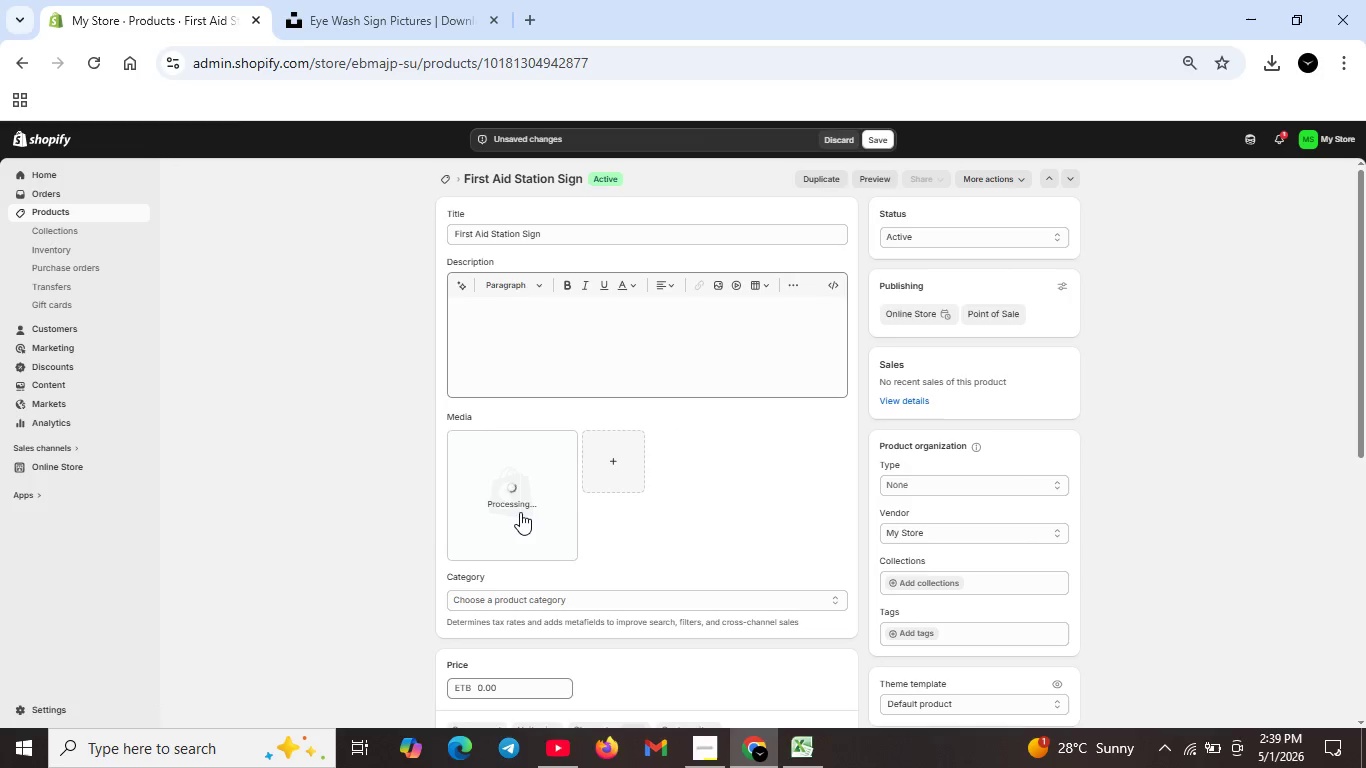 
double_click([520, 512])
 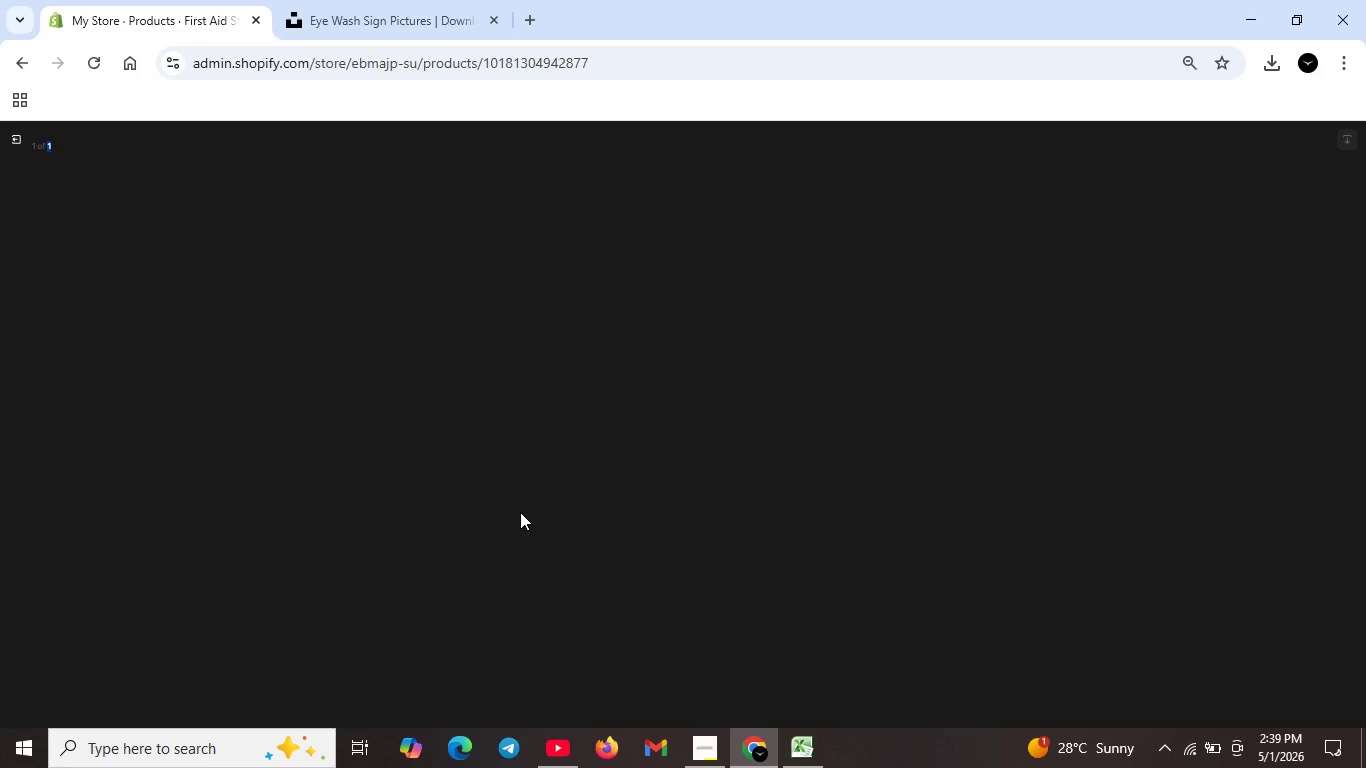 
wait(13.2)
 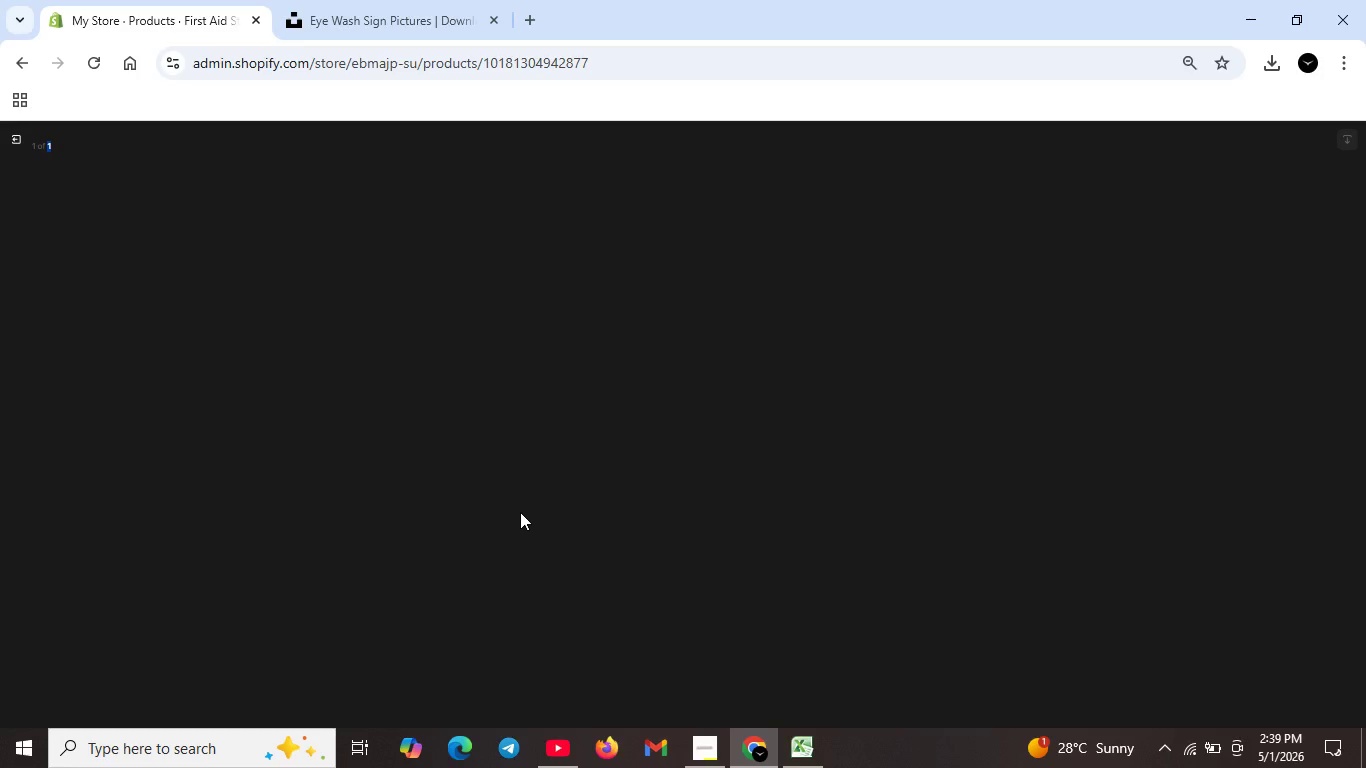 
scroll: coordinate [575, 466], scroll_direction: up, amount: 12.0
 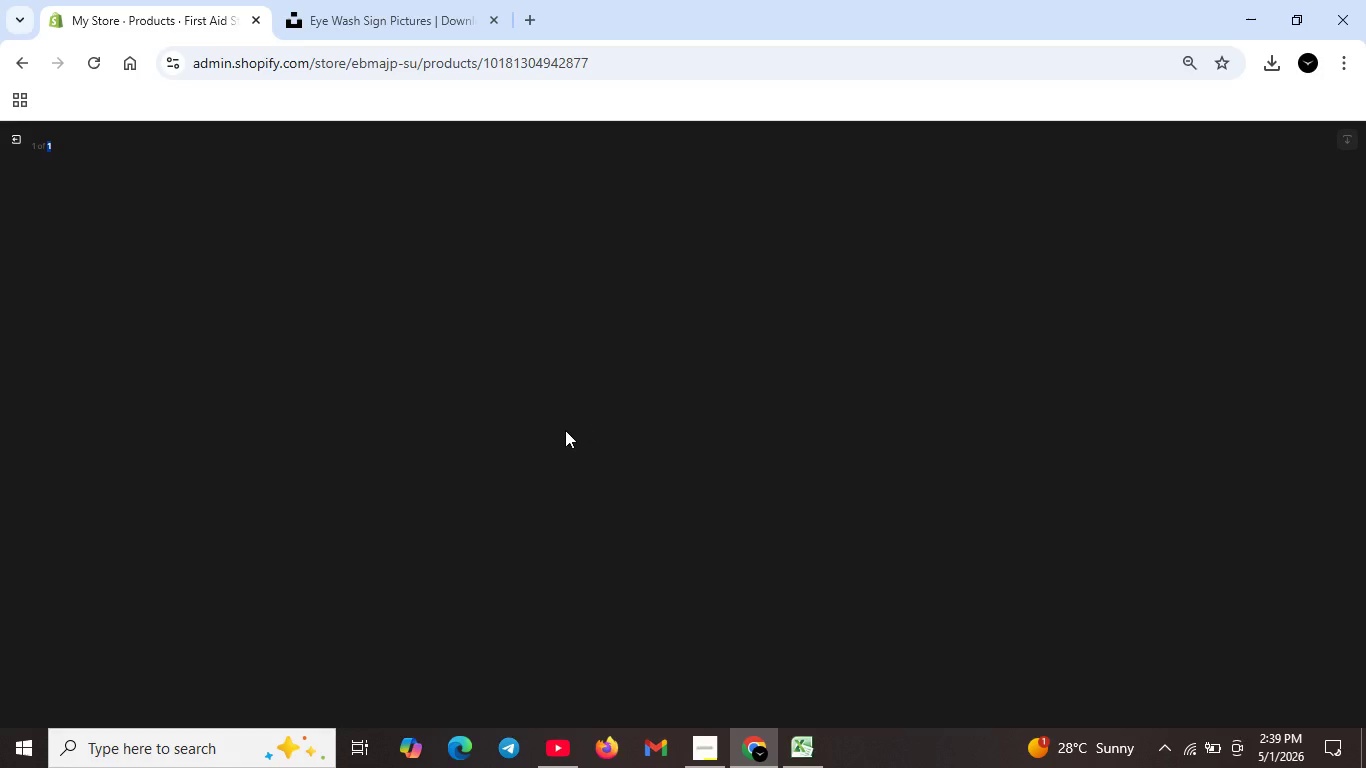 
scroll: coordinate [565, 430], scroll_direction: down, amount: 4.0
 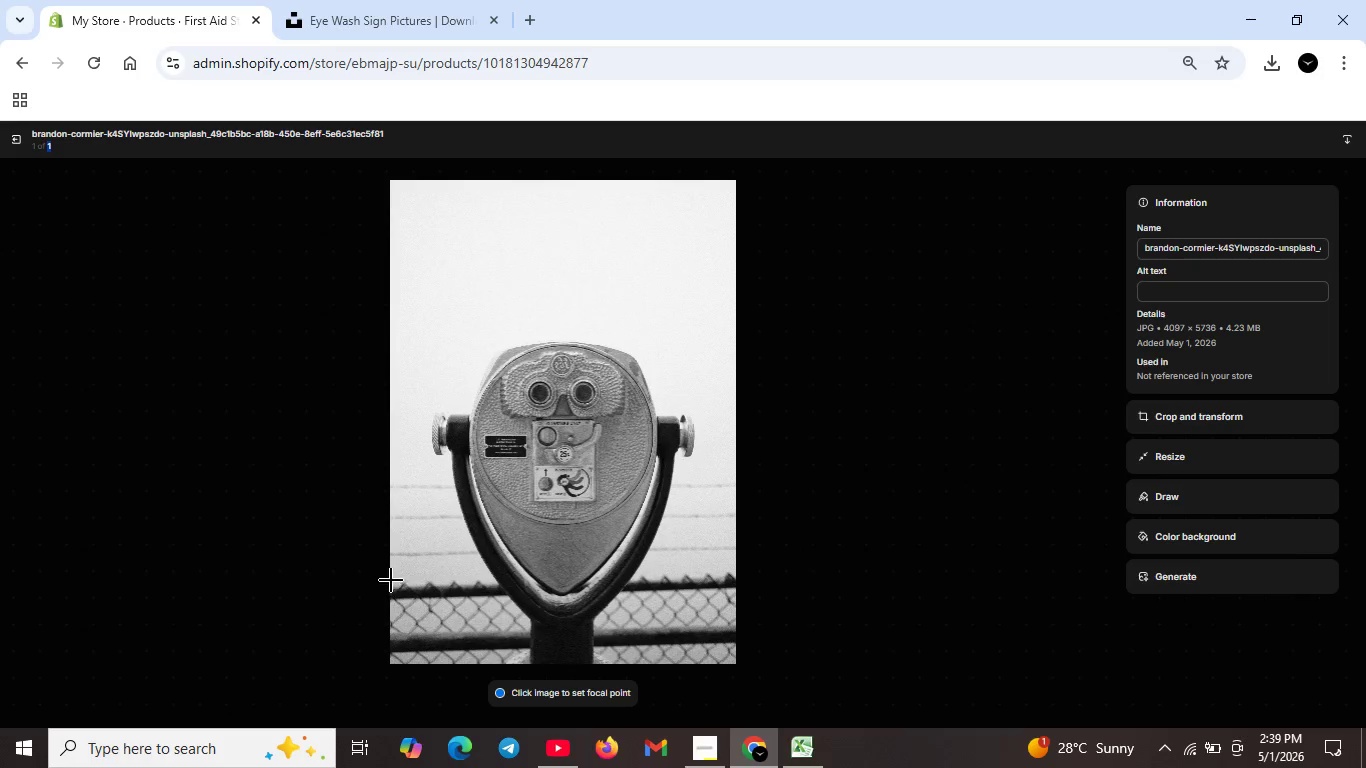 
scroll: coordinate [400, 570], scroll_direction: up, amount: 2.0
 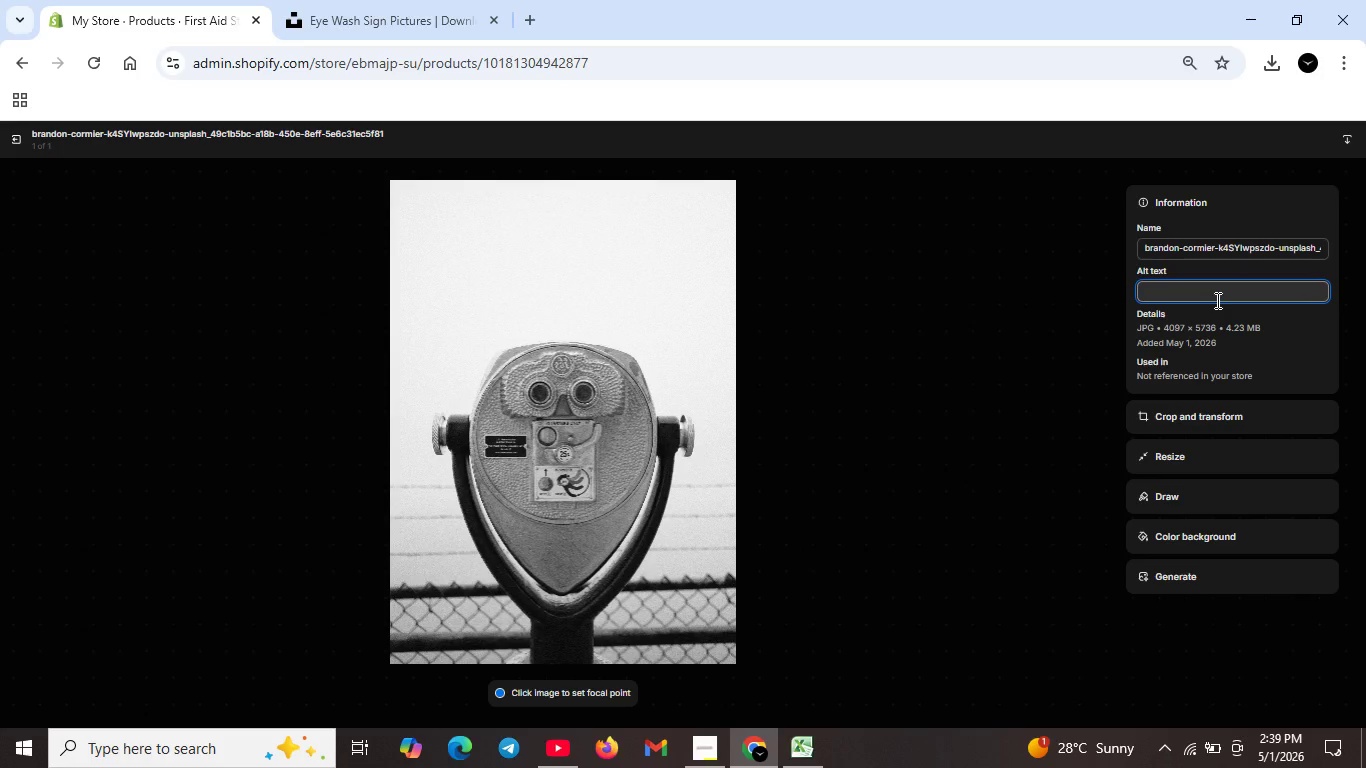 
left_click([1216, 288])
 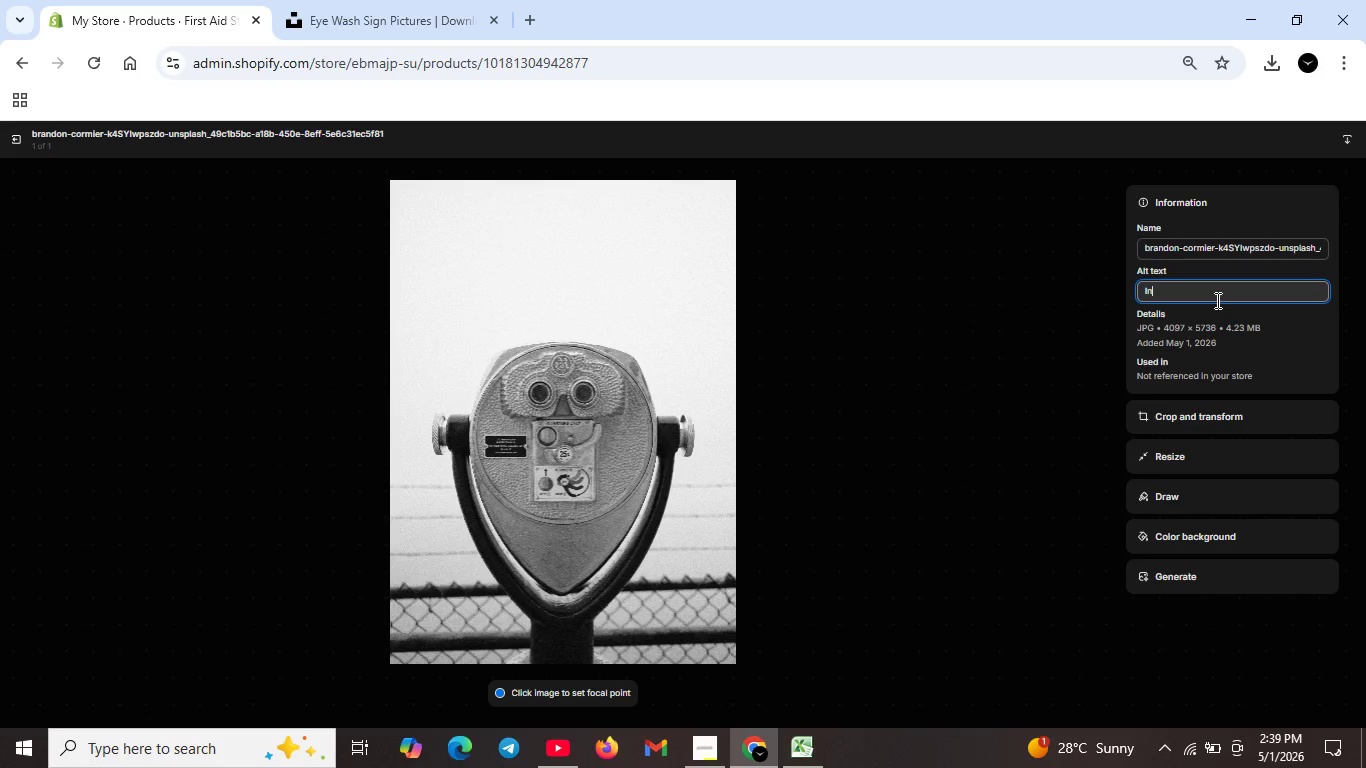 
type(Industrial )
 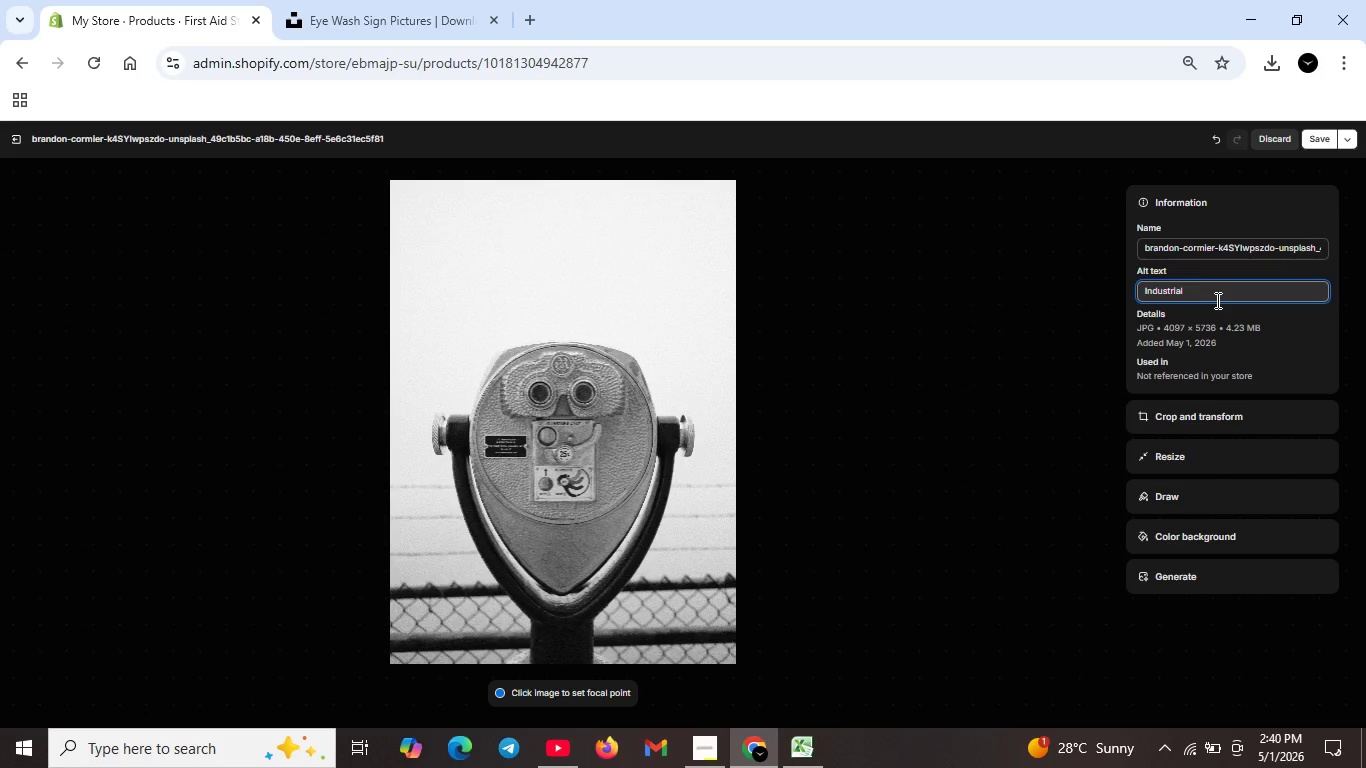 
wait(5.33)
 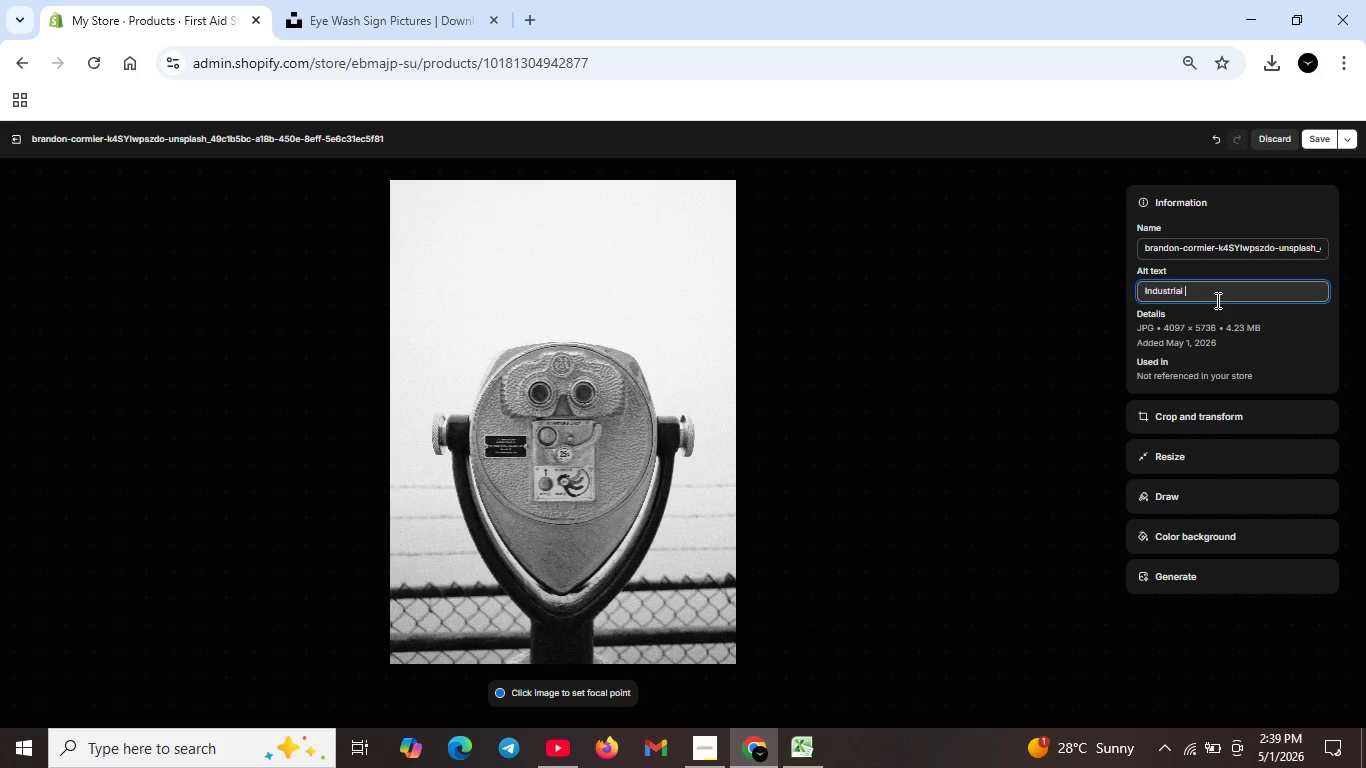 
key(Control+ControlLeft)
 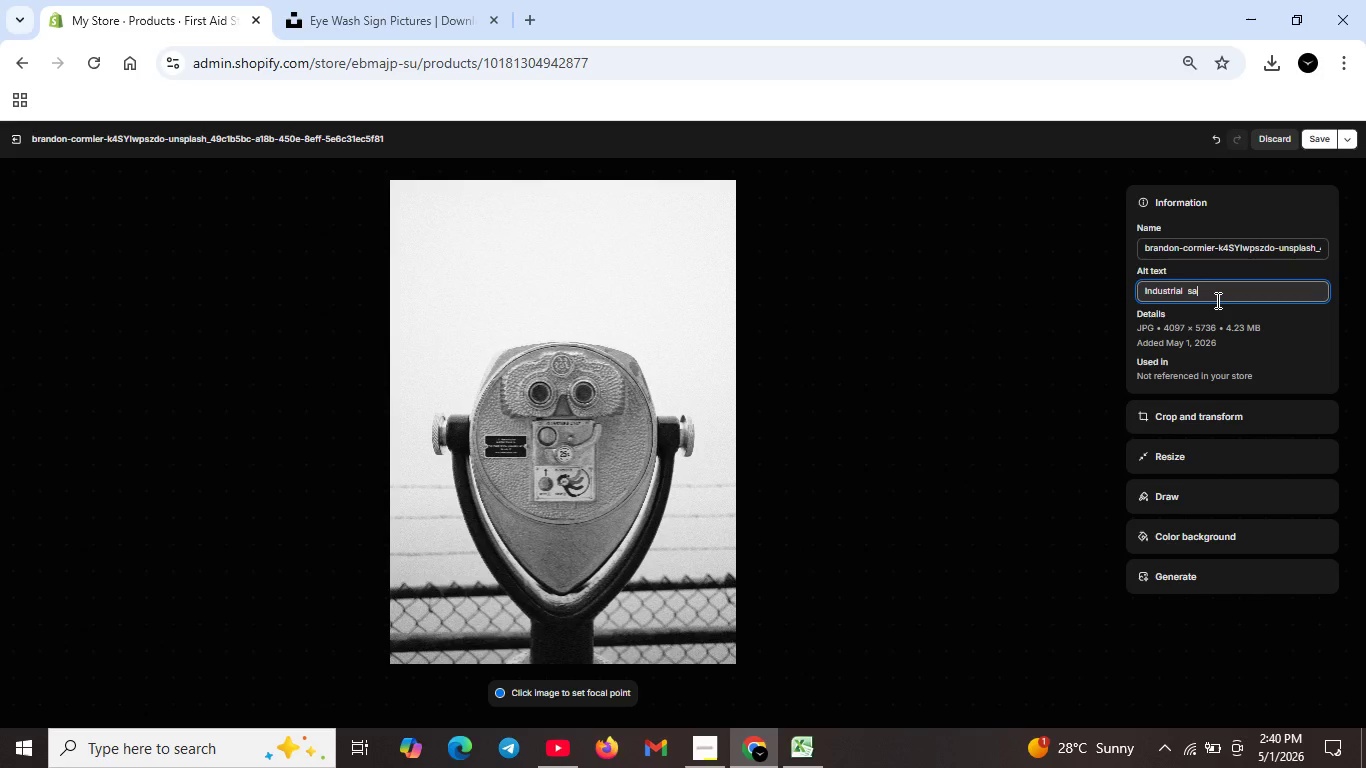 
type( safety stickers-first aid station  sign. Reflecy)
key(Backspace)
type(tive decals for emergency medical equpment OSHA signage)
key(Backspace)
key(Backspace)
key(Backspace)
type(age.)
 